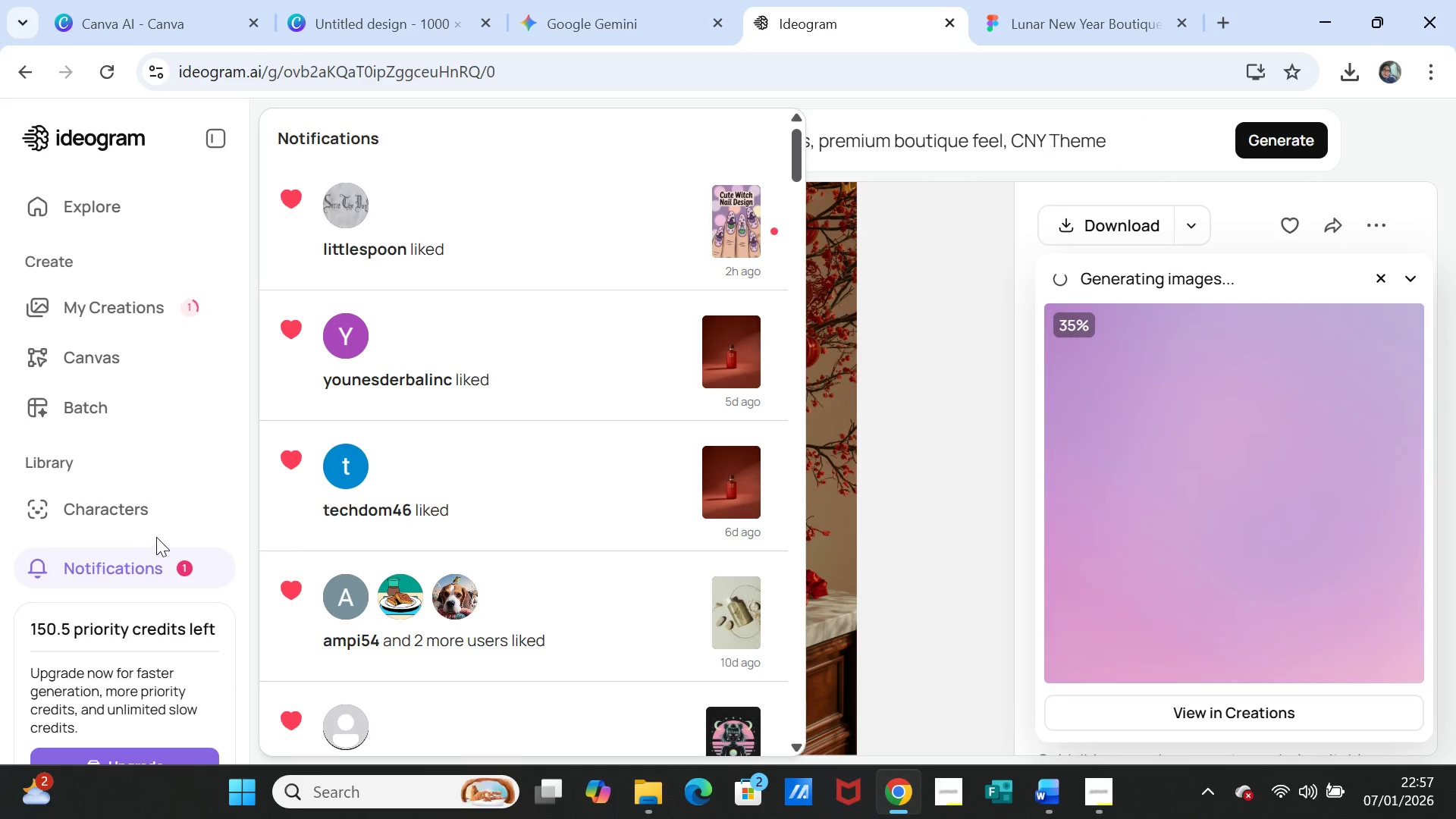 
left_click([1395, 130])
 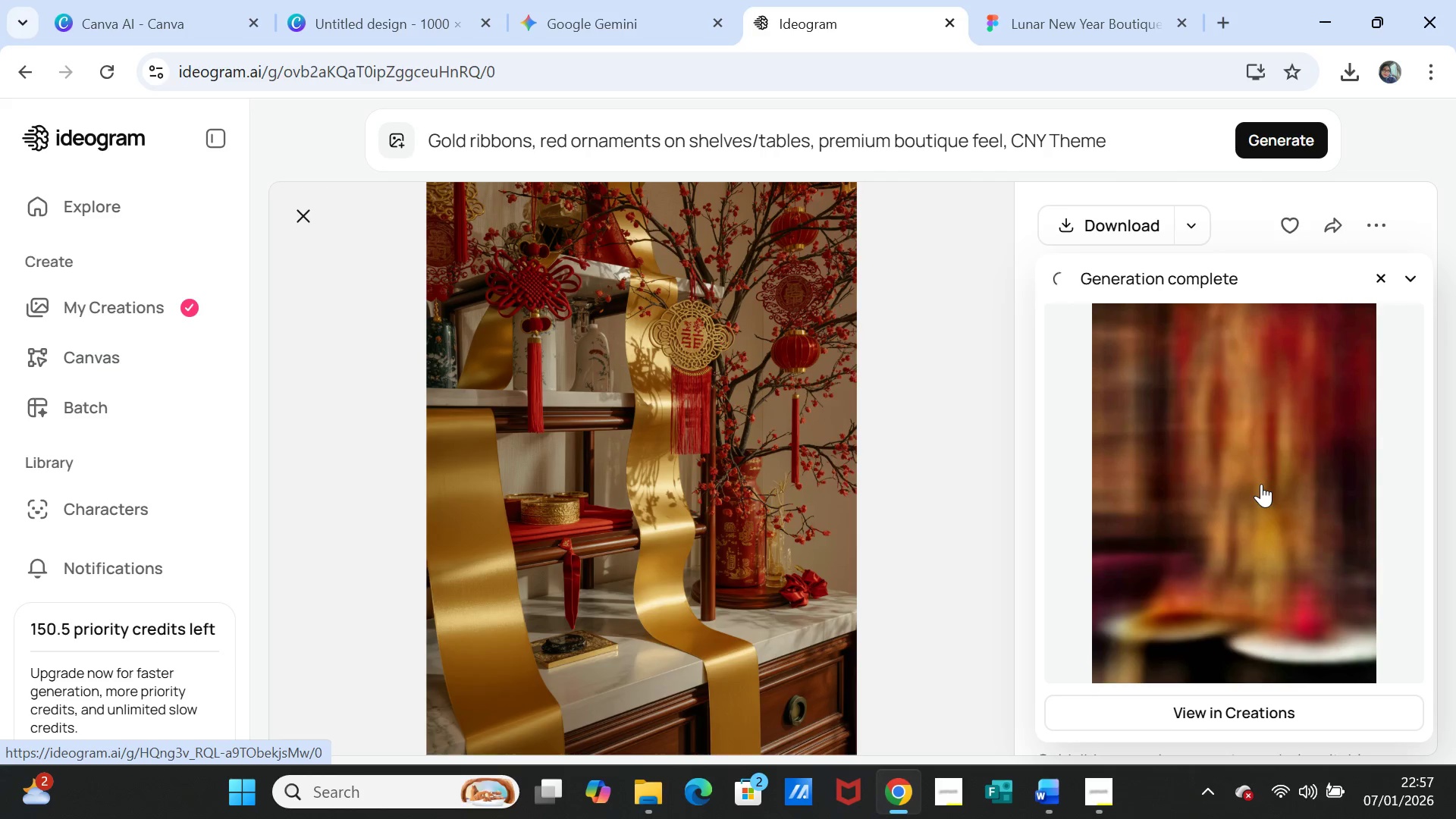 
wait(5.81)
 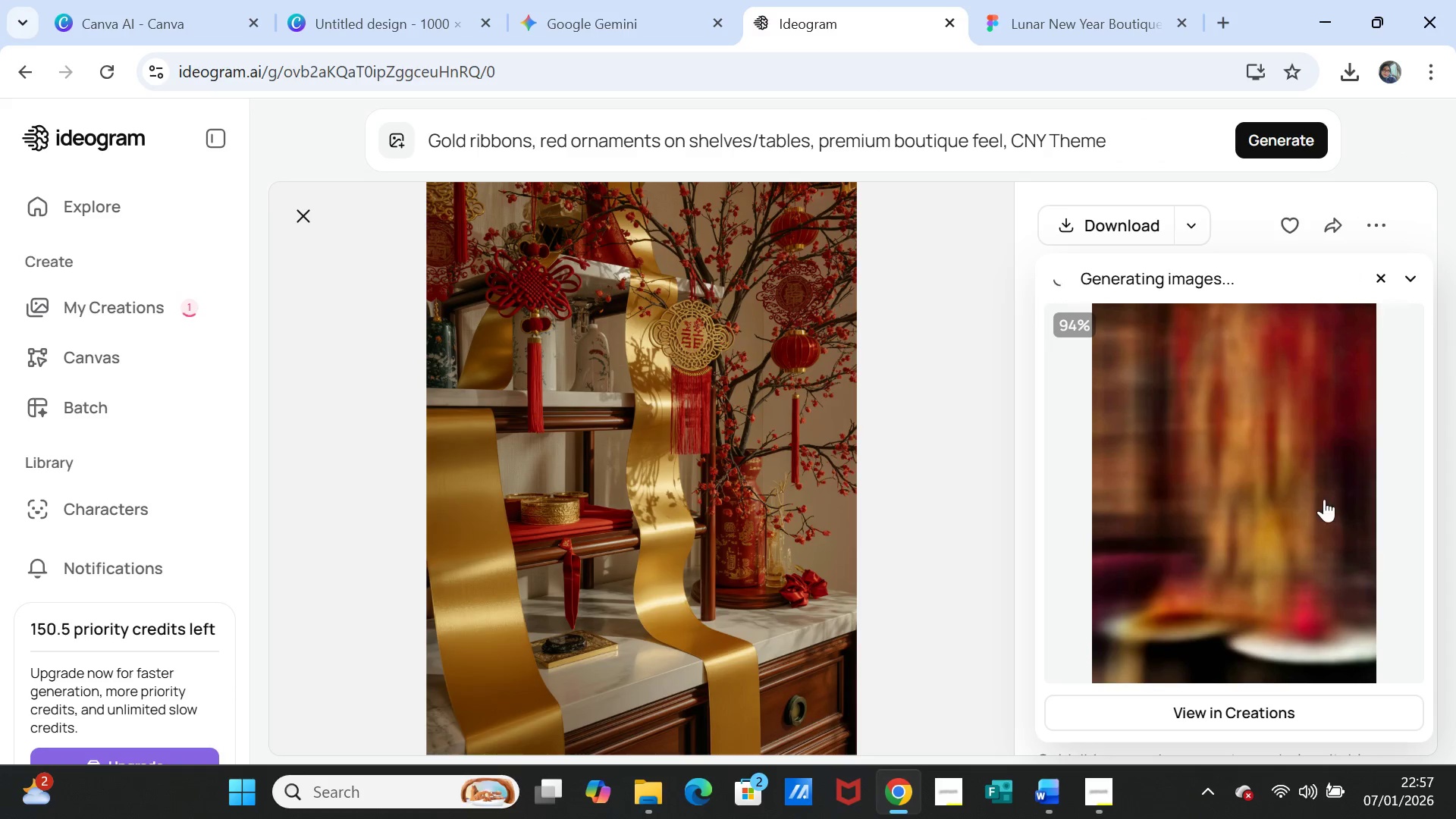 
left_click([1256, 479])
 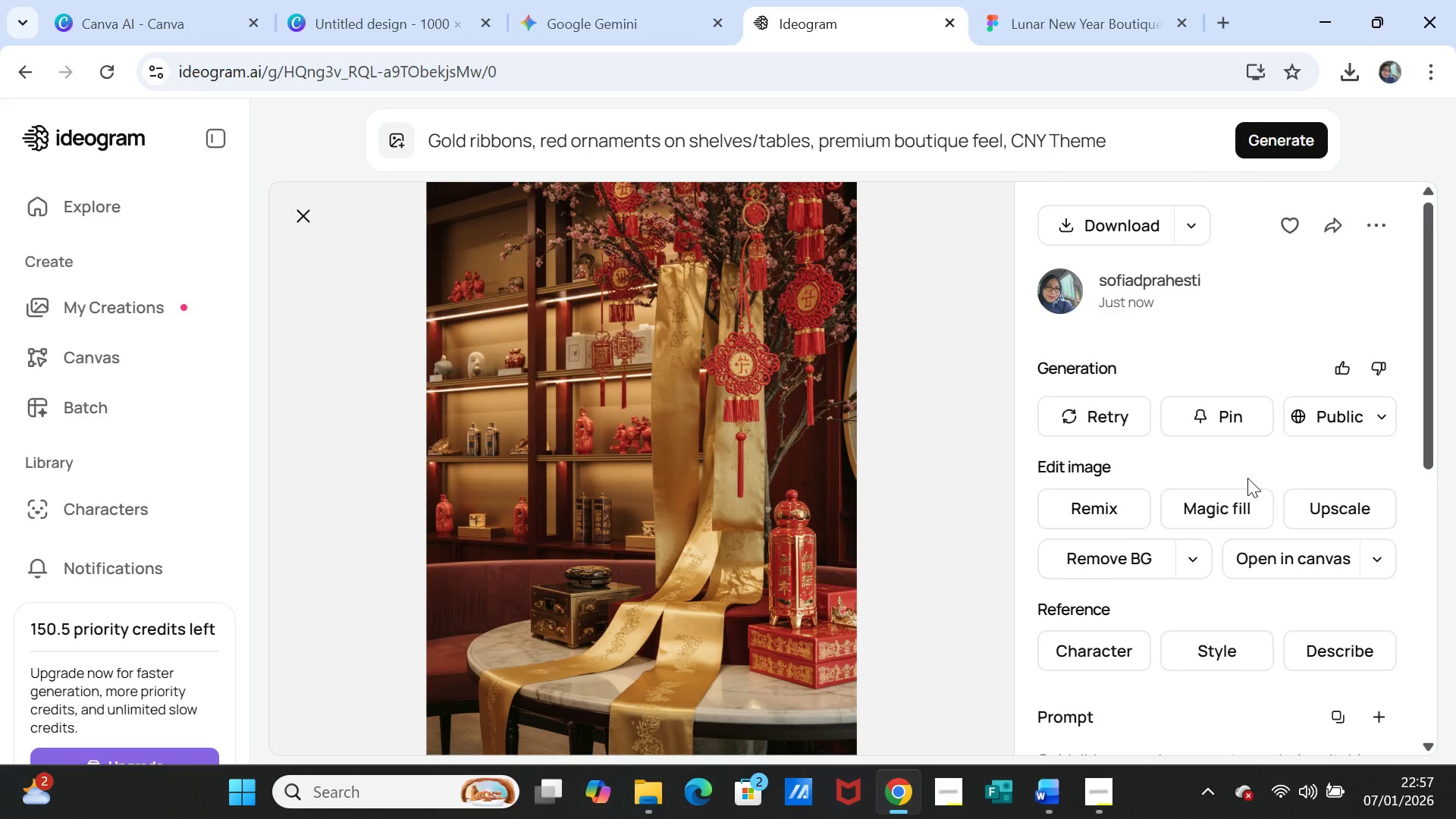 
wait(7.2)
 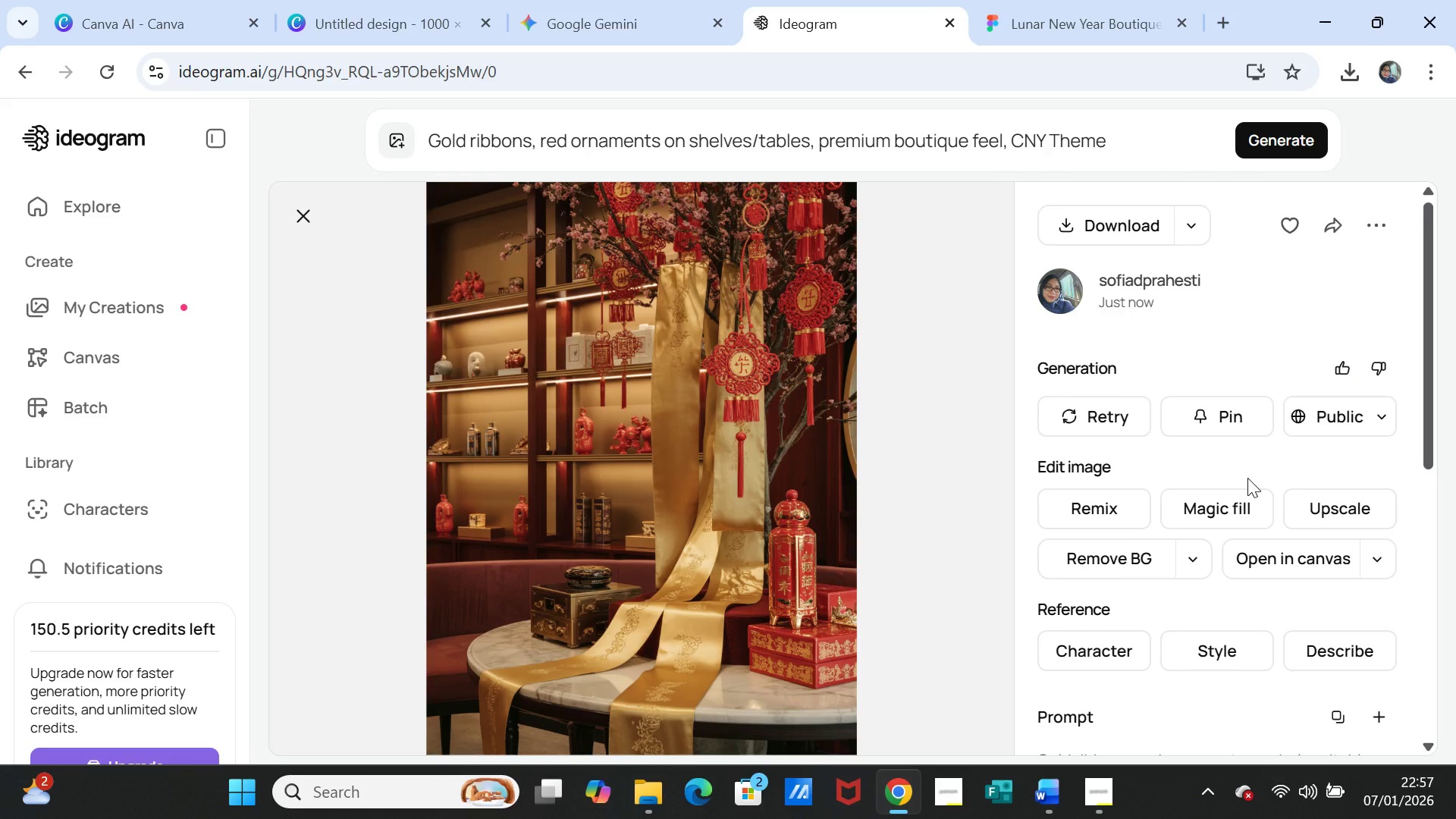 
left_click([1087, 222])
 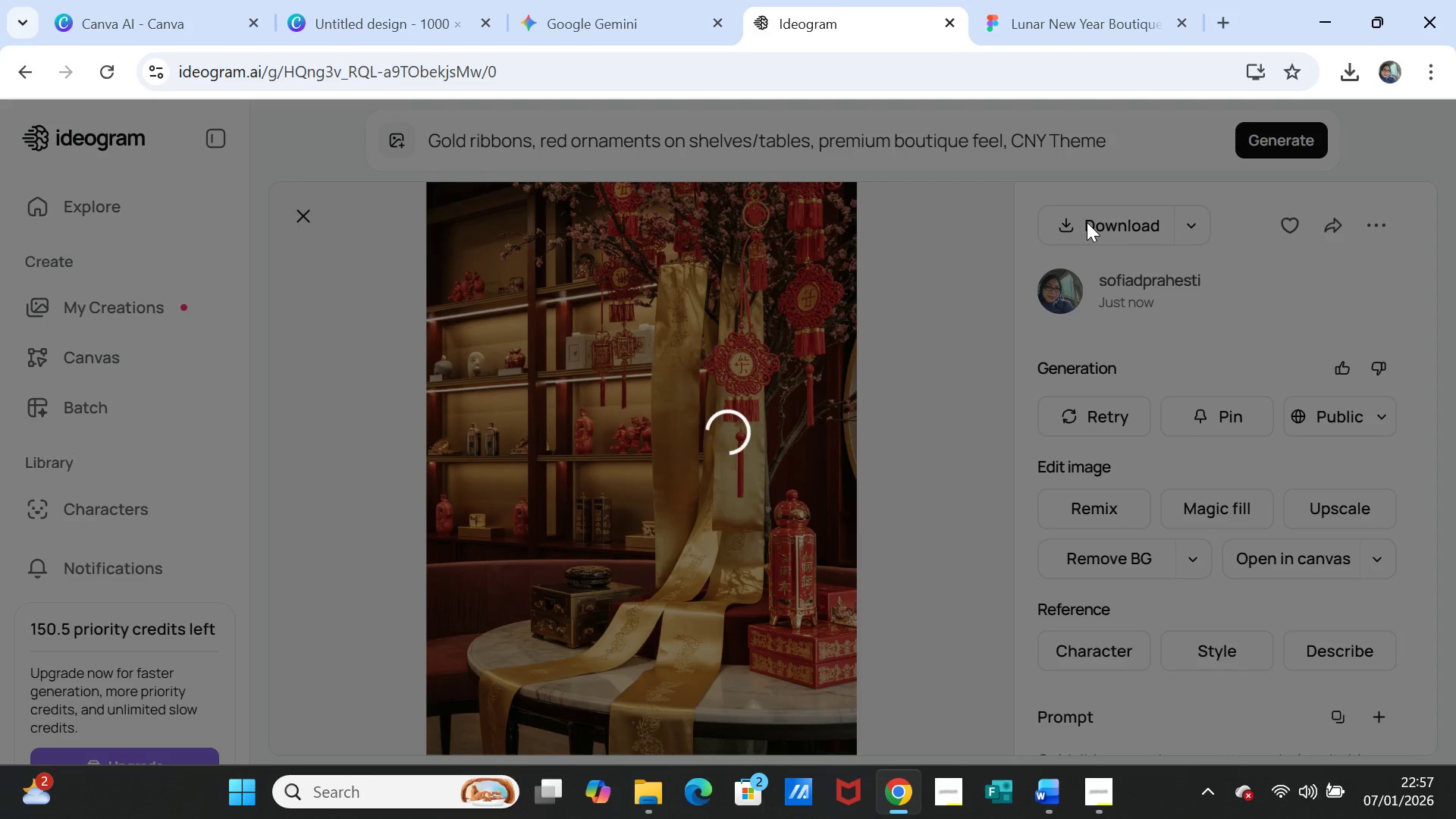 
mouse_move([1069, 222])
 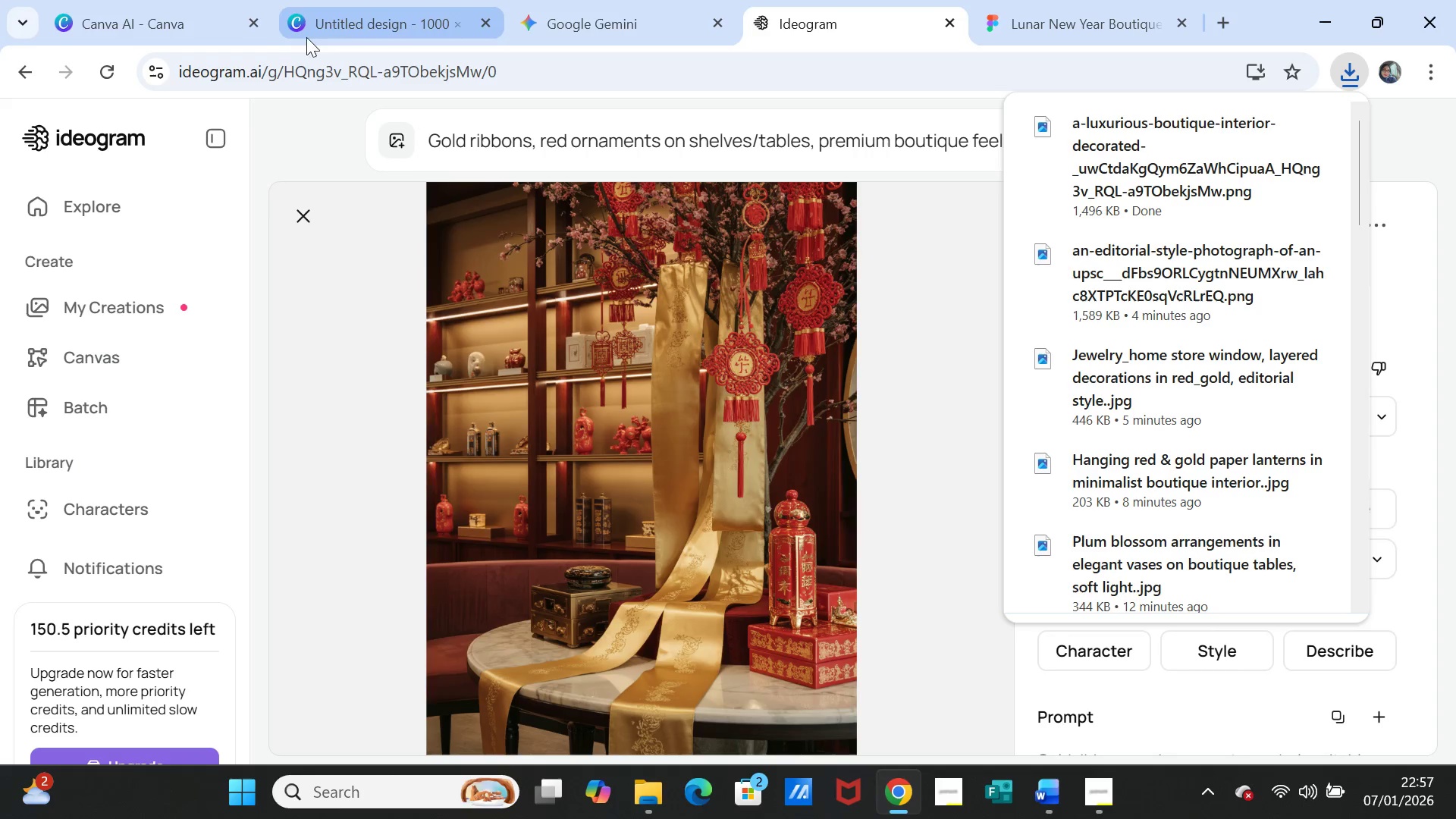 
left_click([182, 22])
 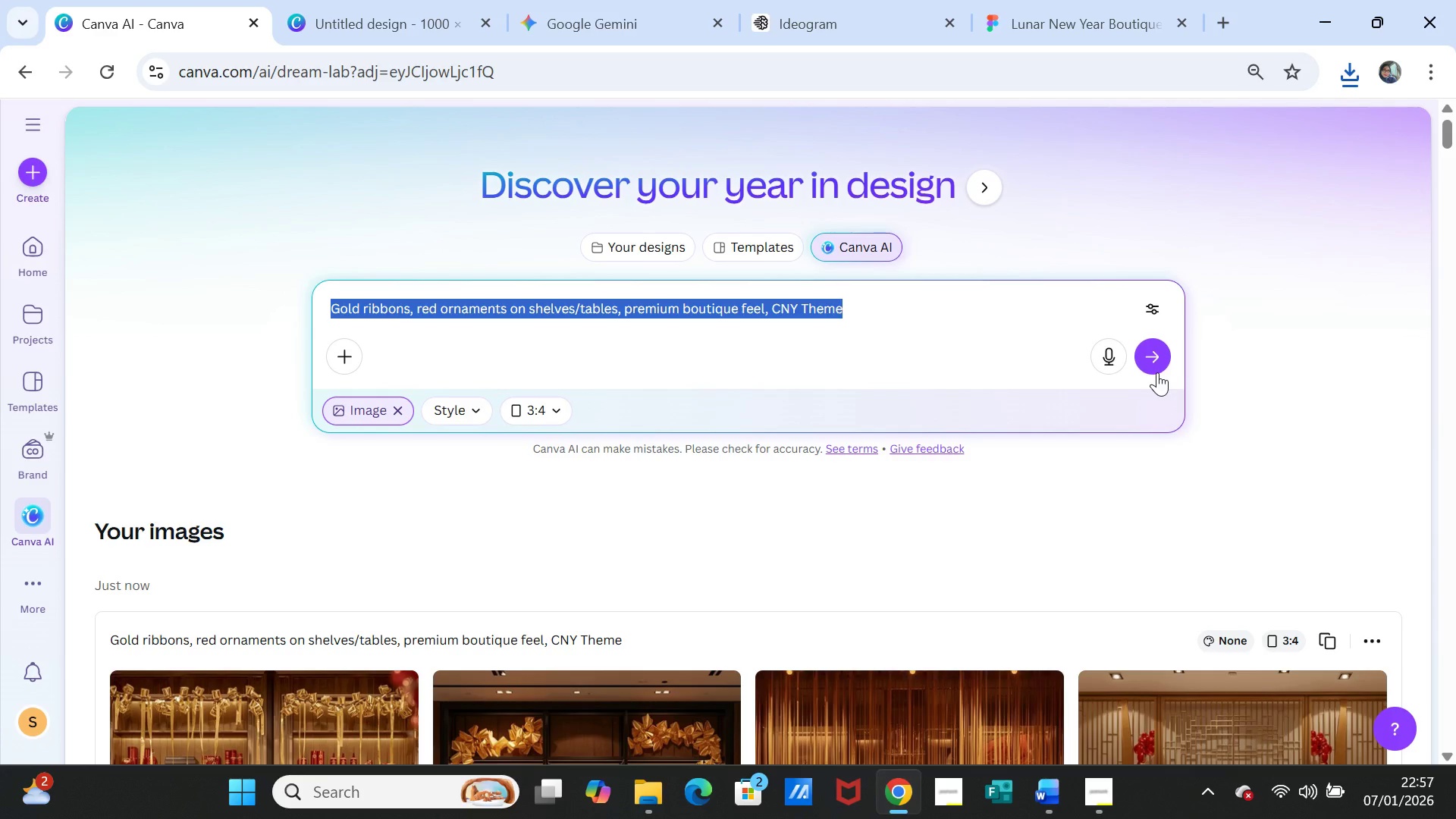 
left_click([1153, 353])
 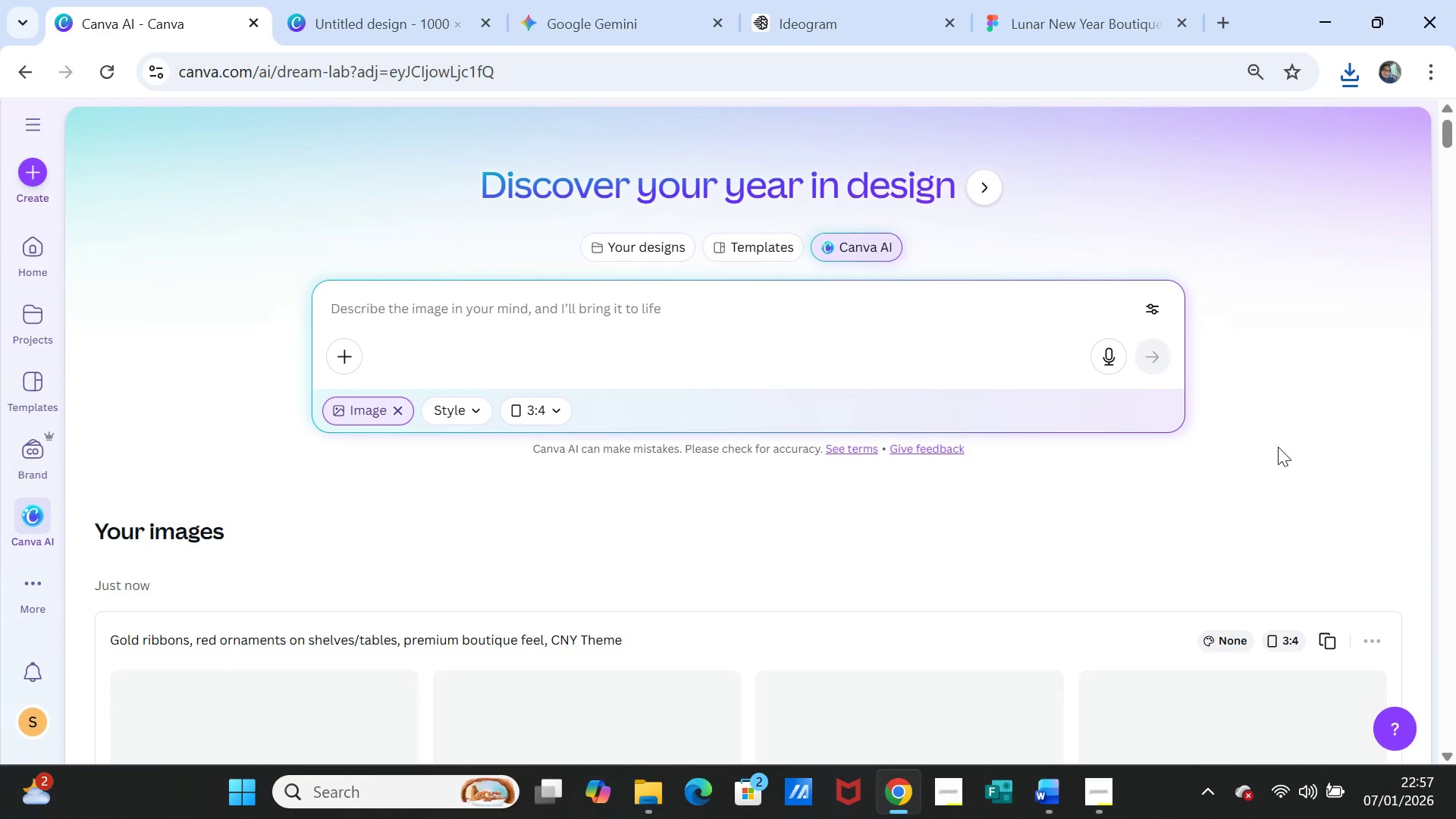 
scroll: coordinate [1269, 436], scroll_direction: down, amount: 4.0
 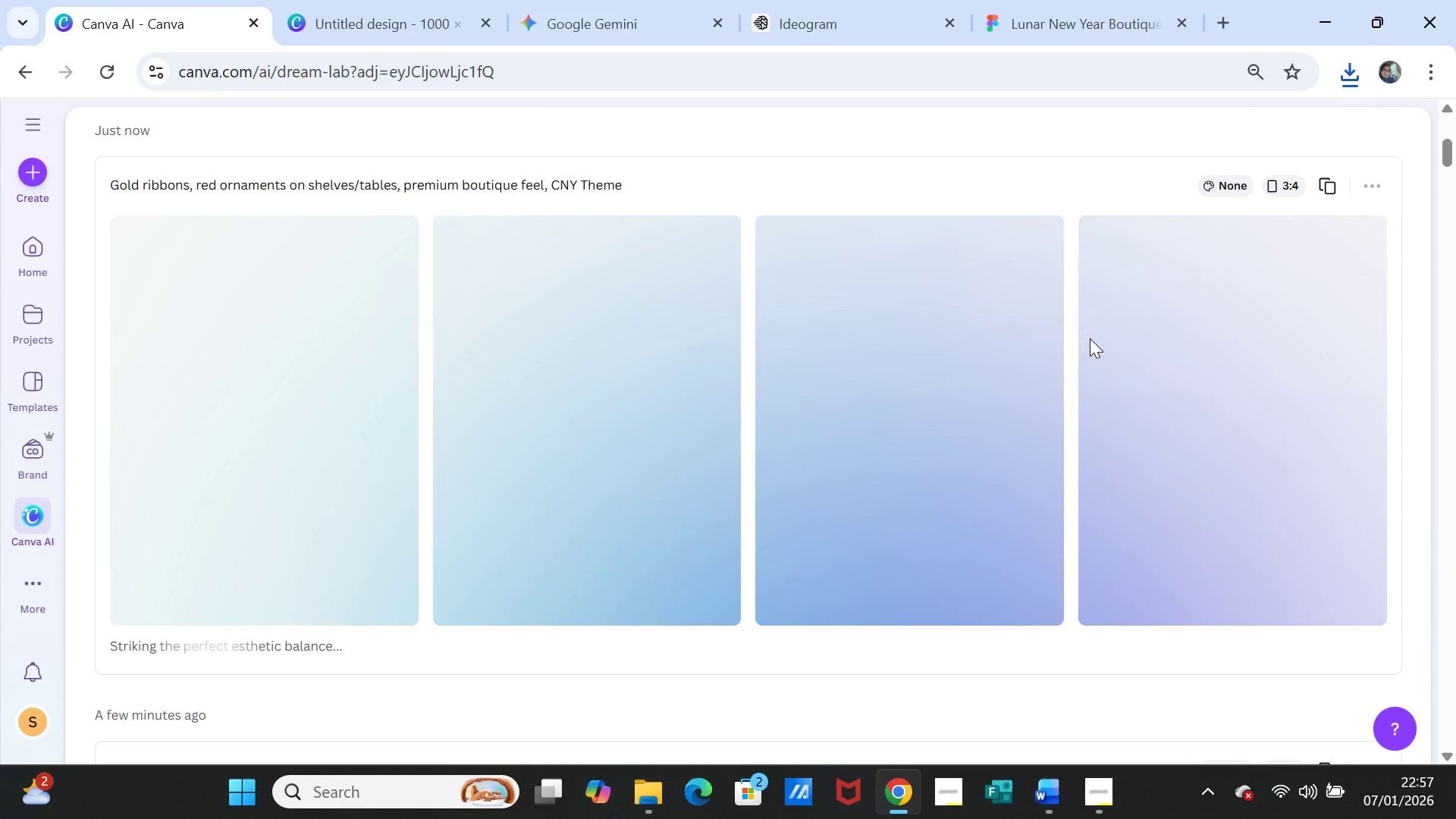 
left_click([835, 20])
 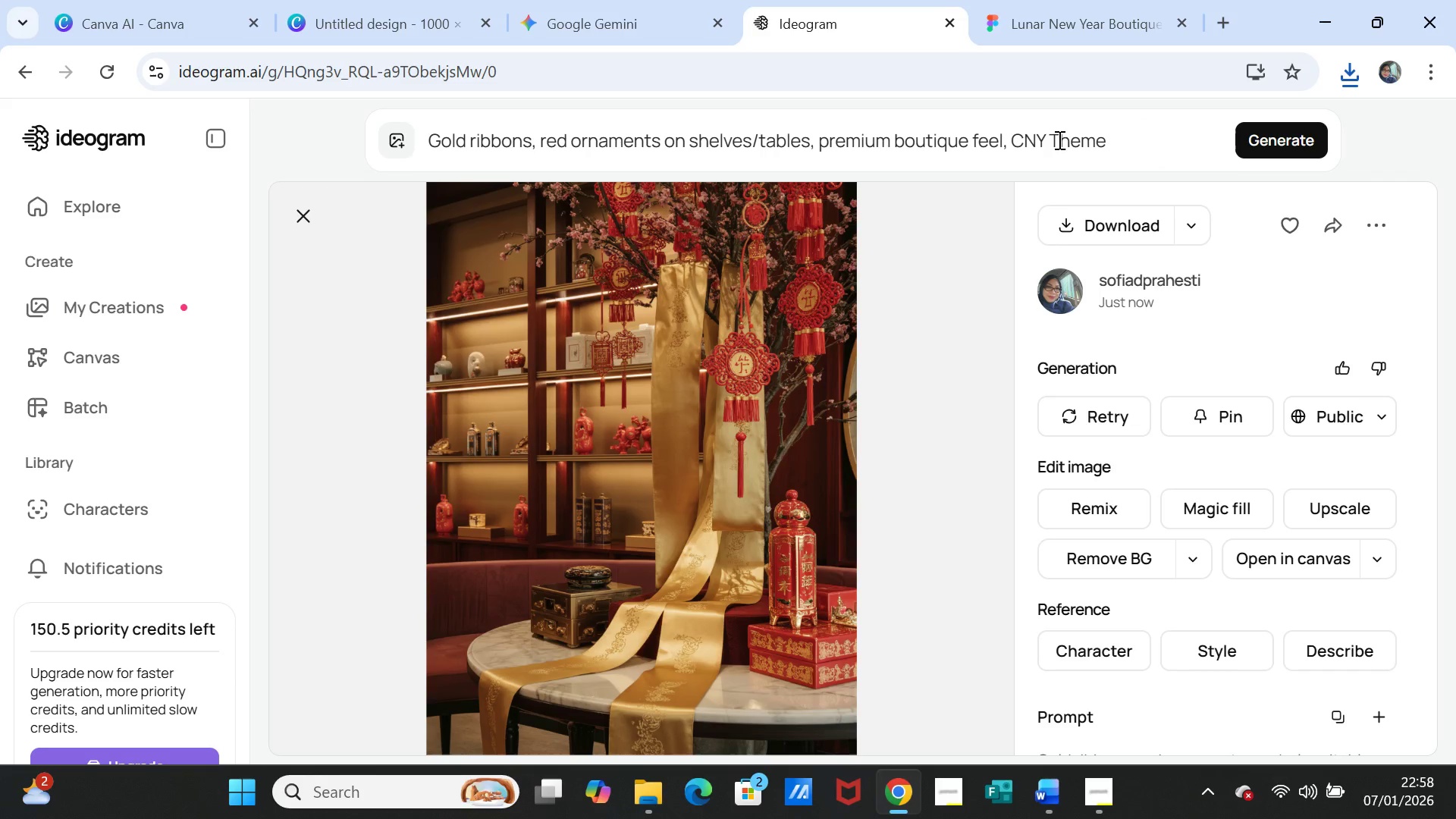 
left_click_drag(start_coordinate=[1051, 139], to_coordinate=[1120, 139])
 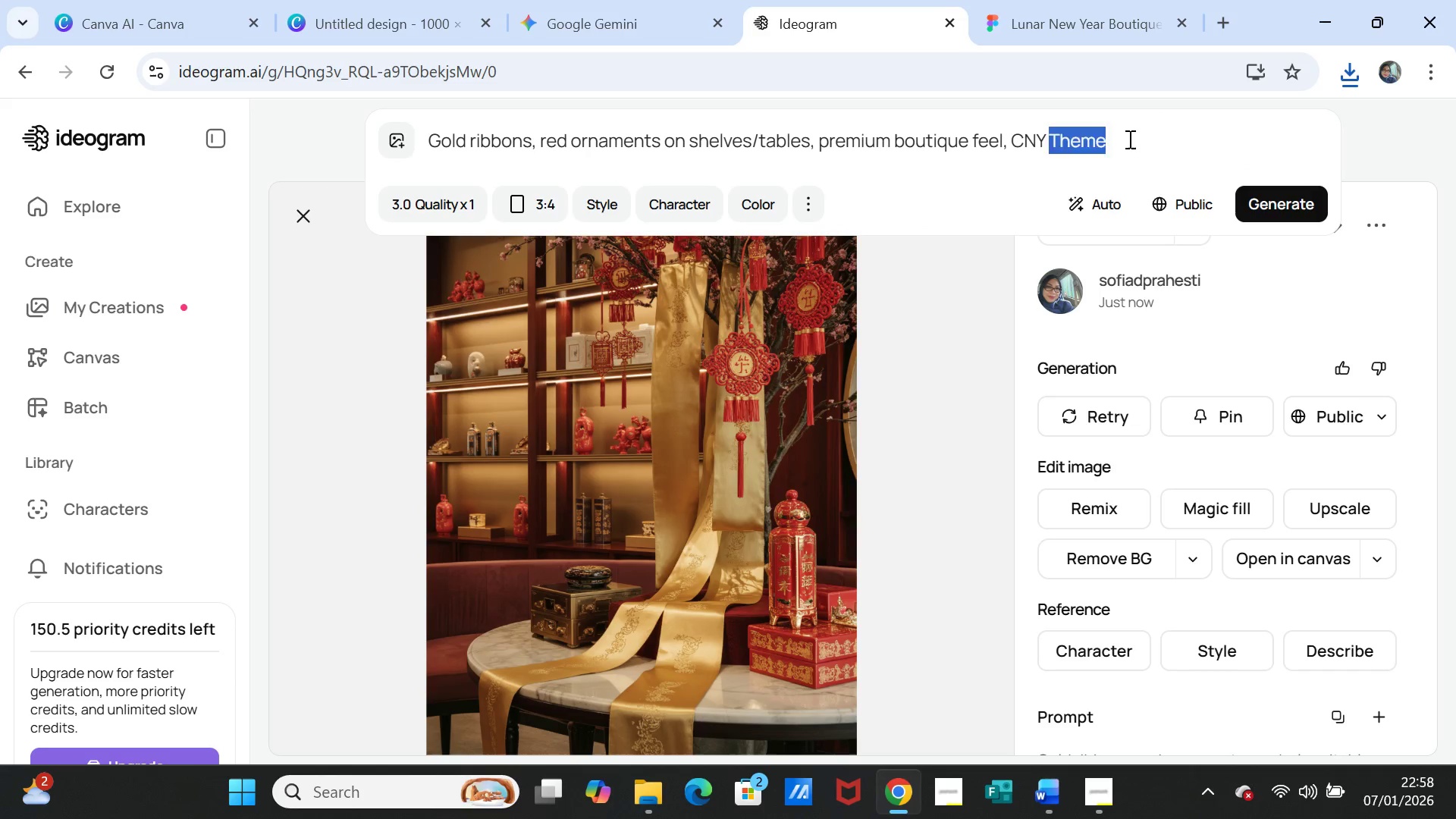 
type(viv)
key(Backspace)
type(bes)
 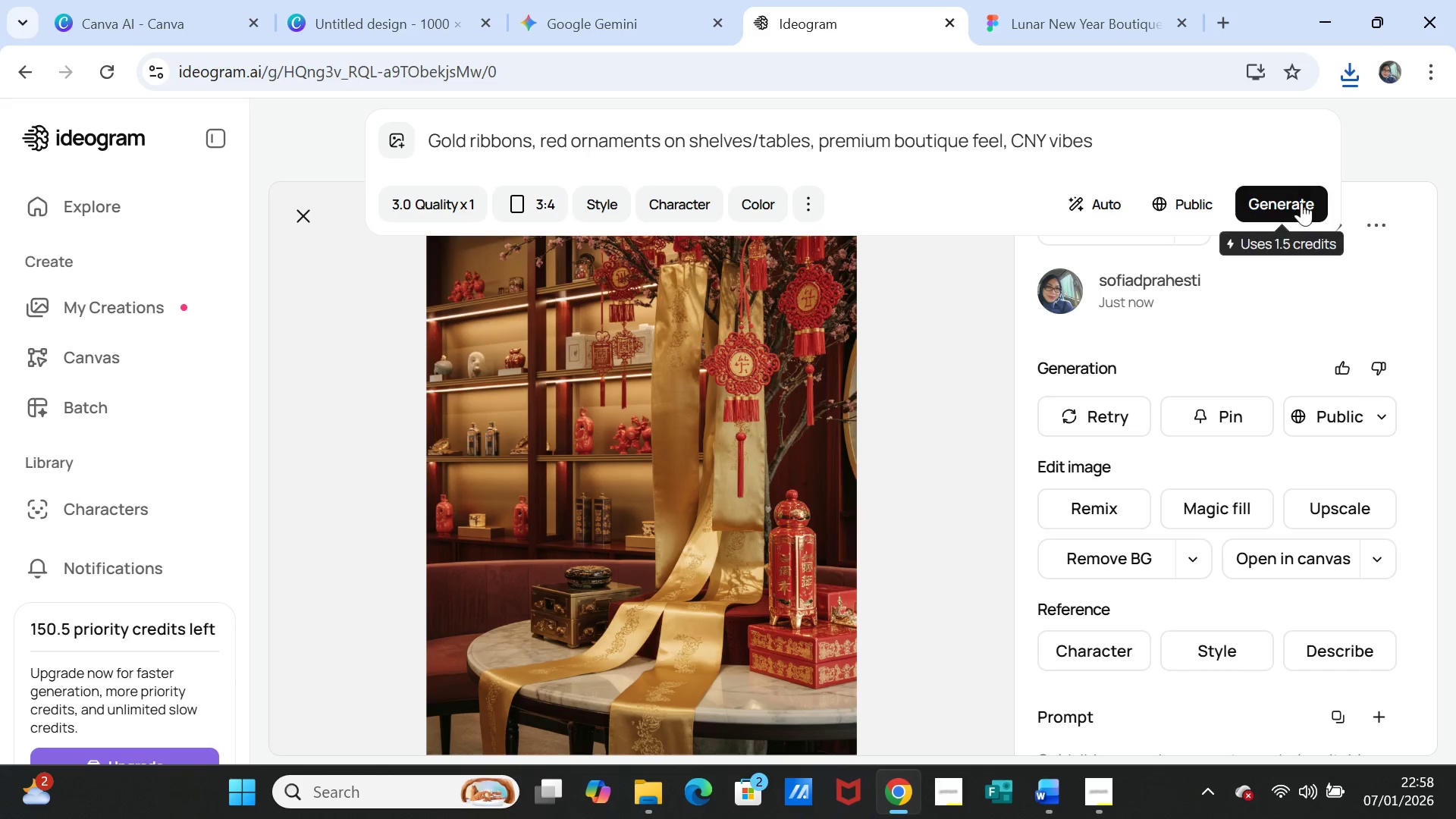 
left_click([1315, 211])
 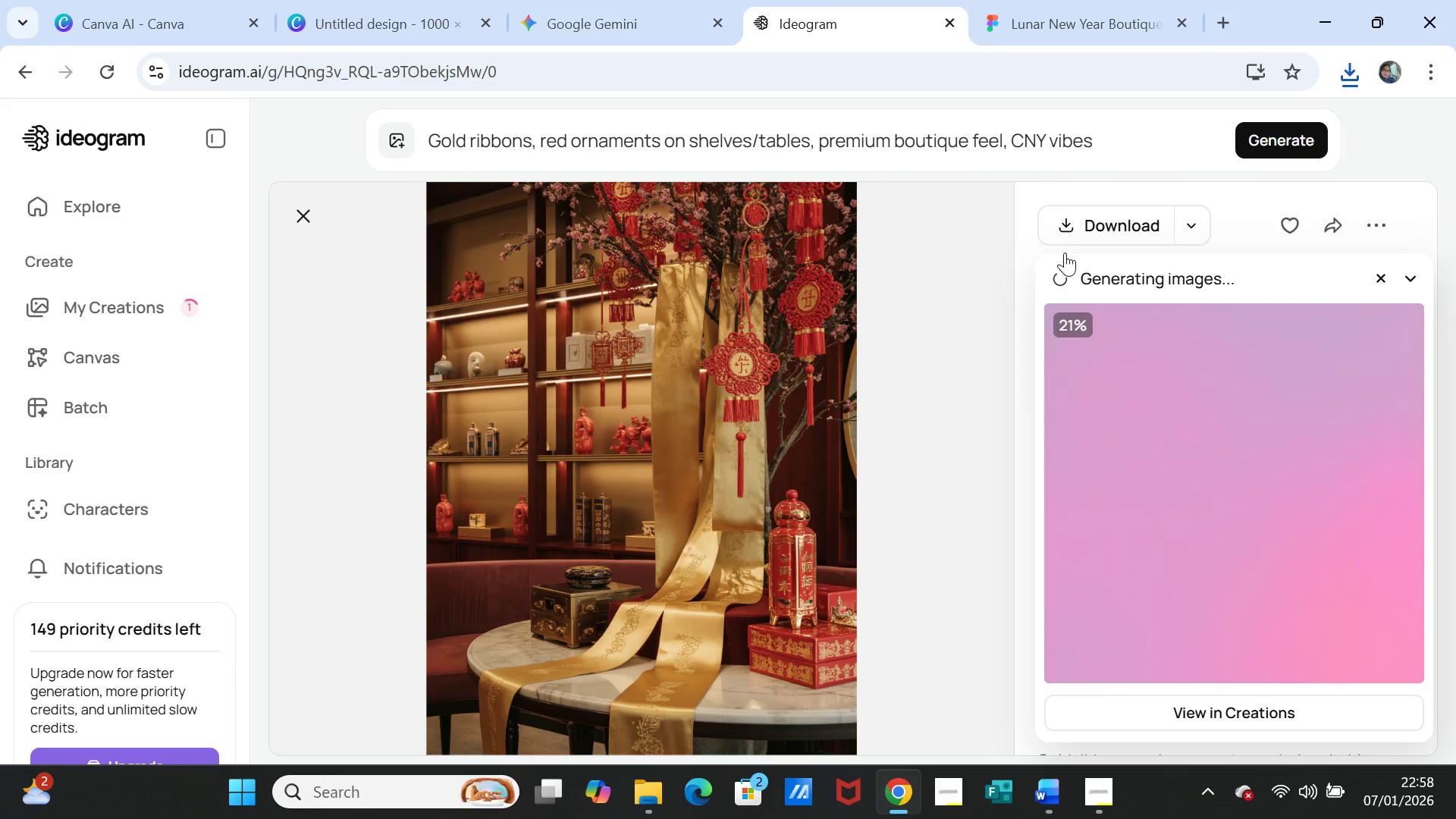 
wait(24.44)
 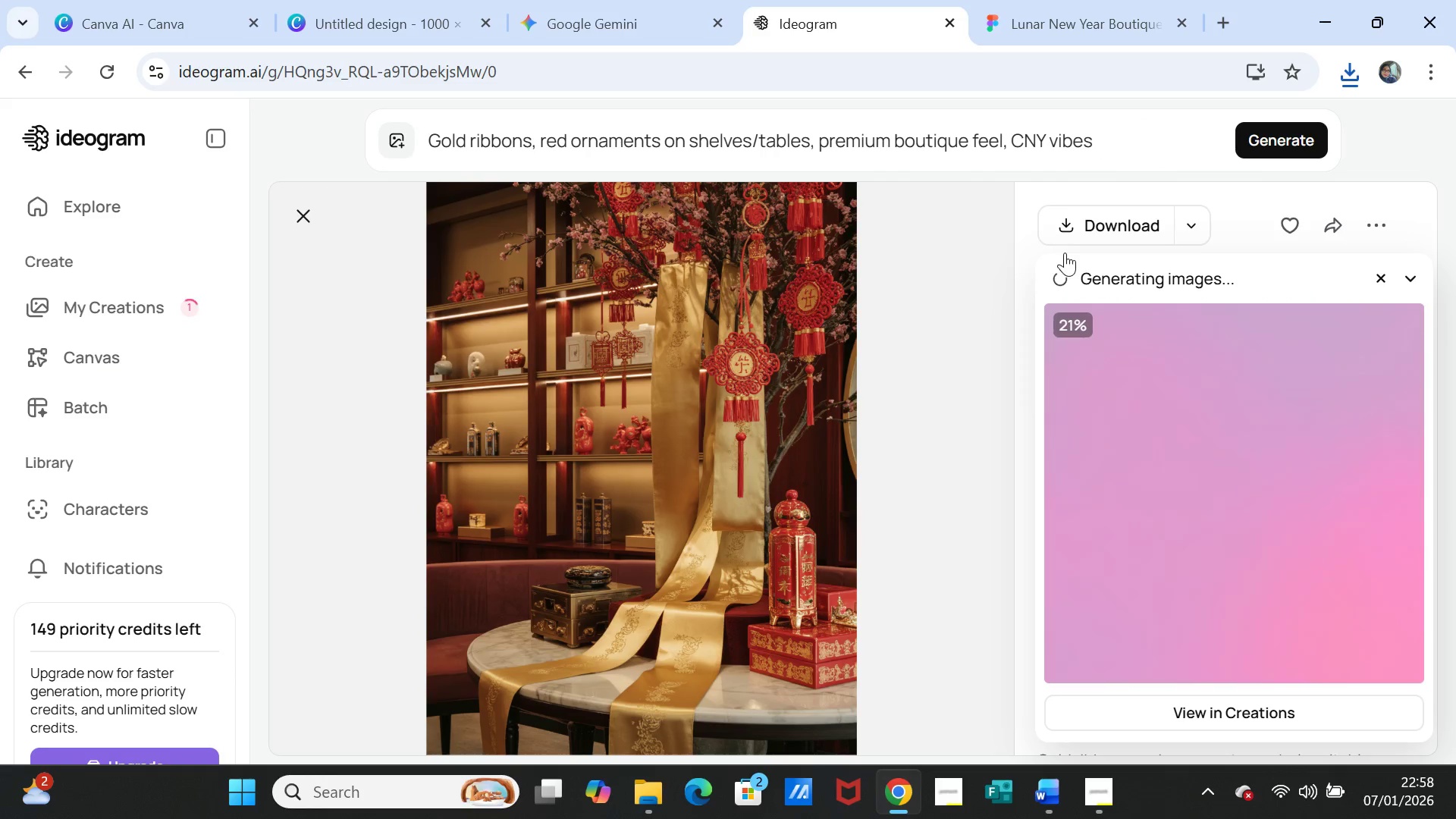 
left_click([193, 7])
 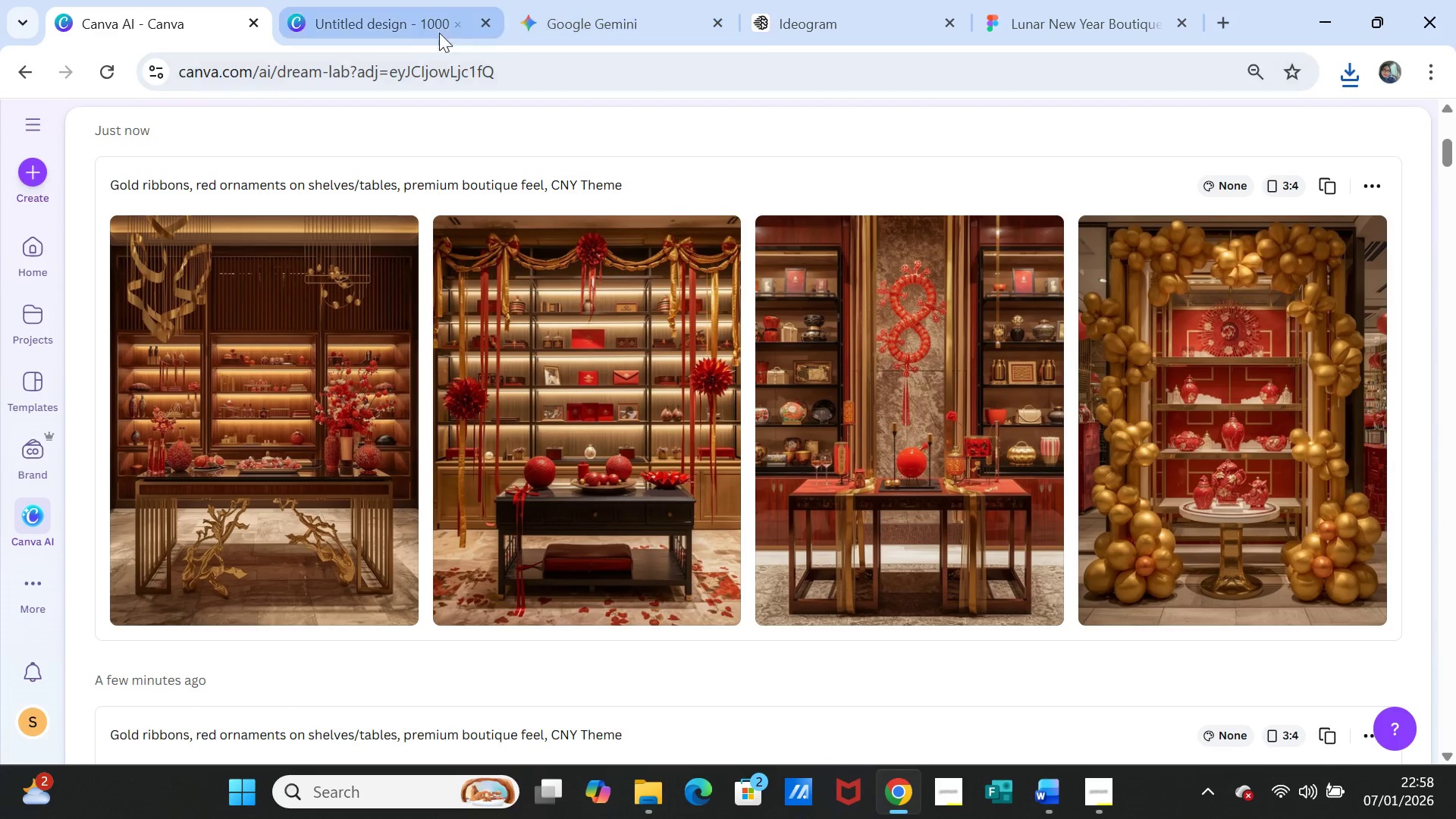 
left_click([828, 11])
 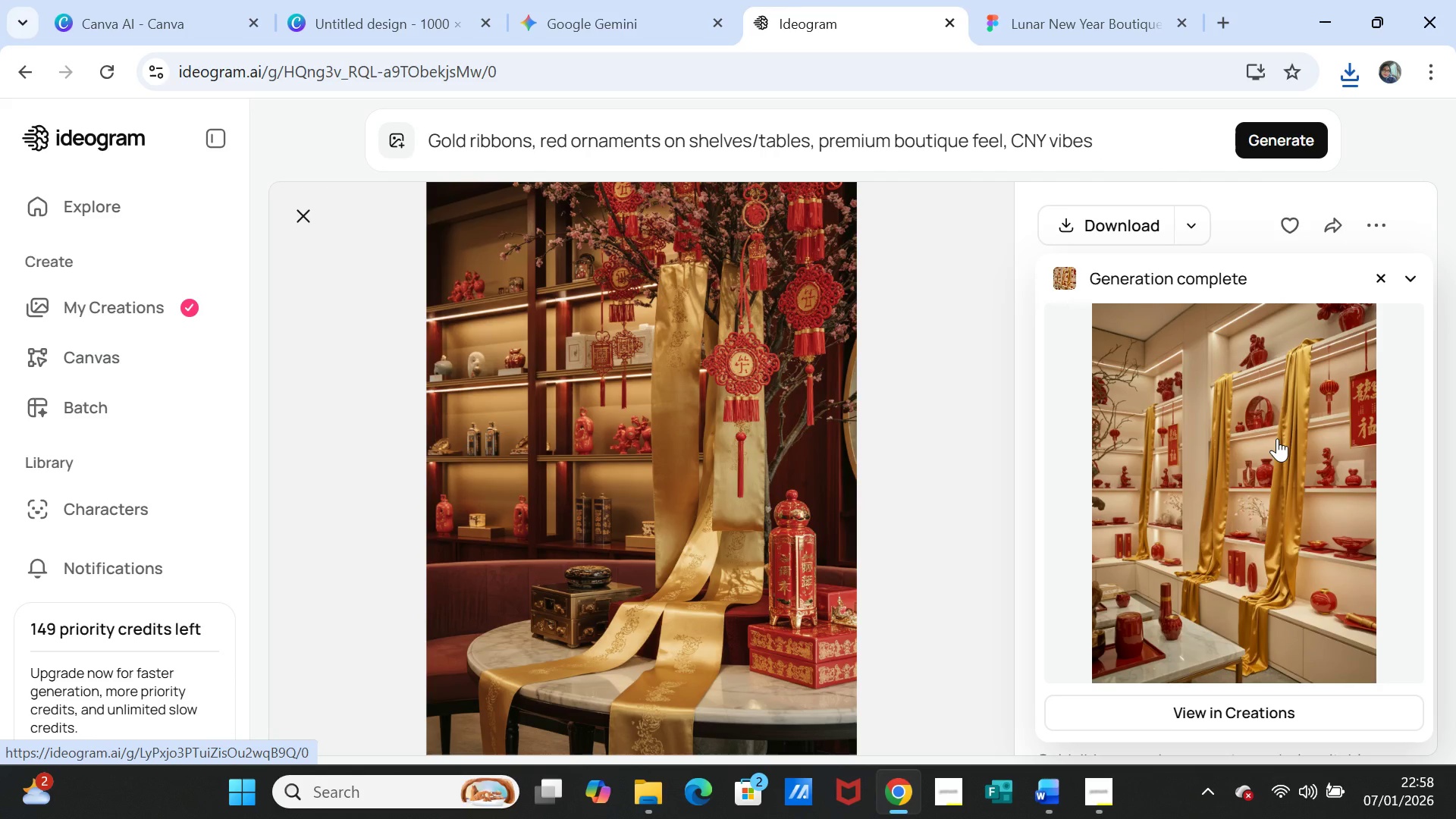 
left_click([1277, 438])
 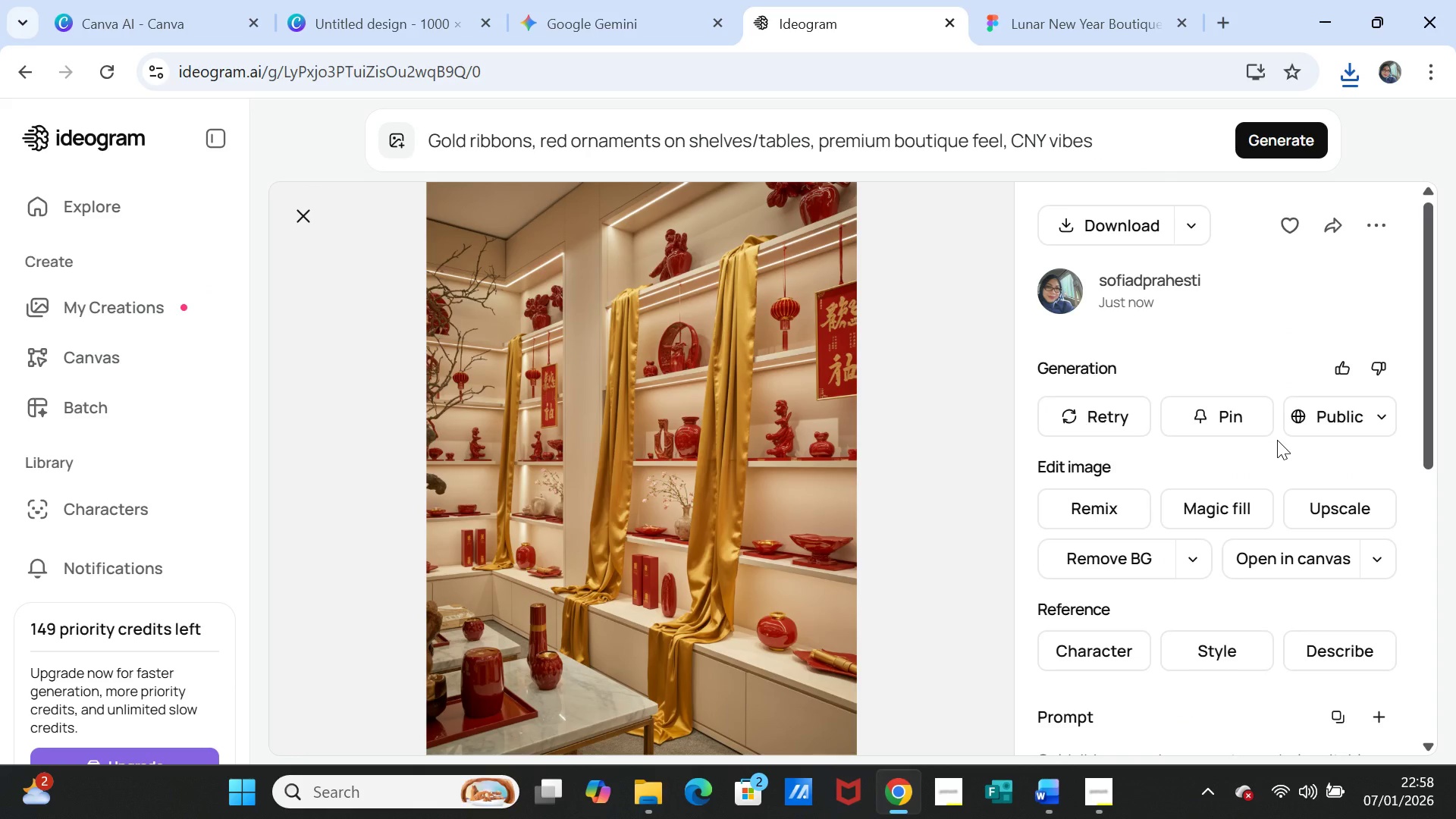 
wait(8.45)
 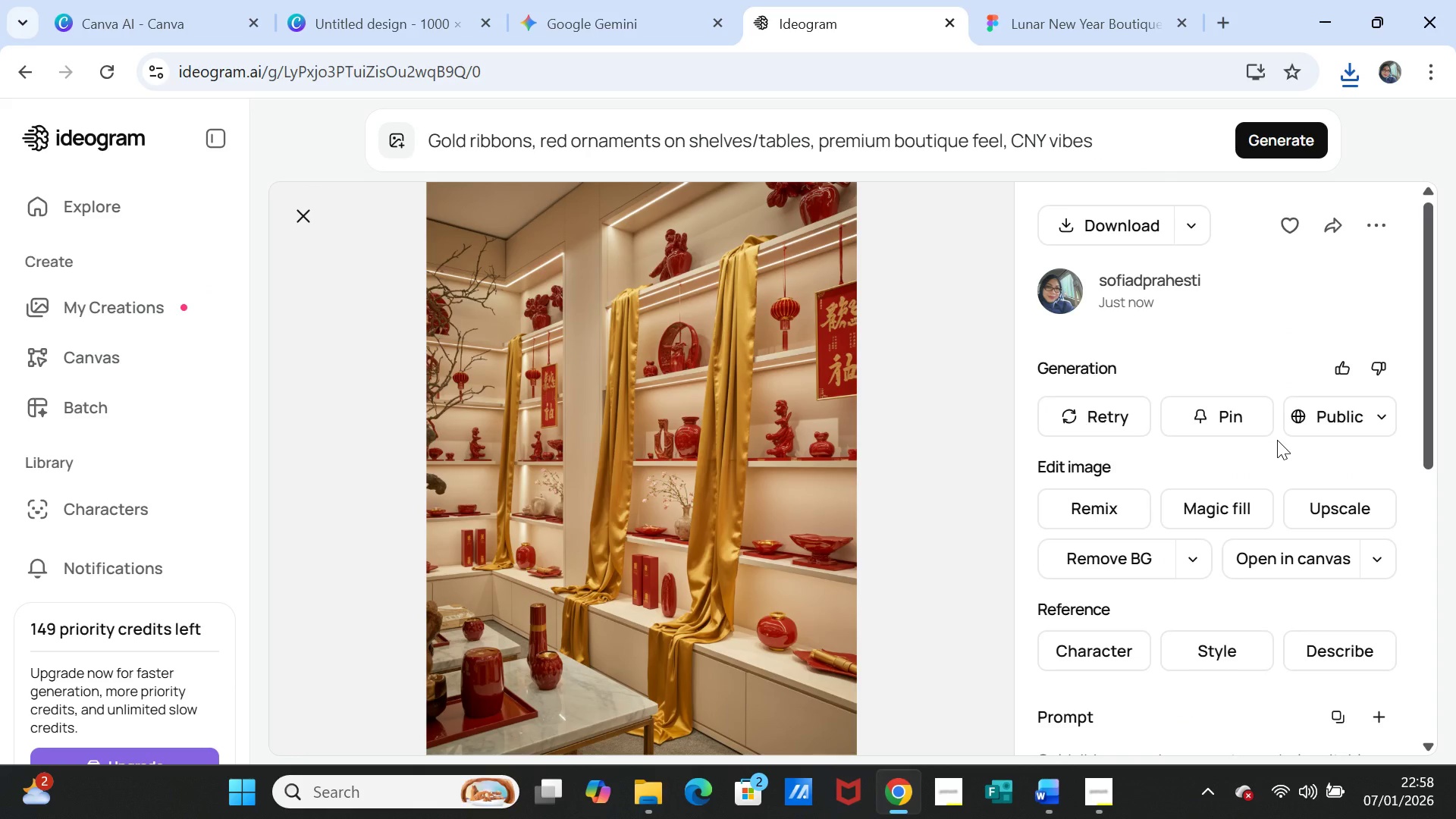 
left_click([183, 8])
 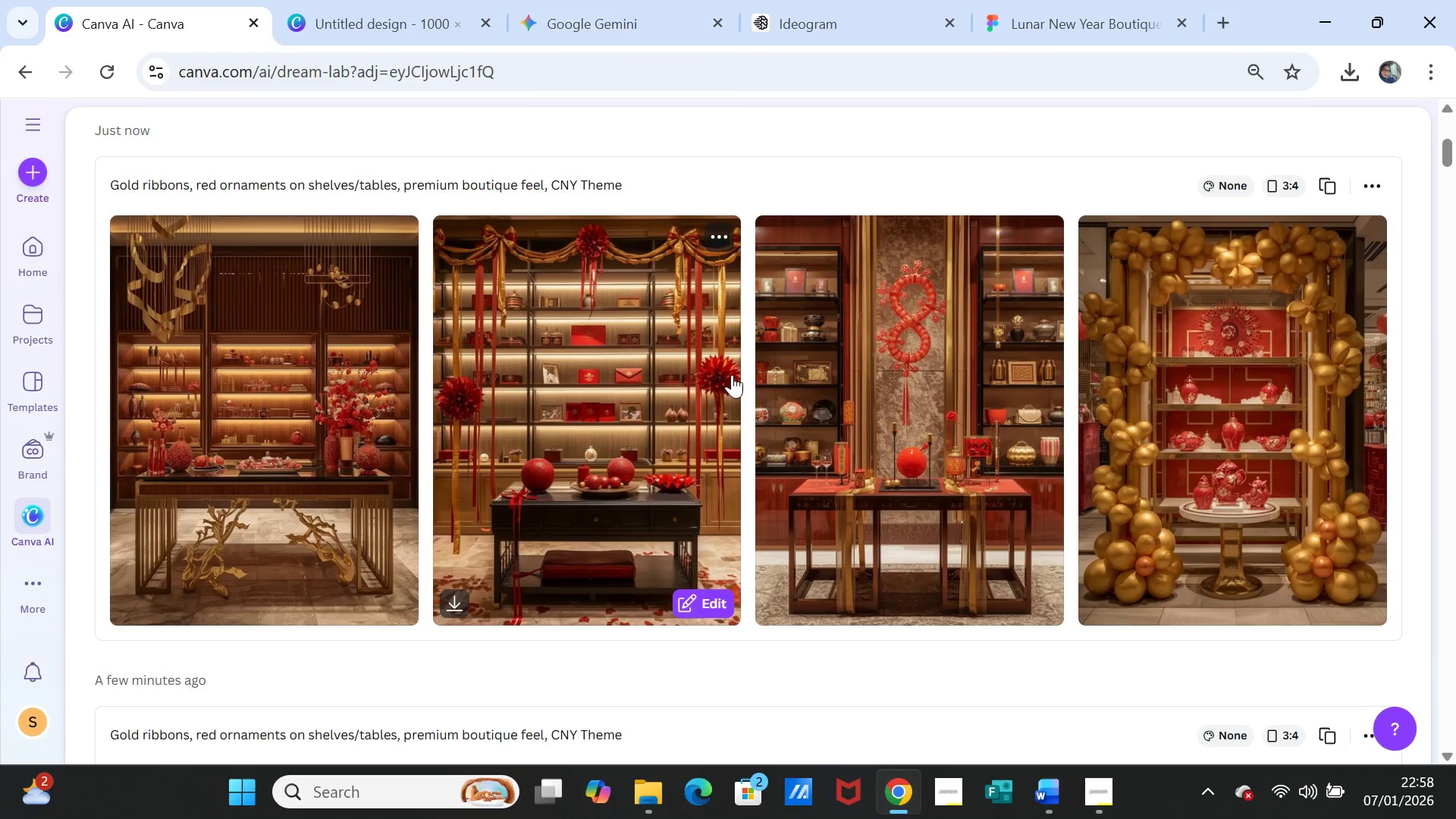 
scroll: coordinate [753, 404], scroll_direction: down, amount: 5.0
 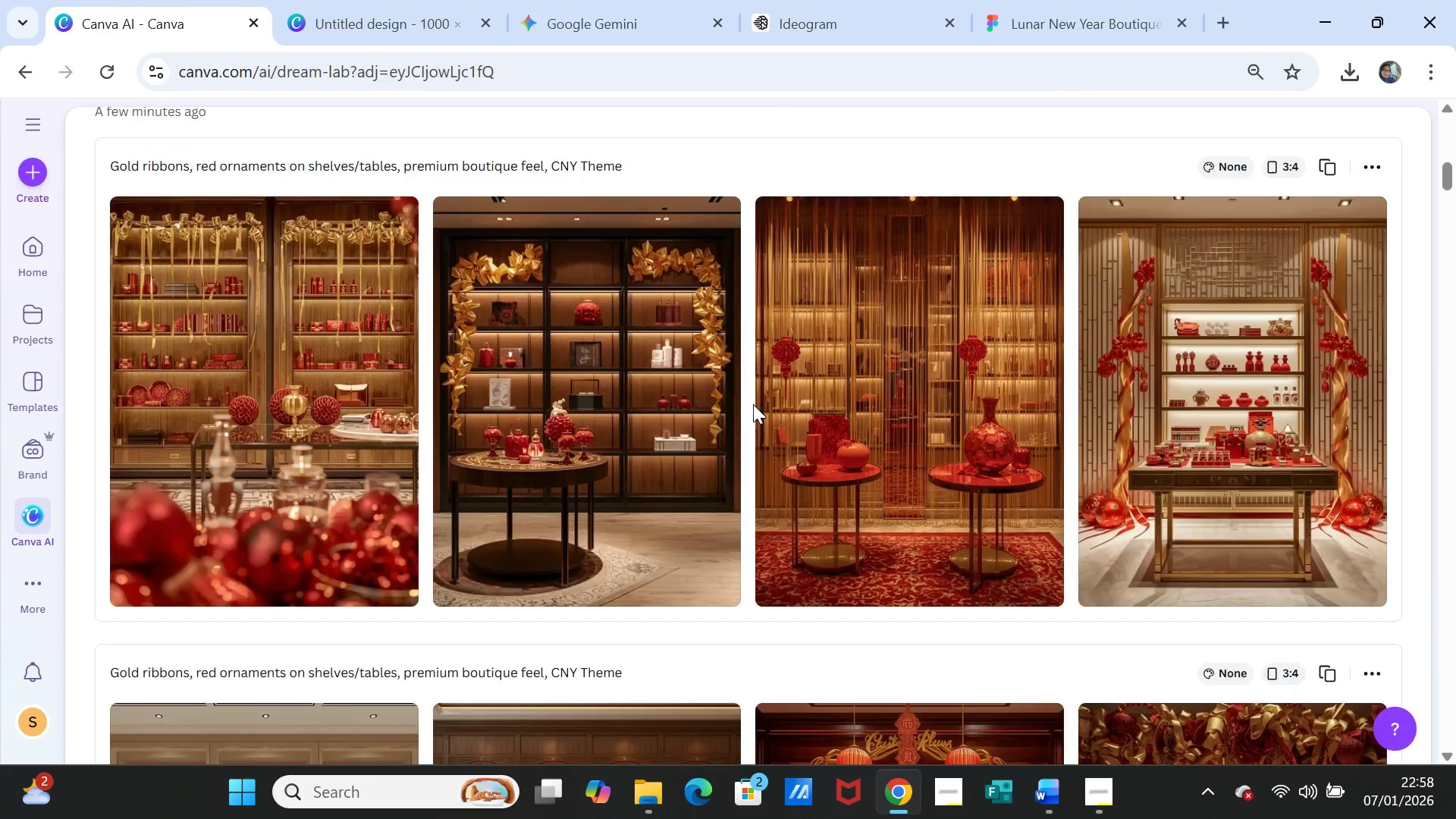 
scroll: coordinate [754, 403], scroll_direction: up, amount: 8.0
 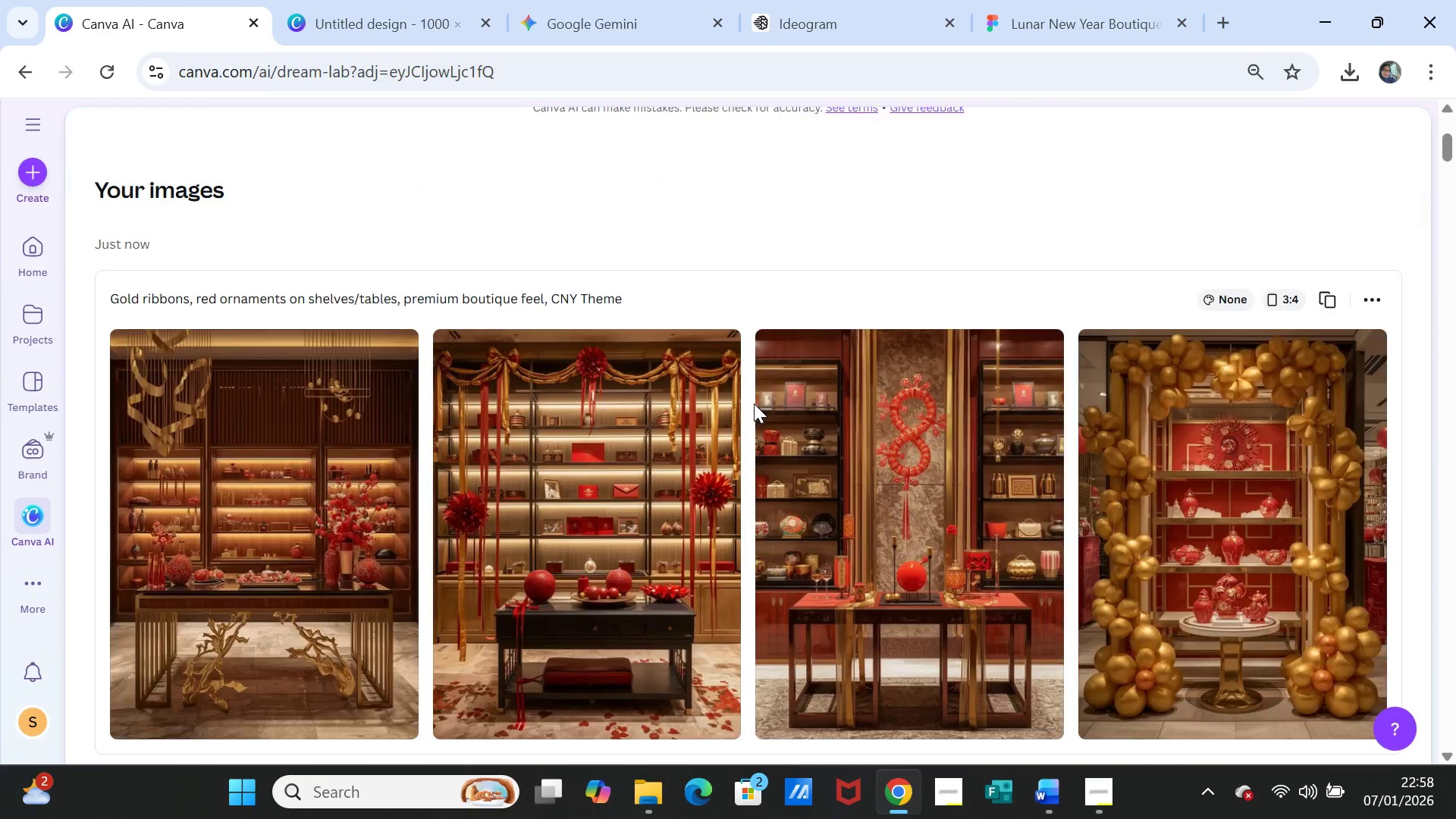 
scroll: coordinate [754, 403], scroll_direction: down, amount: 2.0
 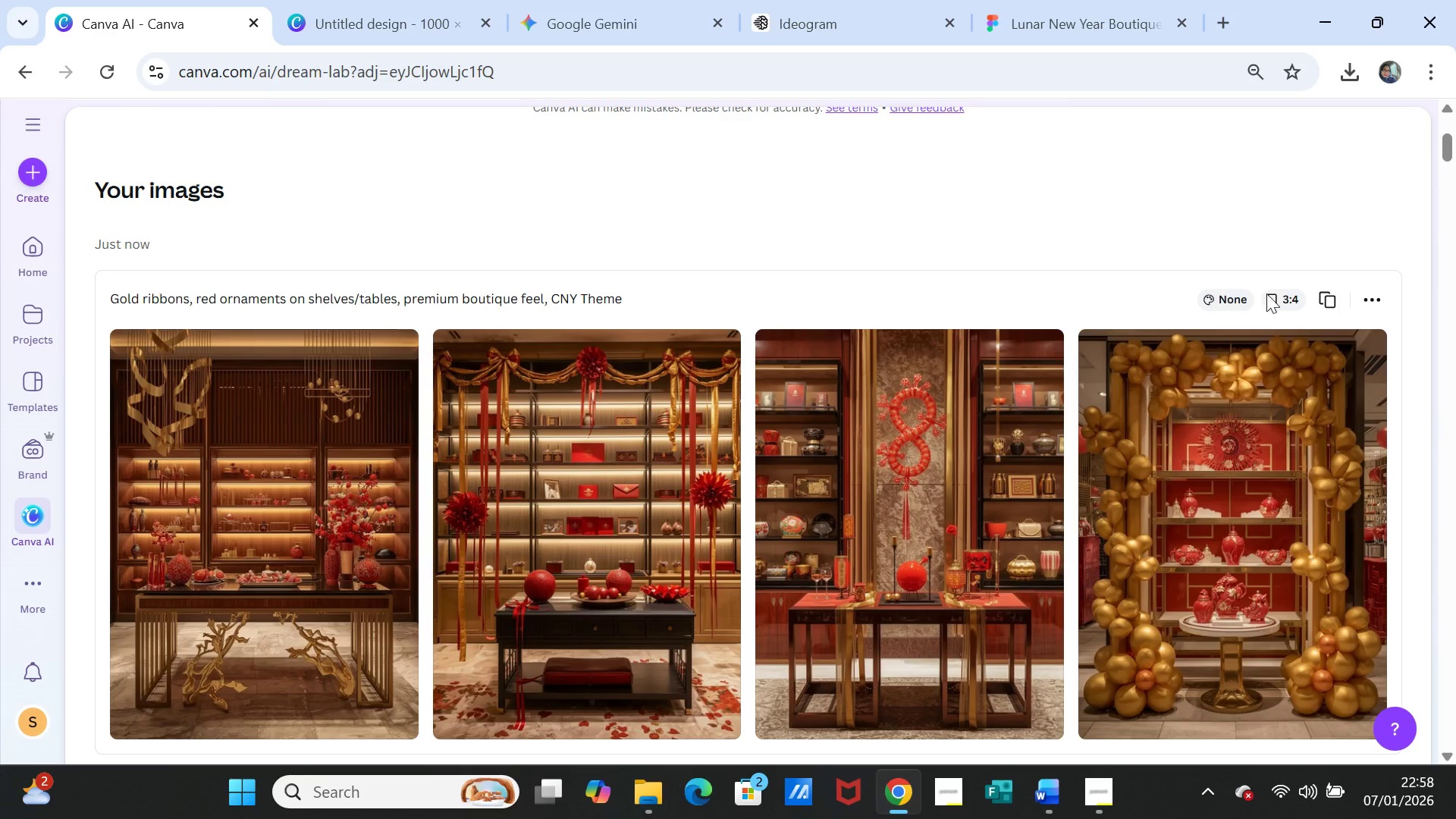 
left_click([1337, 305])
 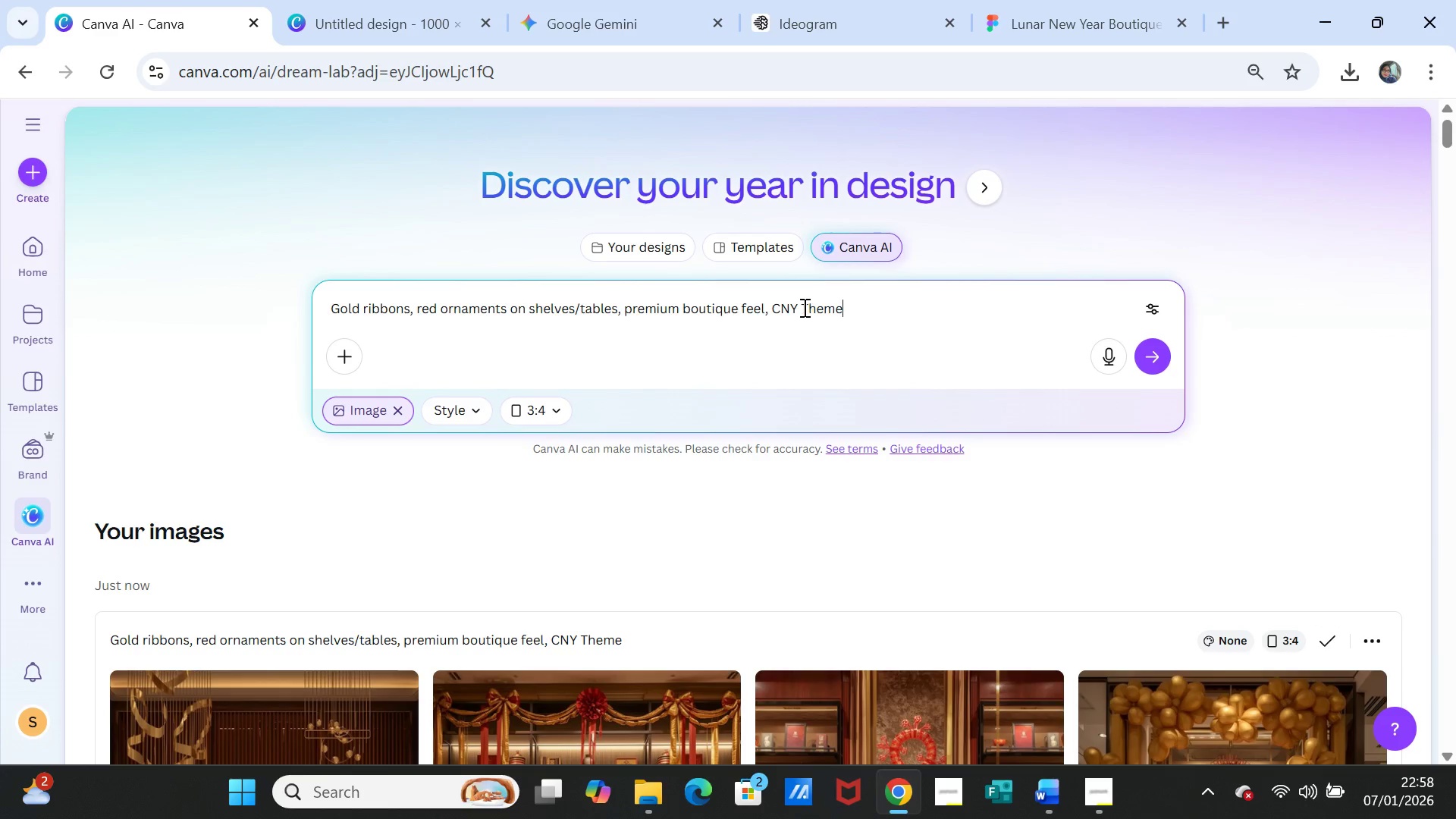 
left_click_drag(start_coordinate=[802, 307], to_coordinate=[879, 300])
 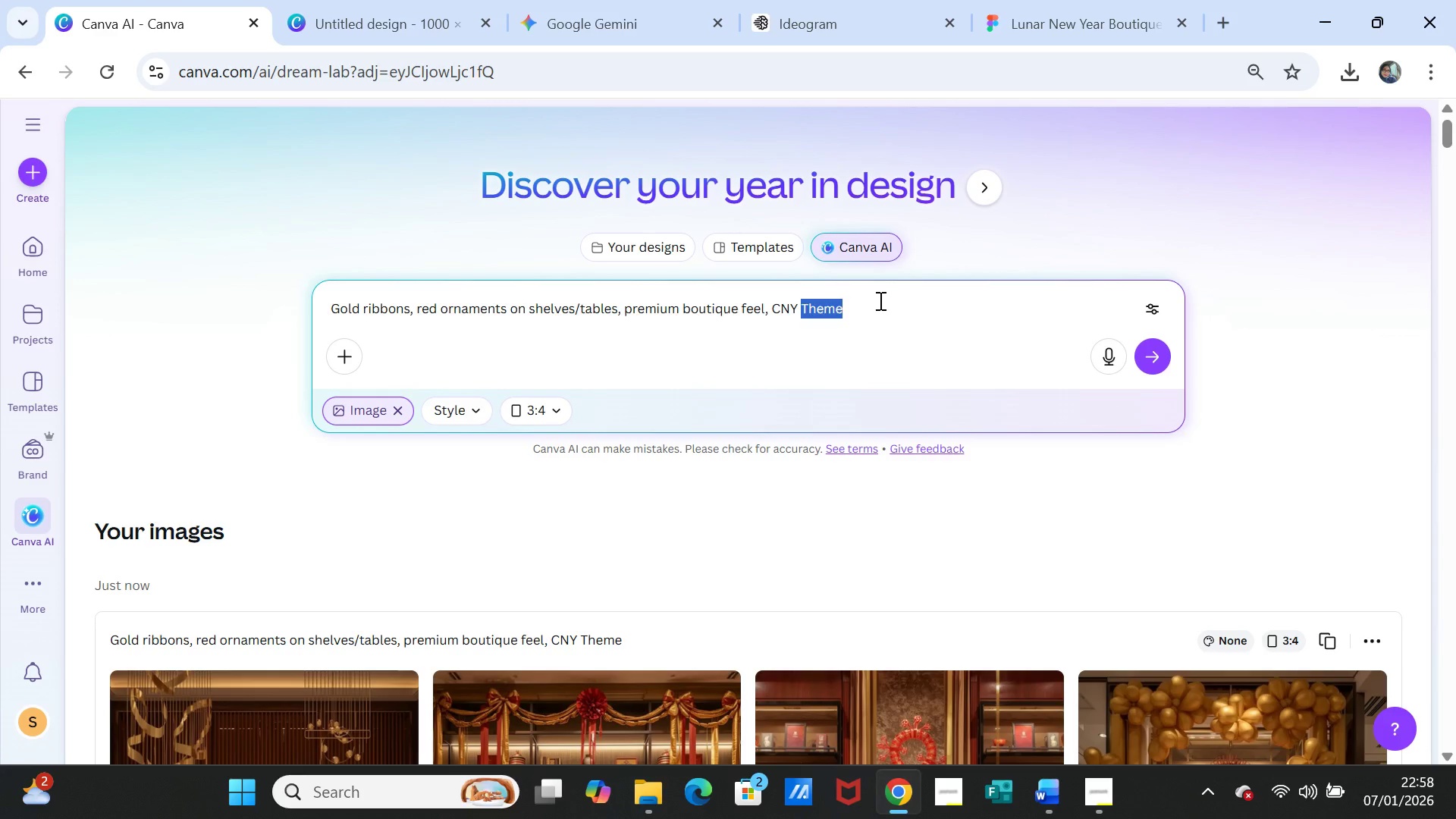 
type(vo)
key(Backspace)
type(ibes)
 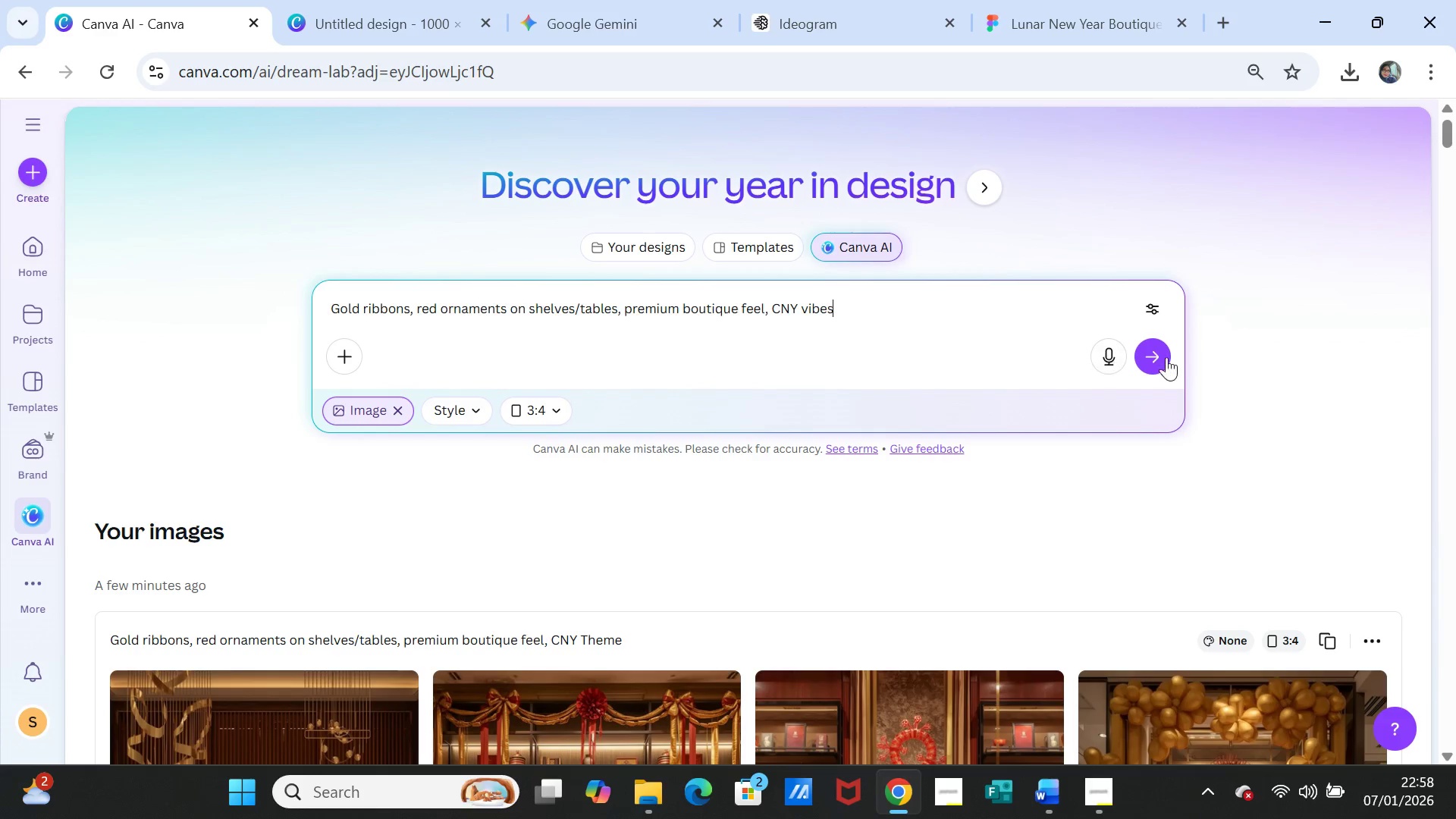 
left_click([1156, 353])
 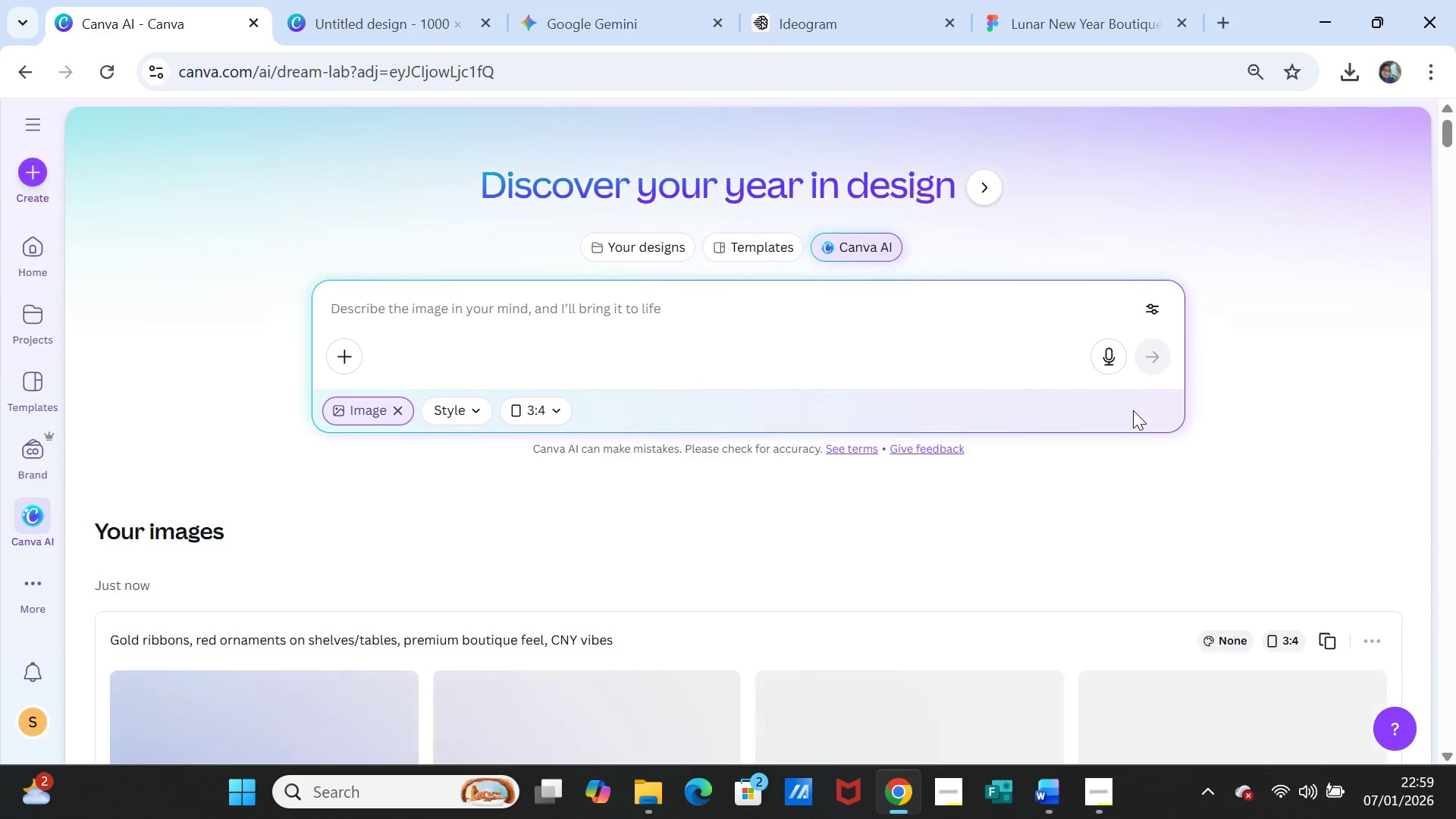 
scroll: coordinate [953, 358], scroll_direction: down, amount: 3.0
 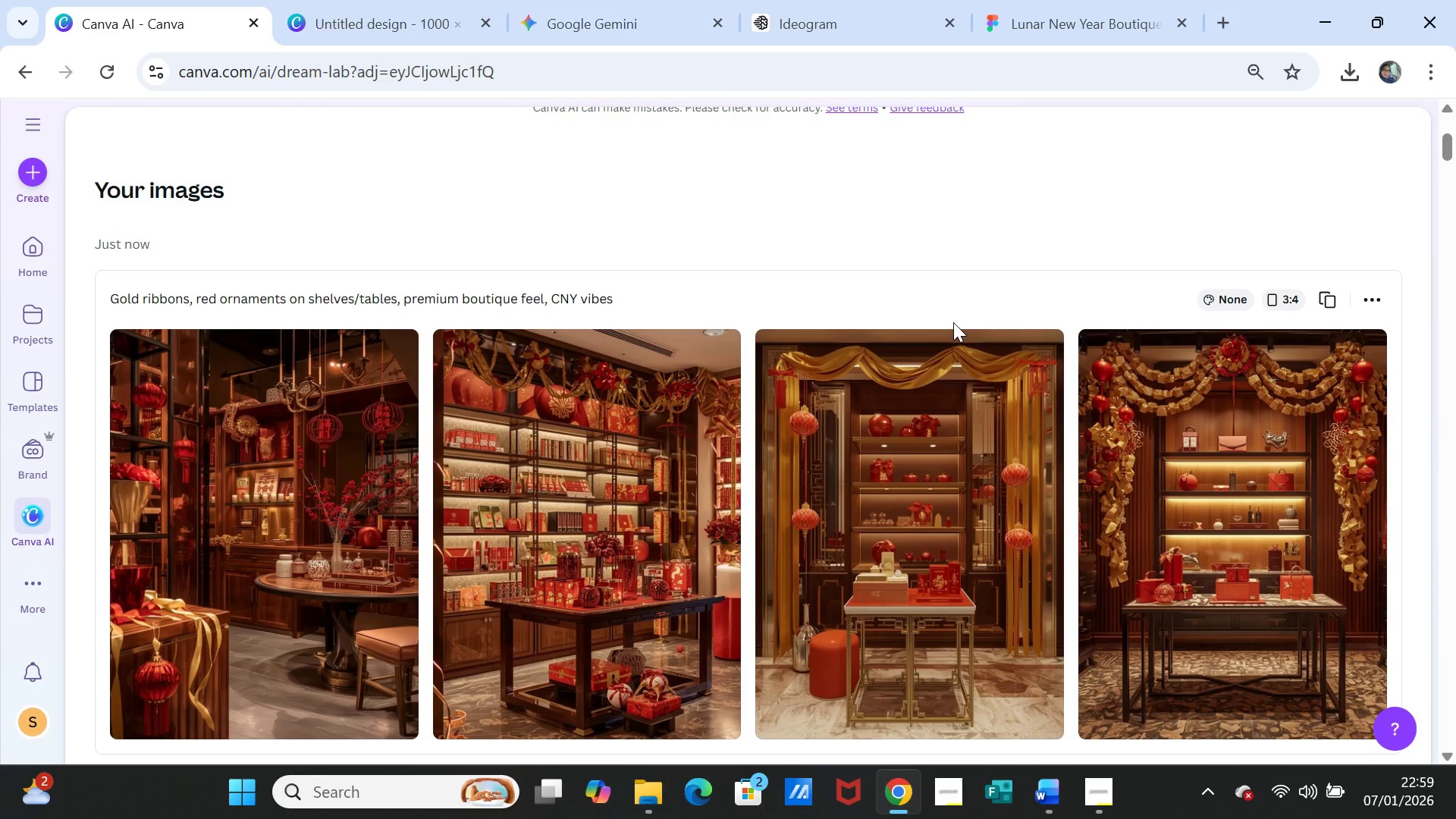 
wait(13.33)
 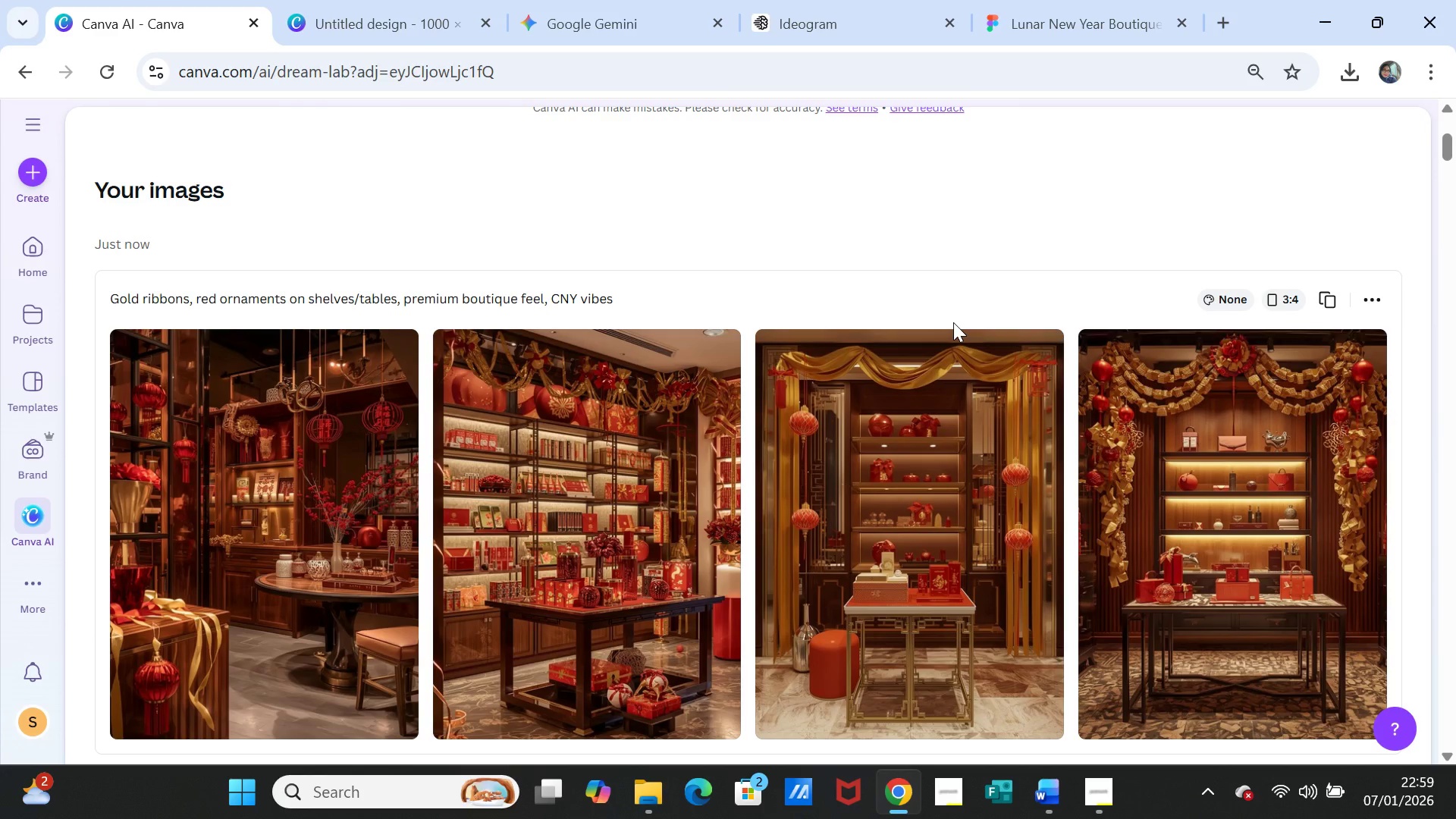 
left_click([782, 709])
 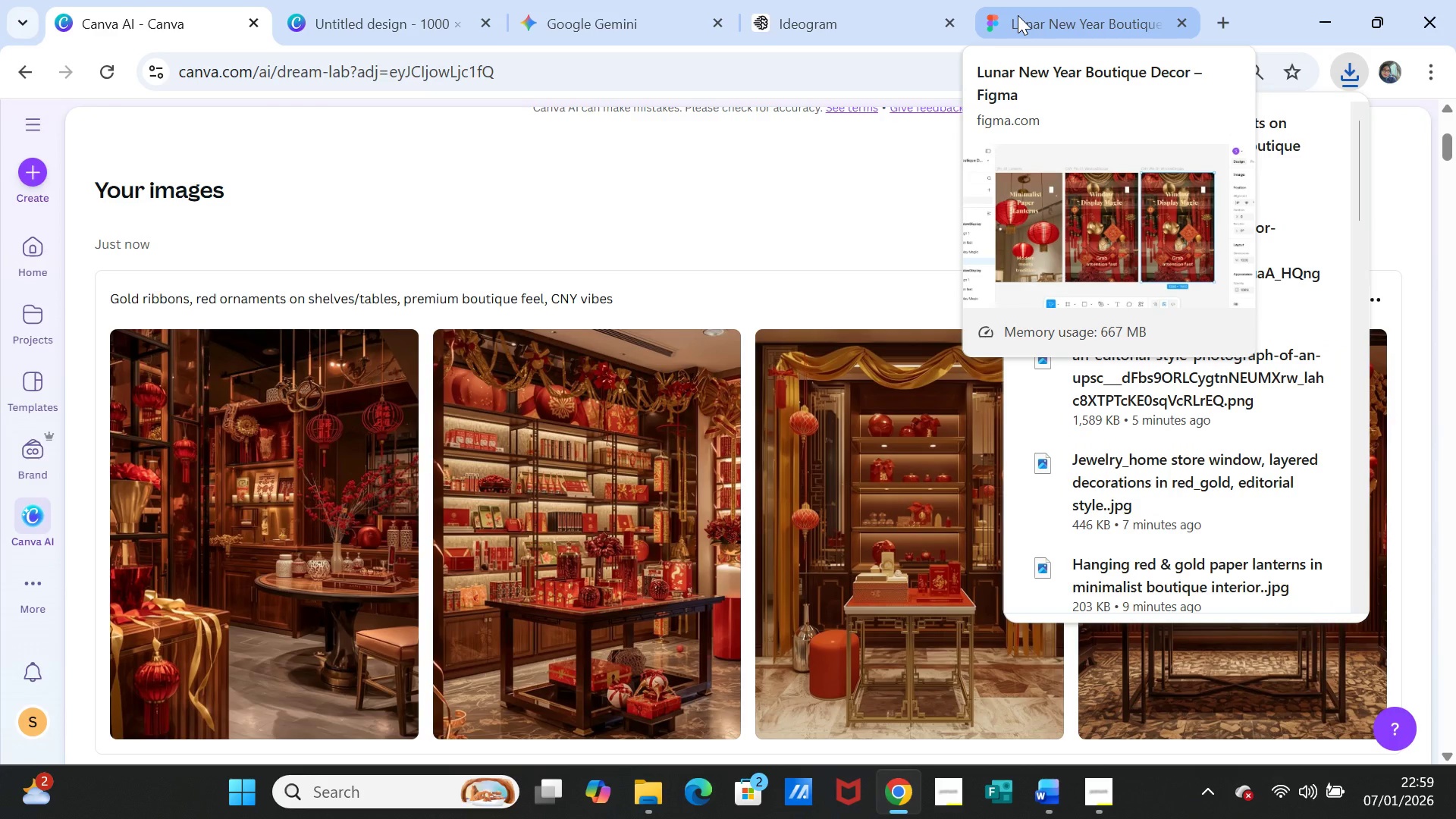 
left_click([1018, 15])
 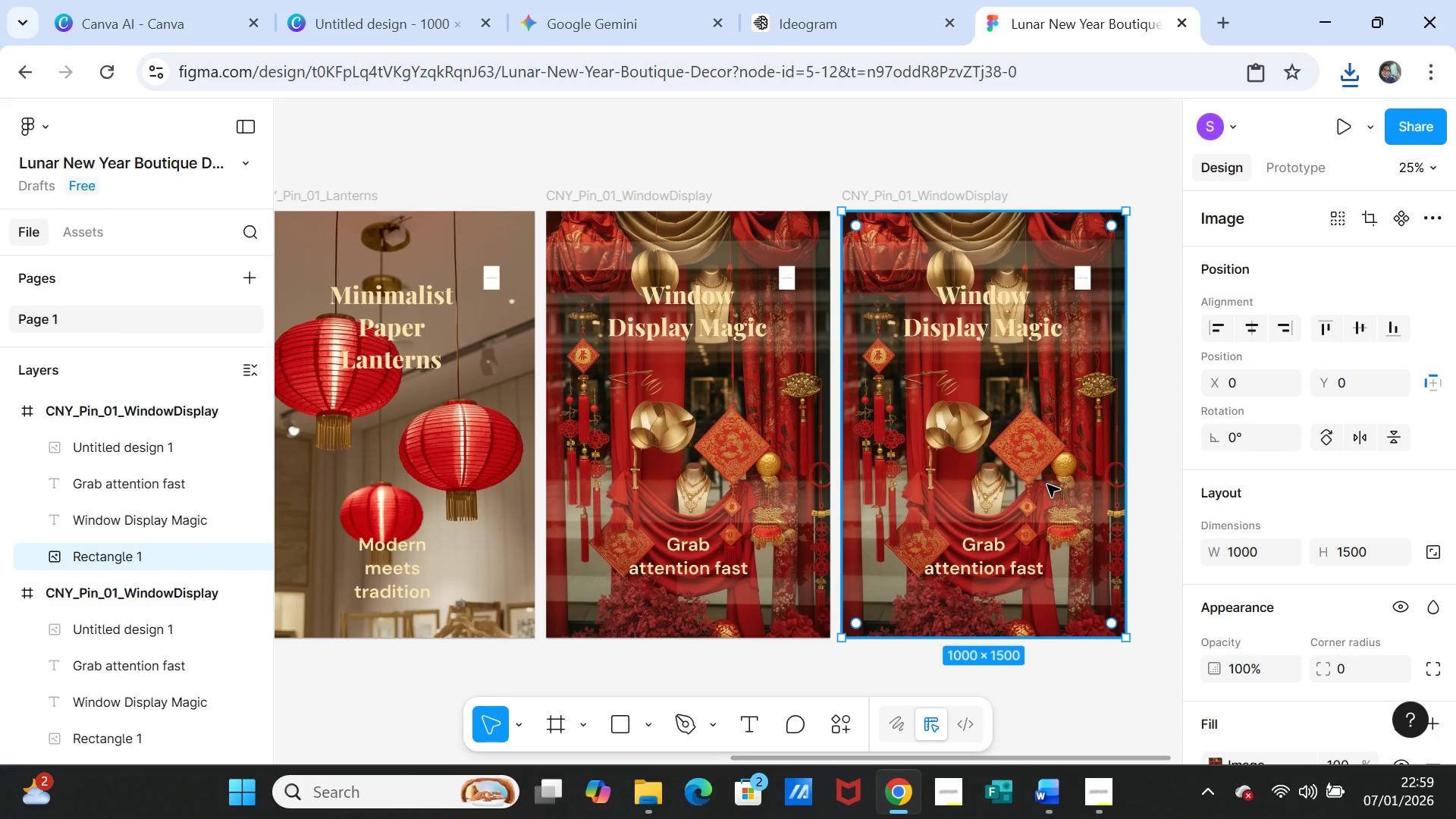 
left_click([1046, 484])
 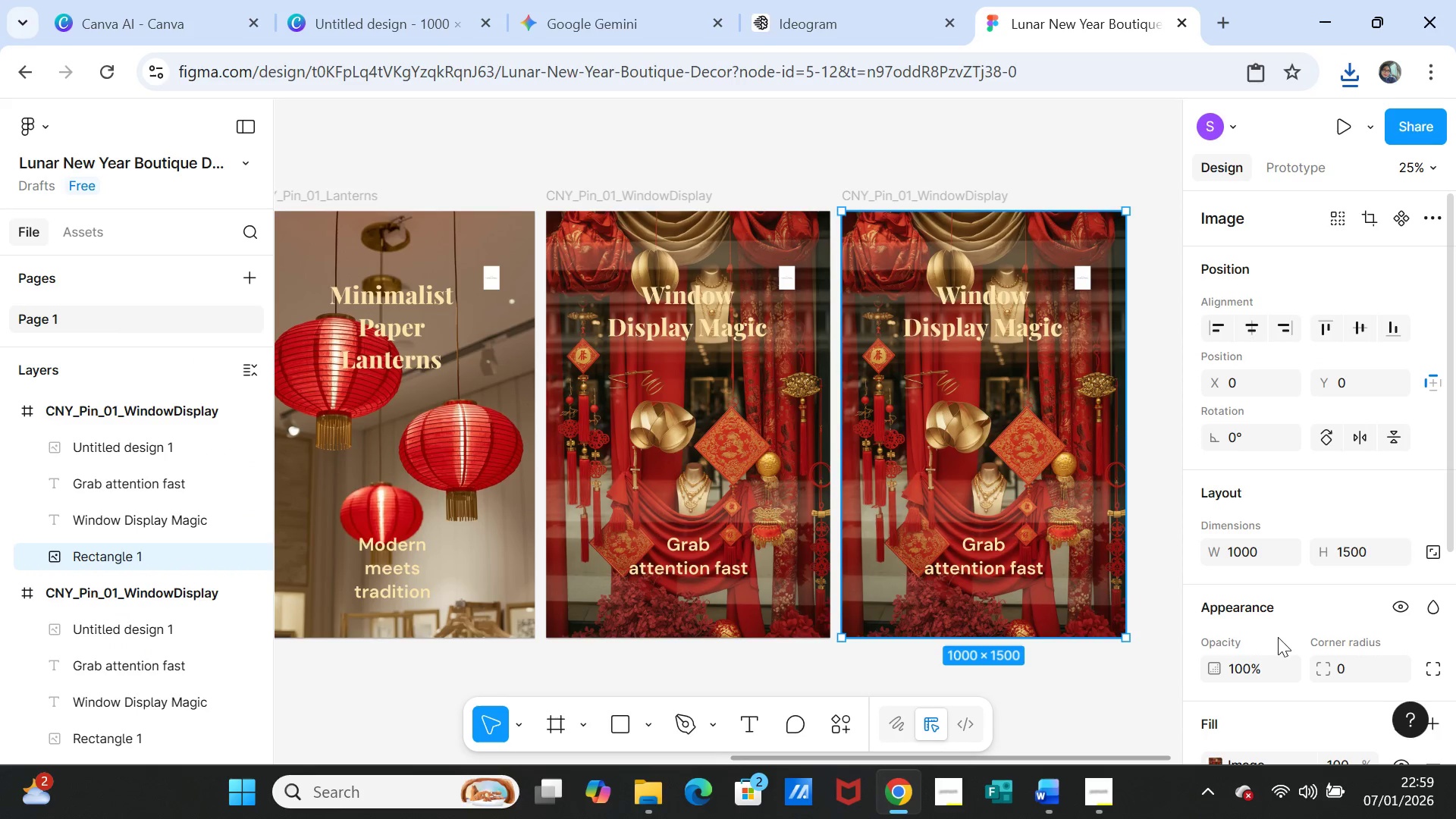 
scroll: coordinate [1300, 620], scroll_direction: down, amount: 2.0
 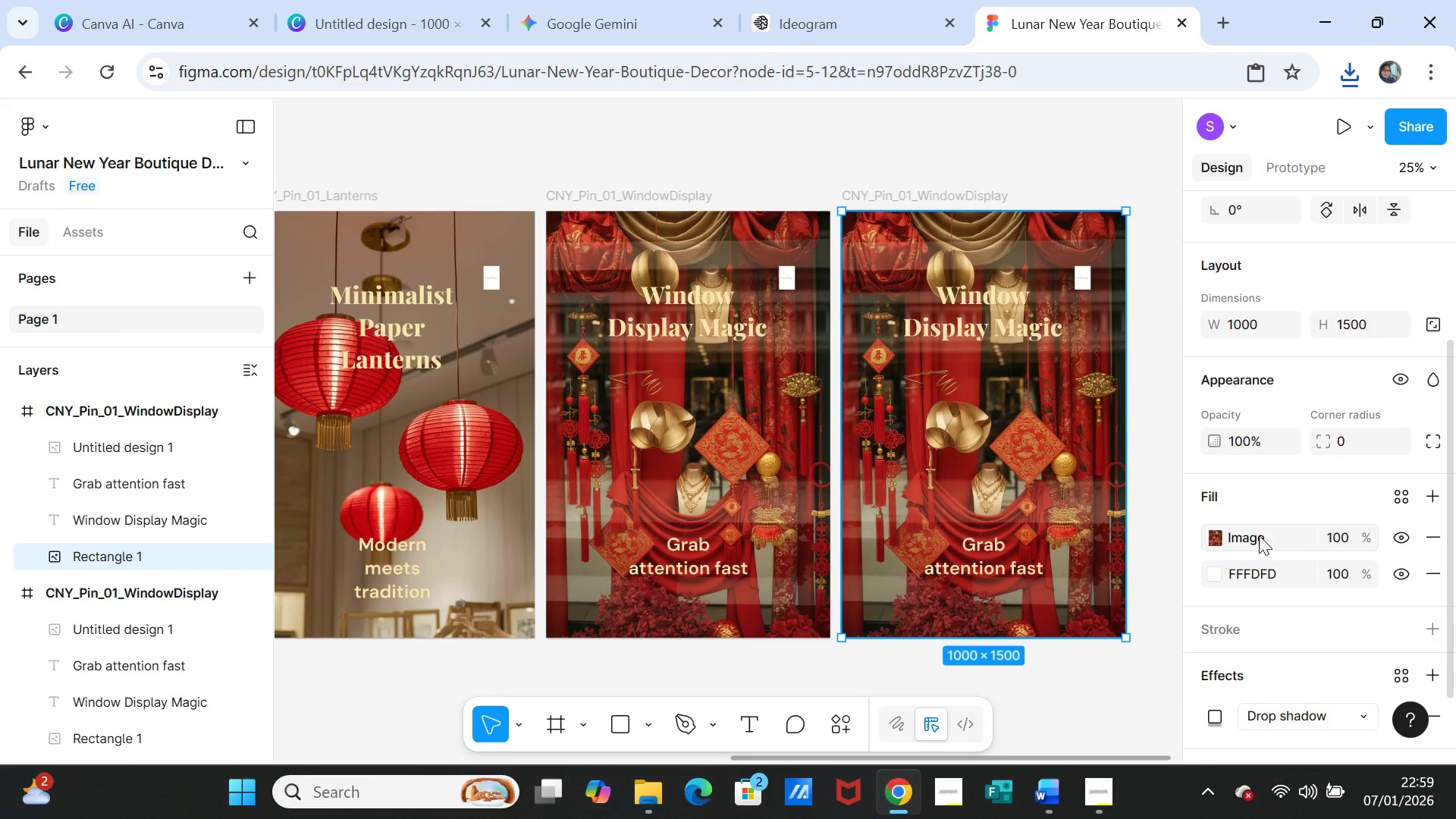 
left_click([1259, 535])
 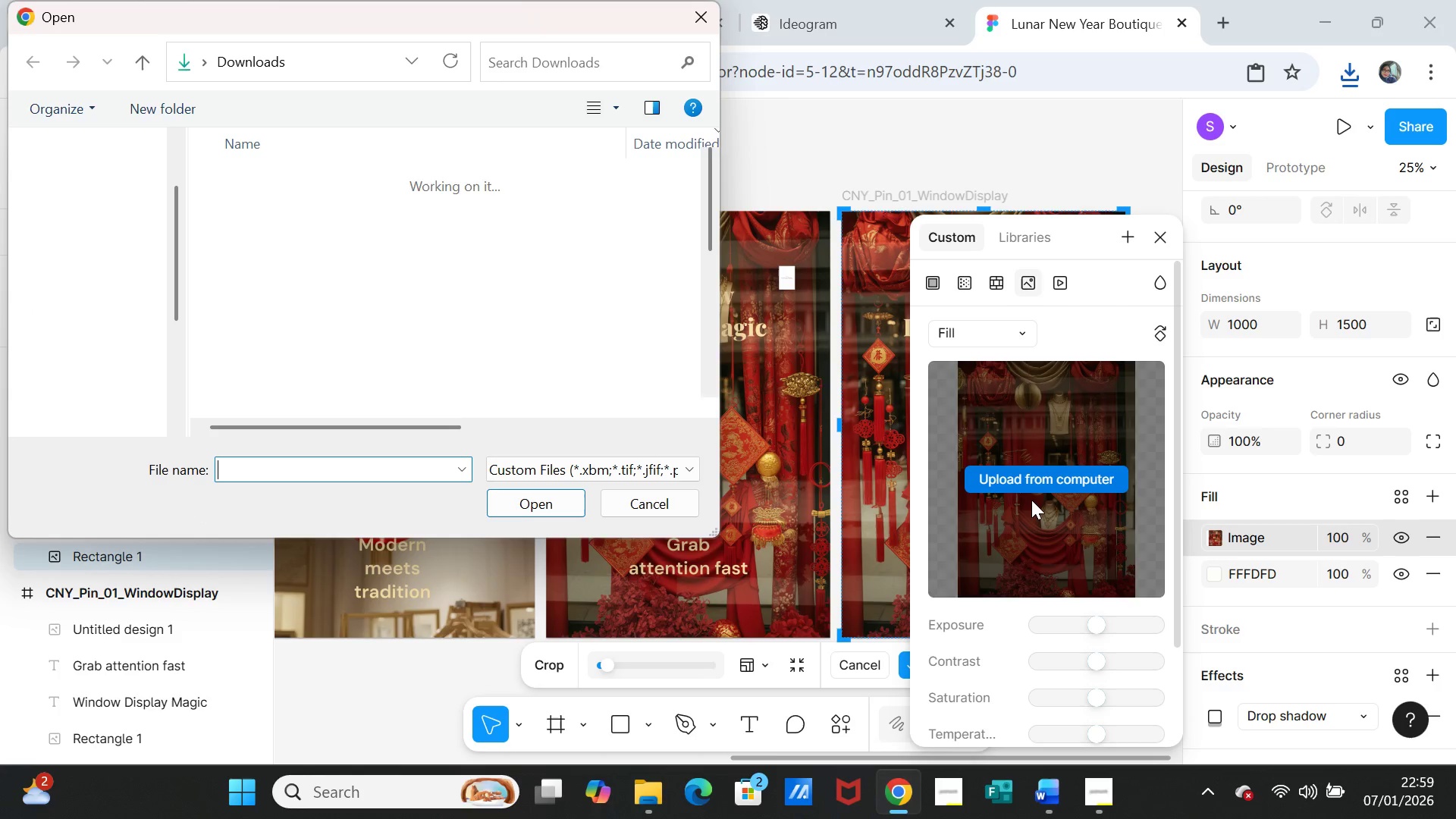 
left_click([351, 210])
 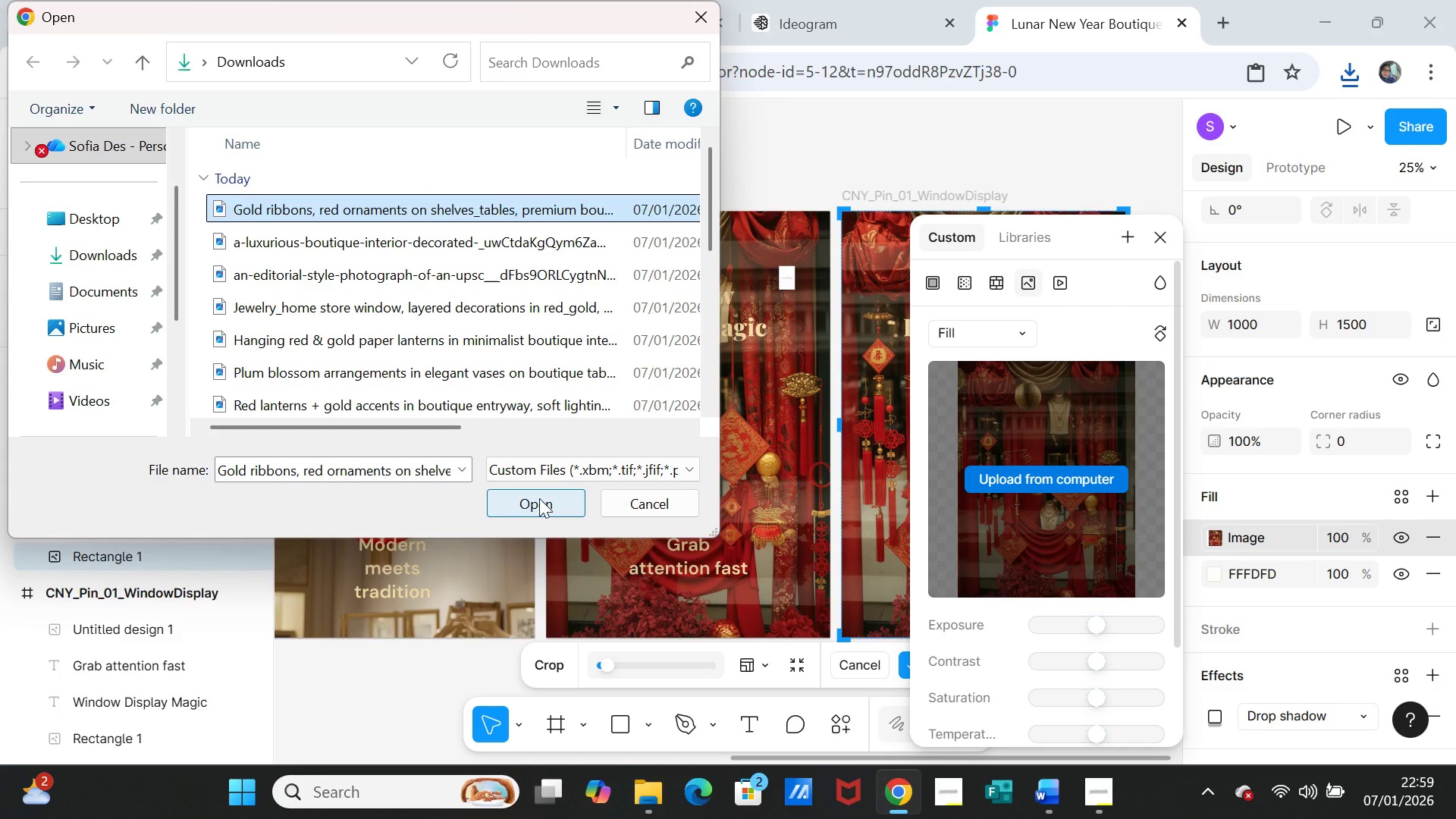 
left_click([539, 498])
 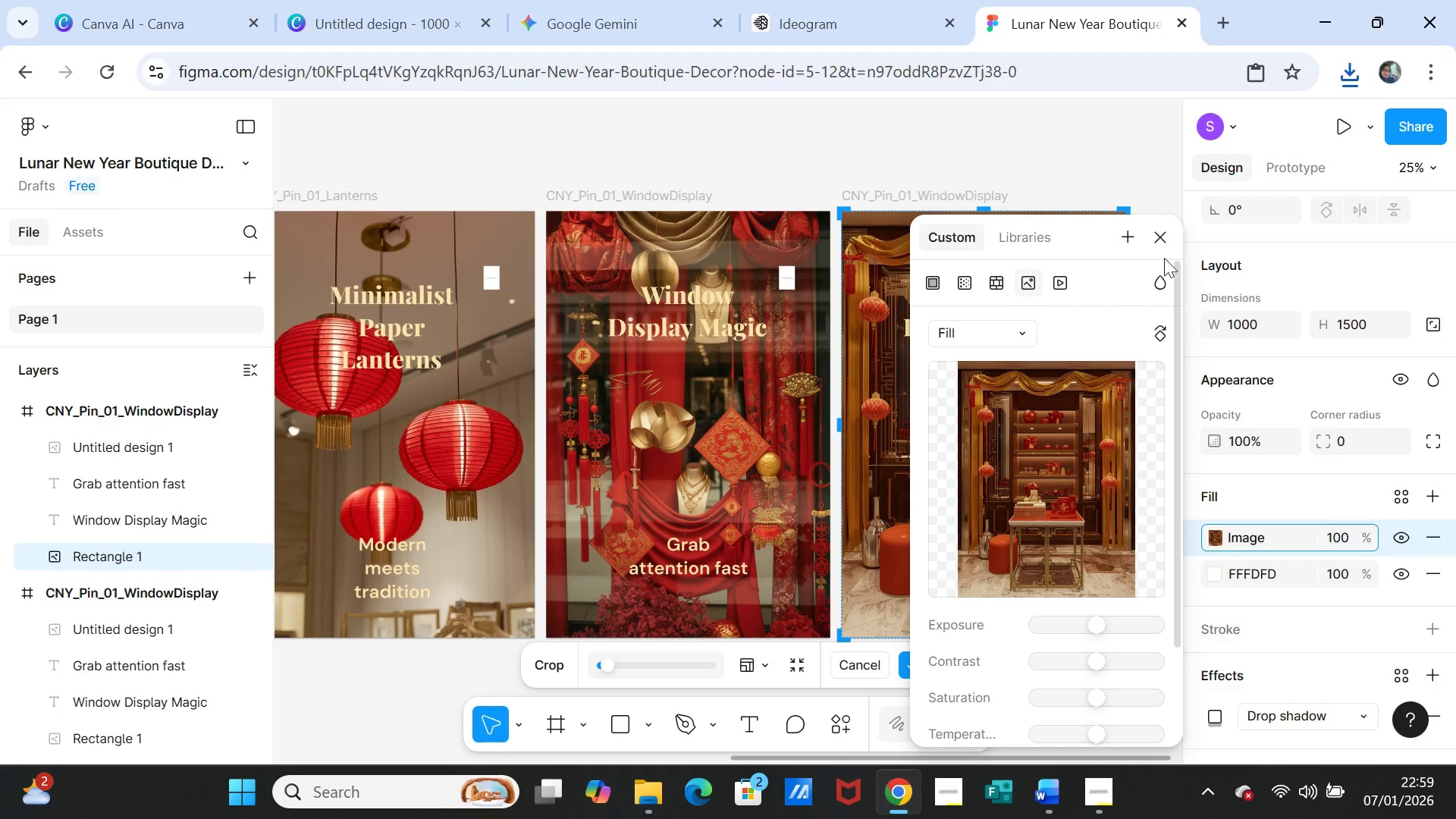 
left_click([1164, 237])
 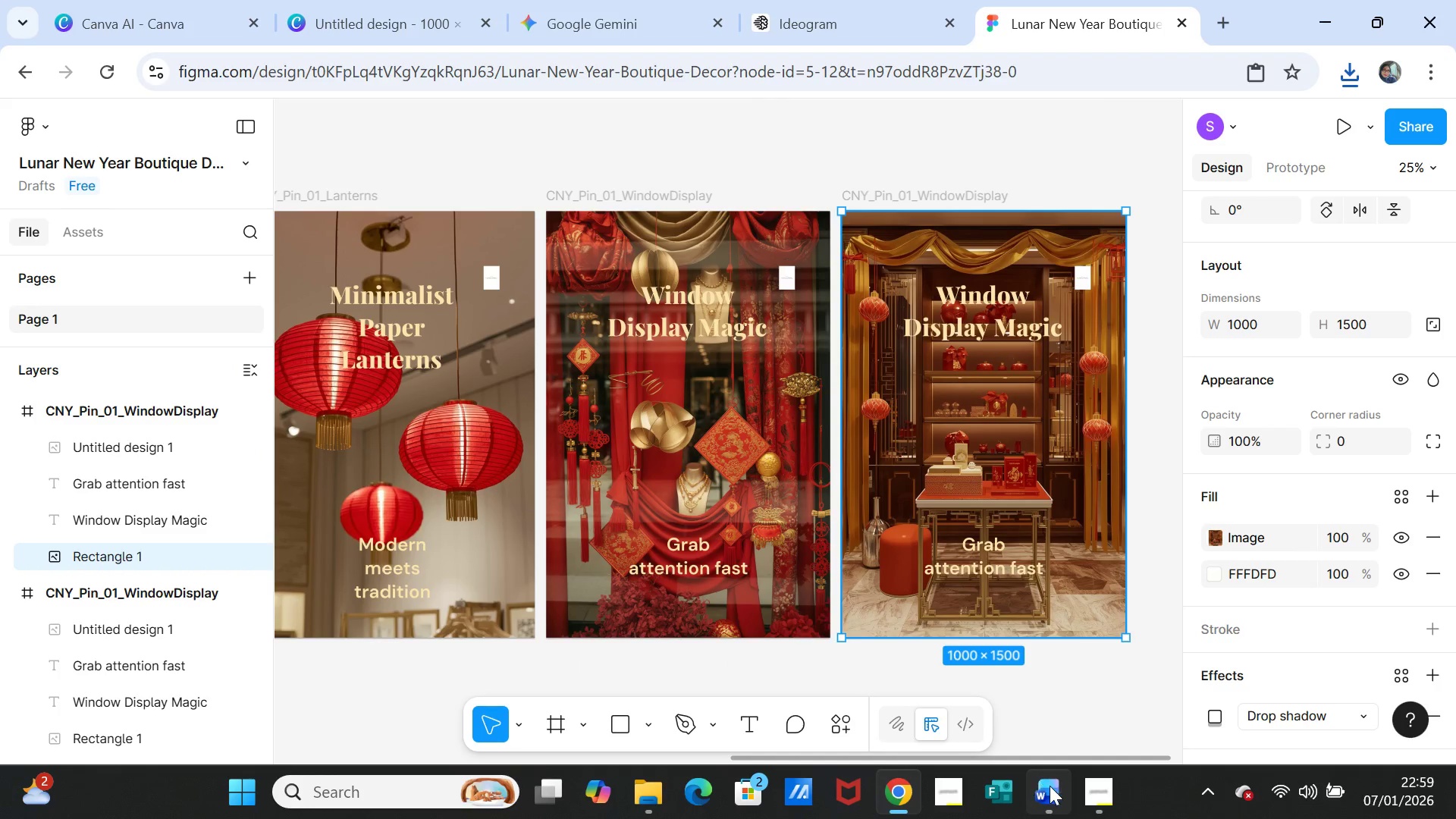 
left_click([1046, 801])
 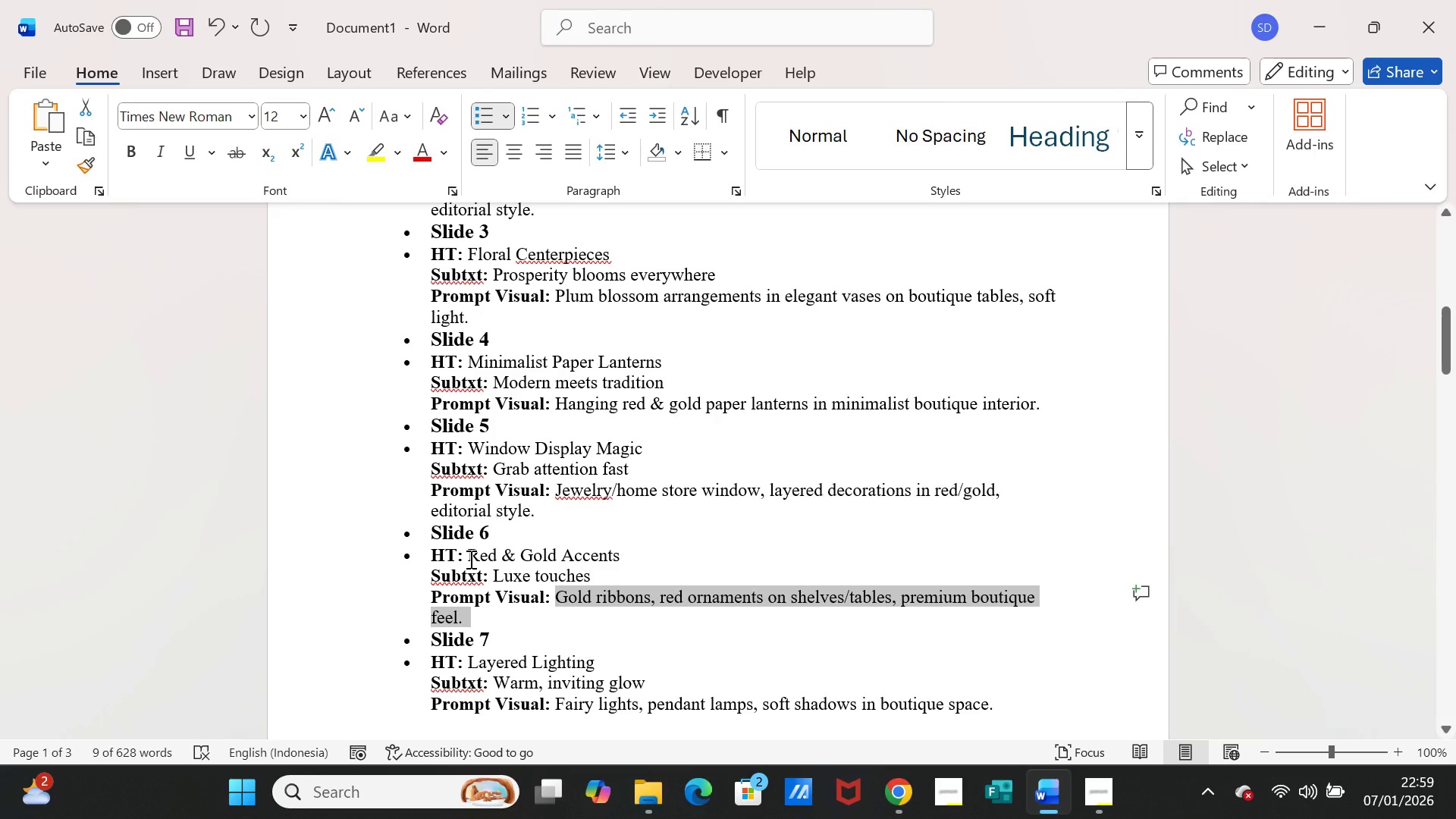 
left_click_drag(start_coordinate=[469, 559], to_coordinate=[606, 557])
 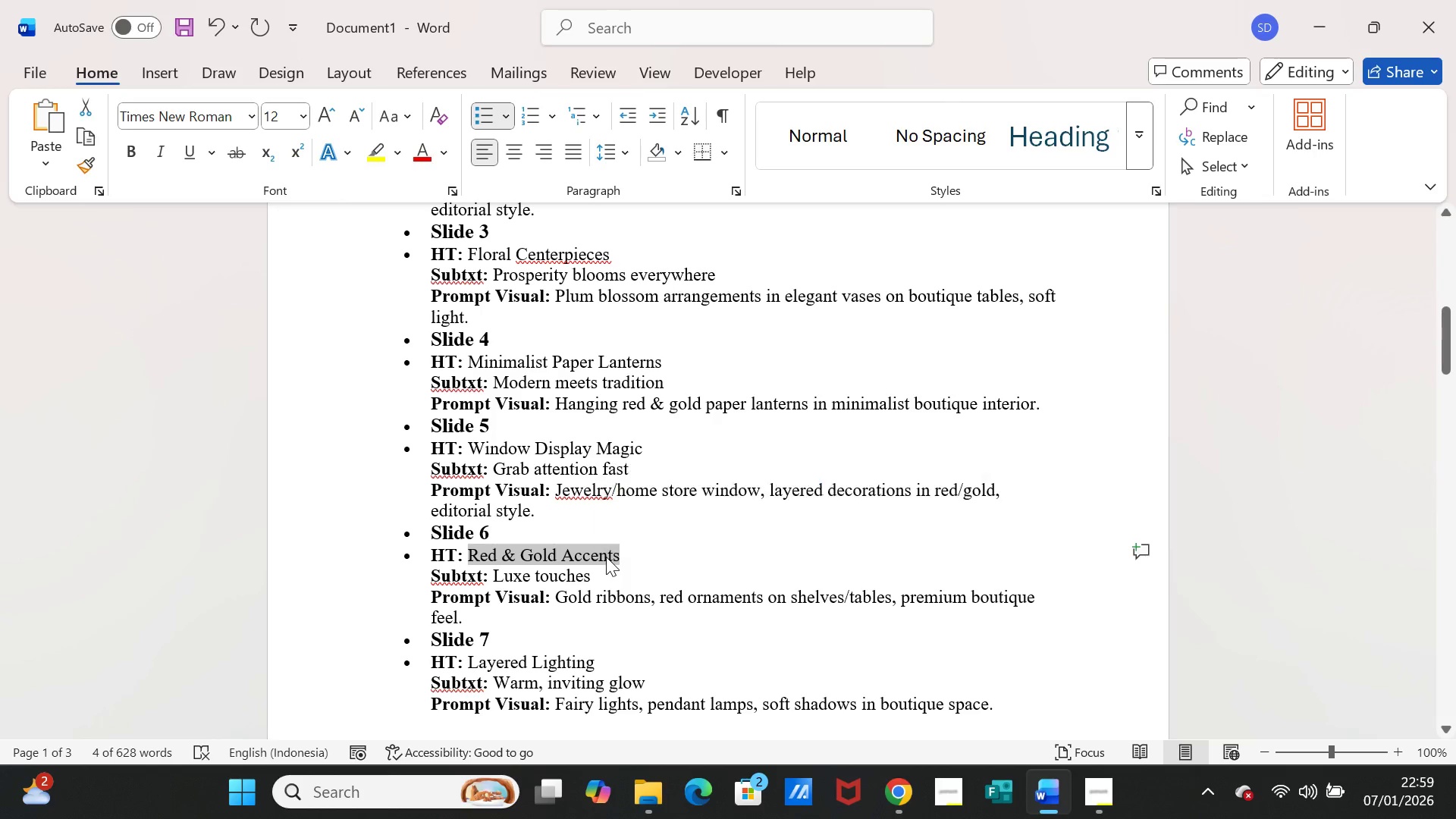 
key(Control+C)
 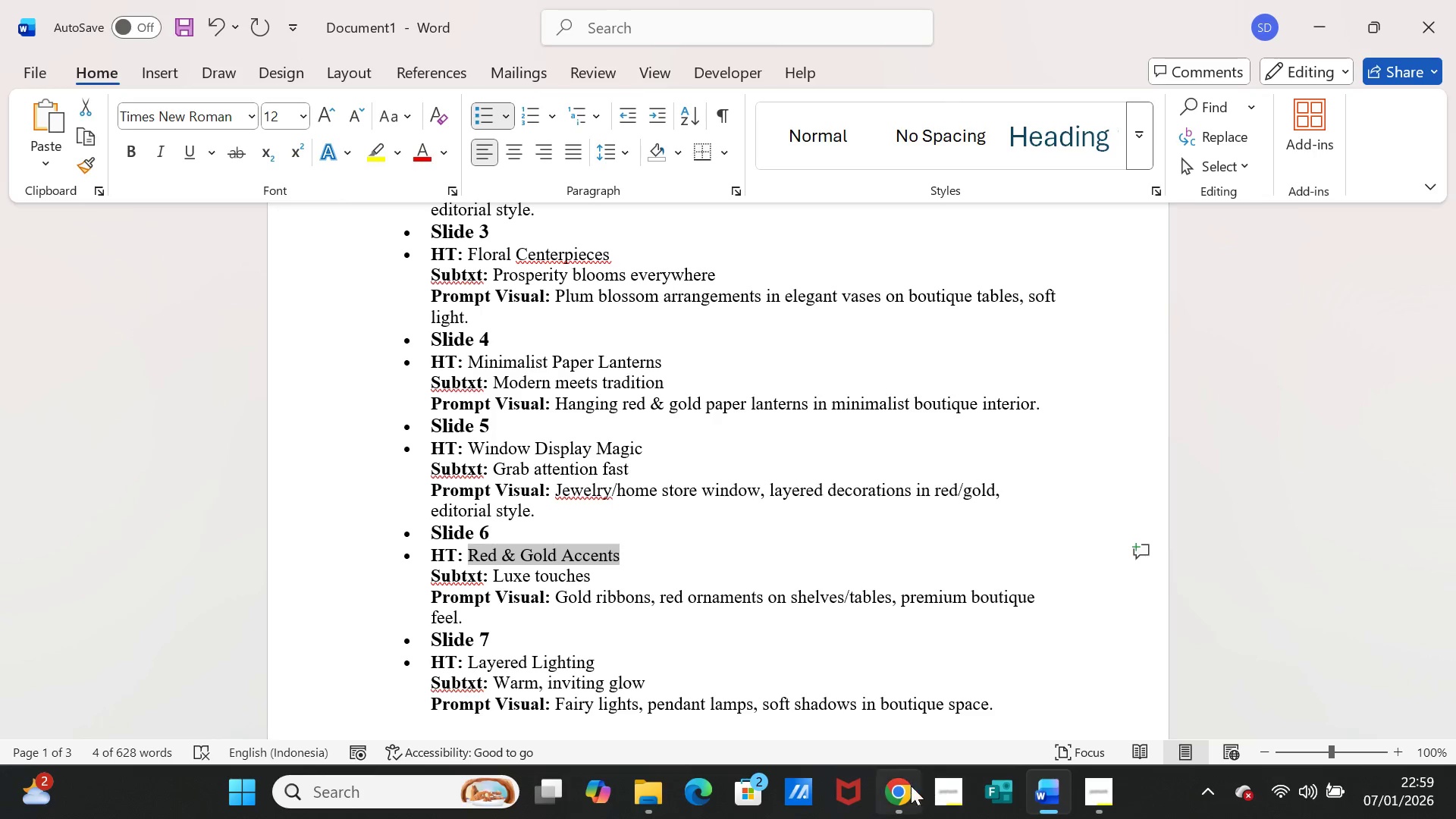 
left_click([904, 786])
 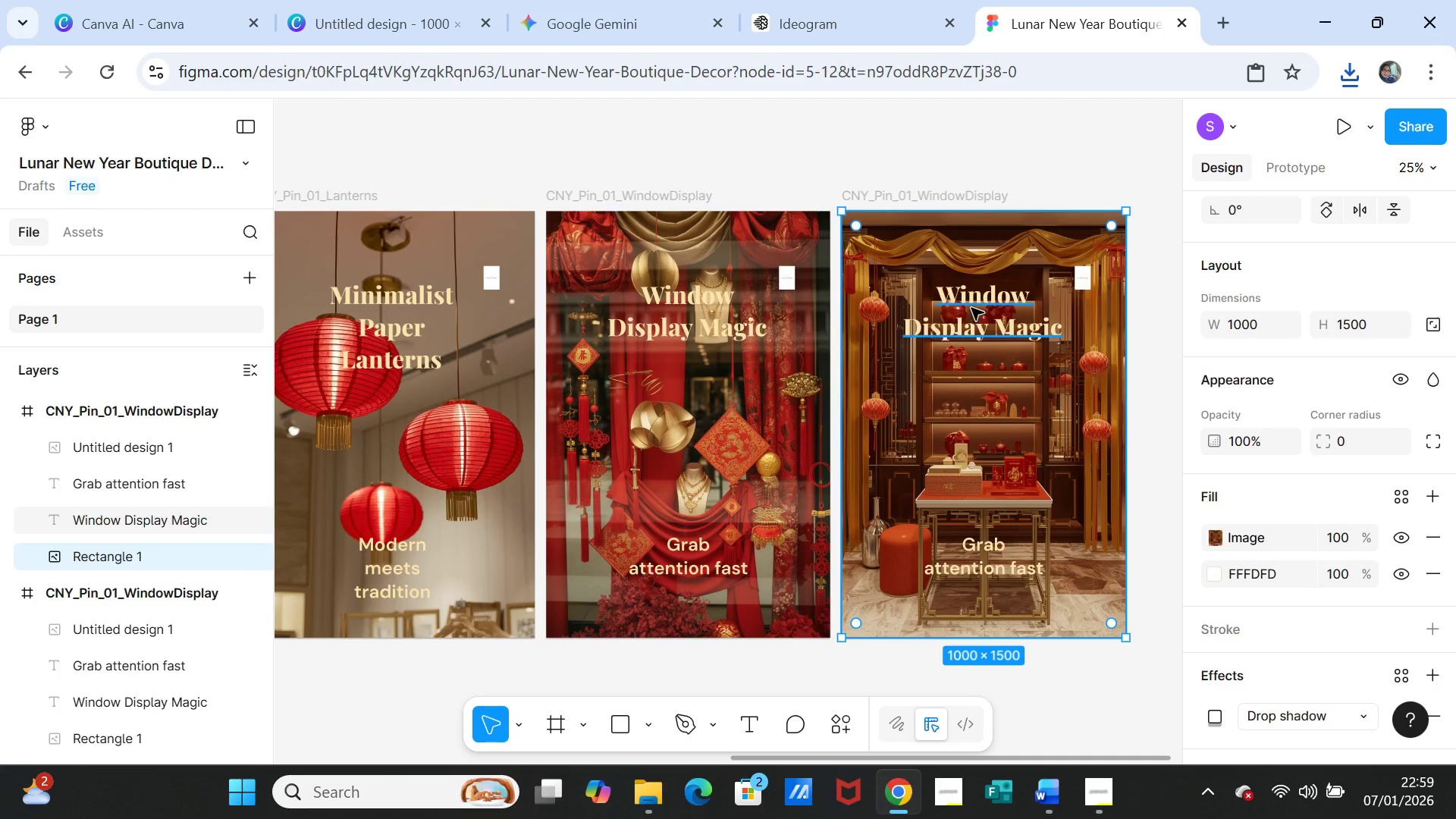 
double_click([971, 308])
 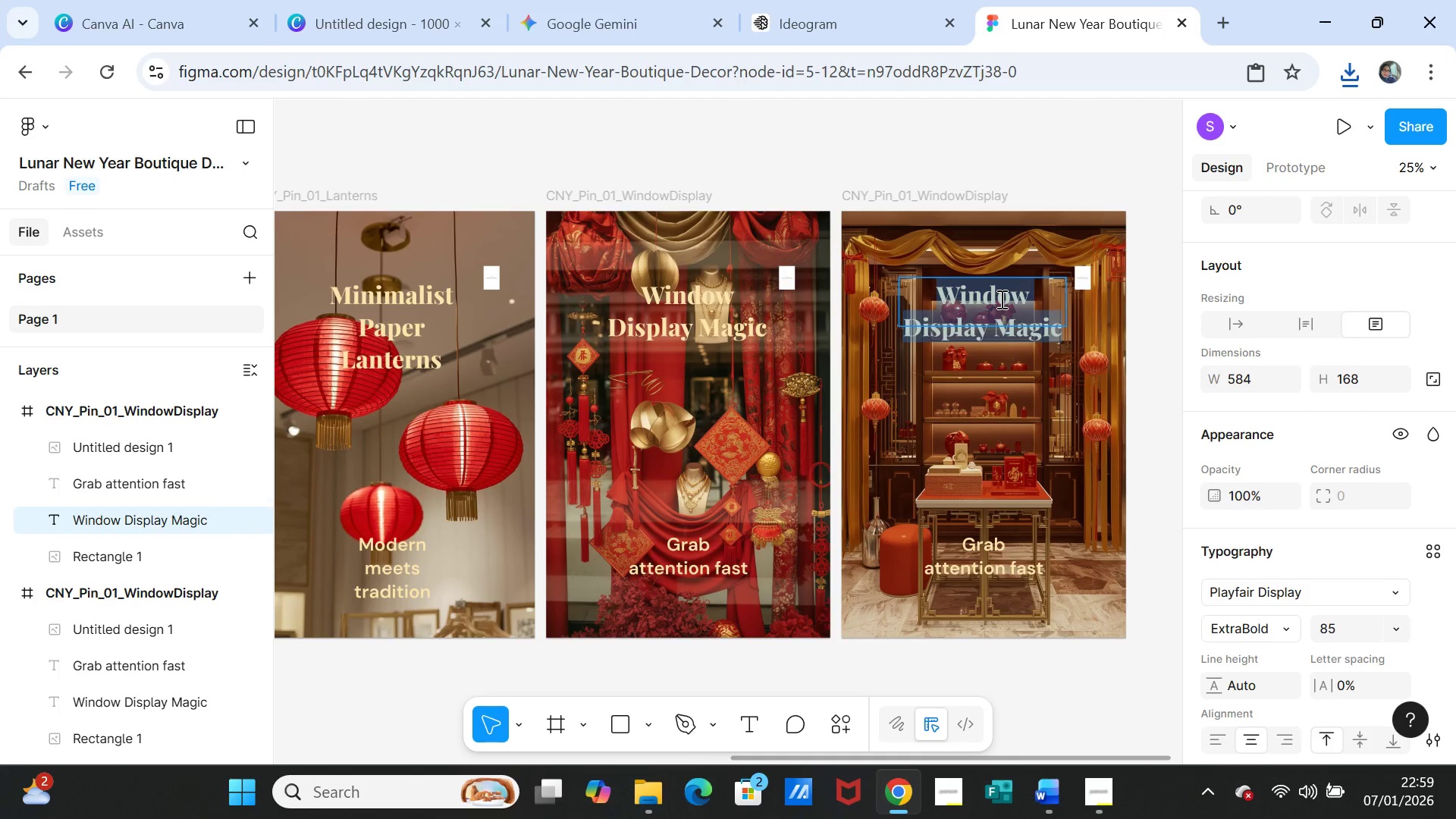 
key(Control+V)
 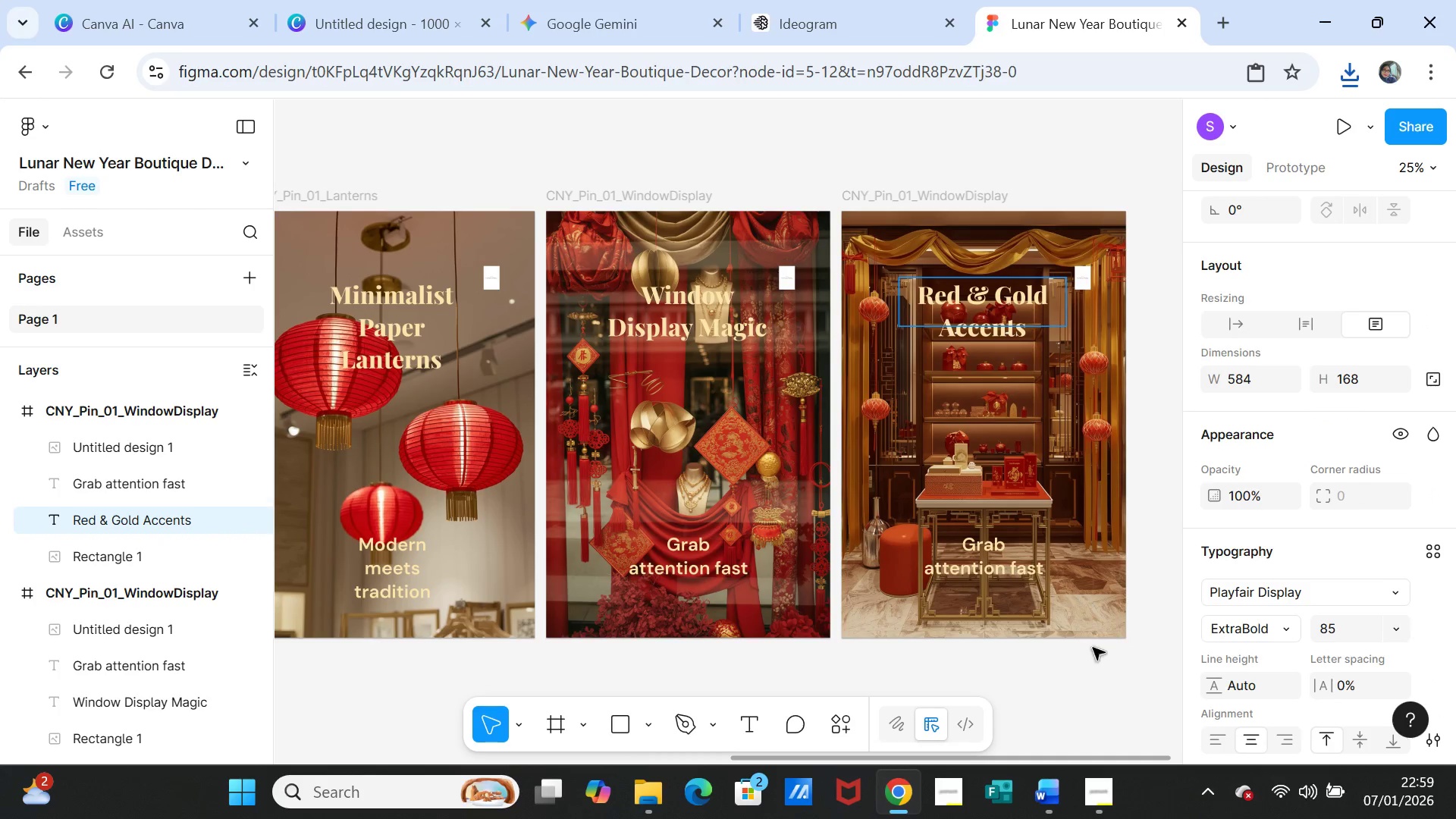 
left_click([1098, 679])
 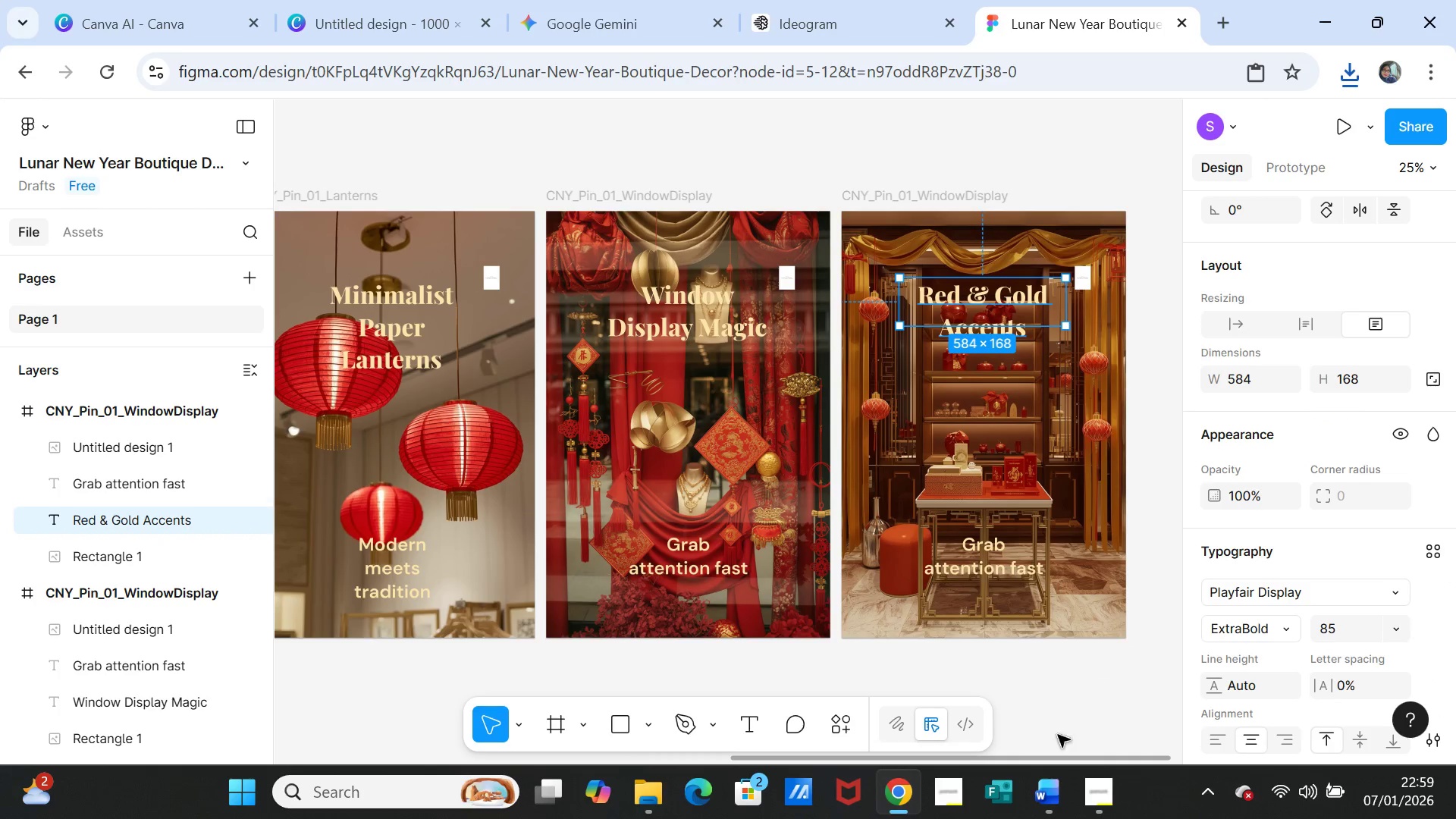 
left_click([1047, 796])
 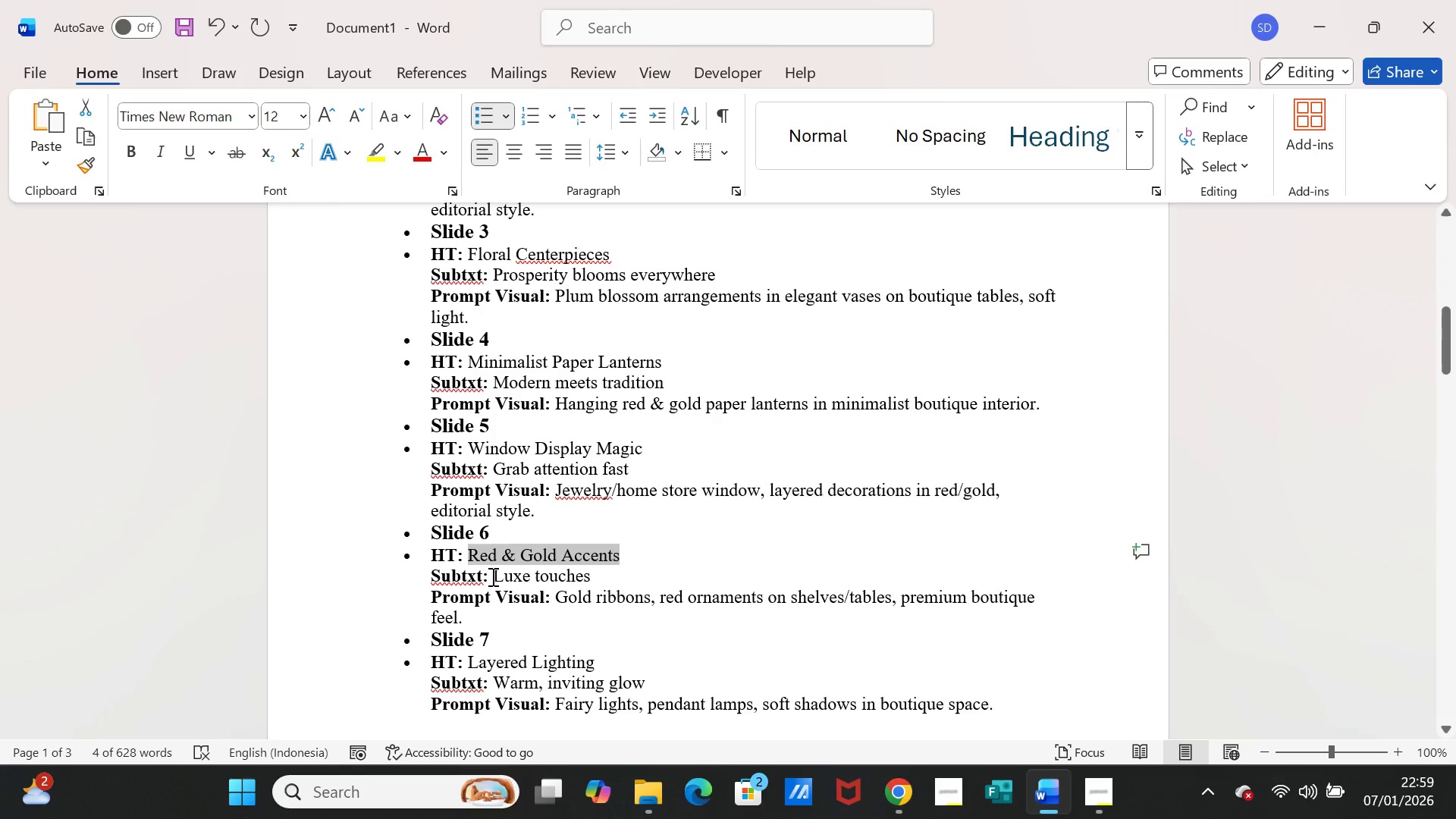 
left_click_drag(start_coordinate=[494, 575], to_coordinate=[570, 574])
 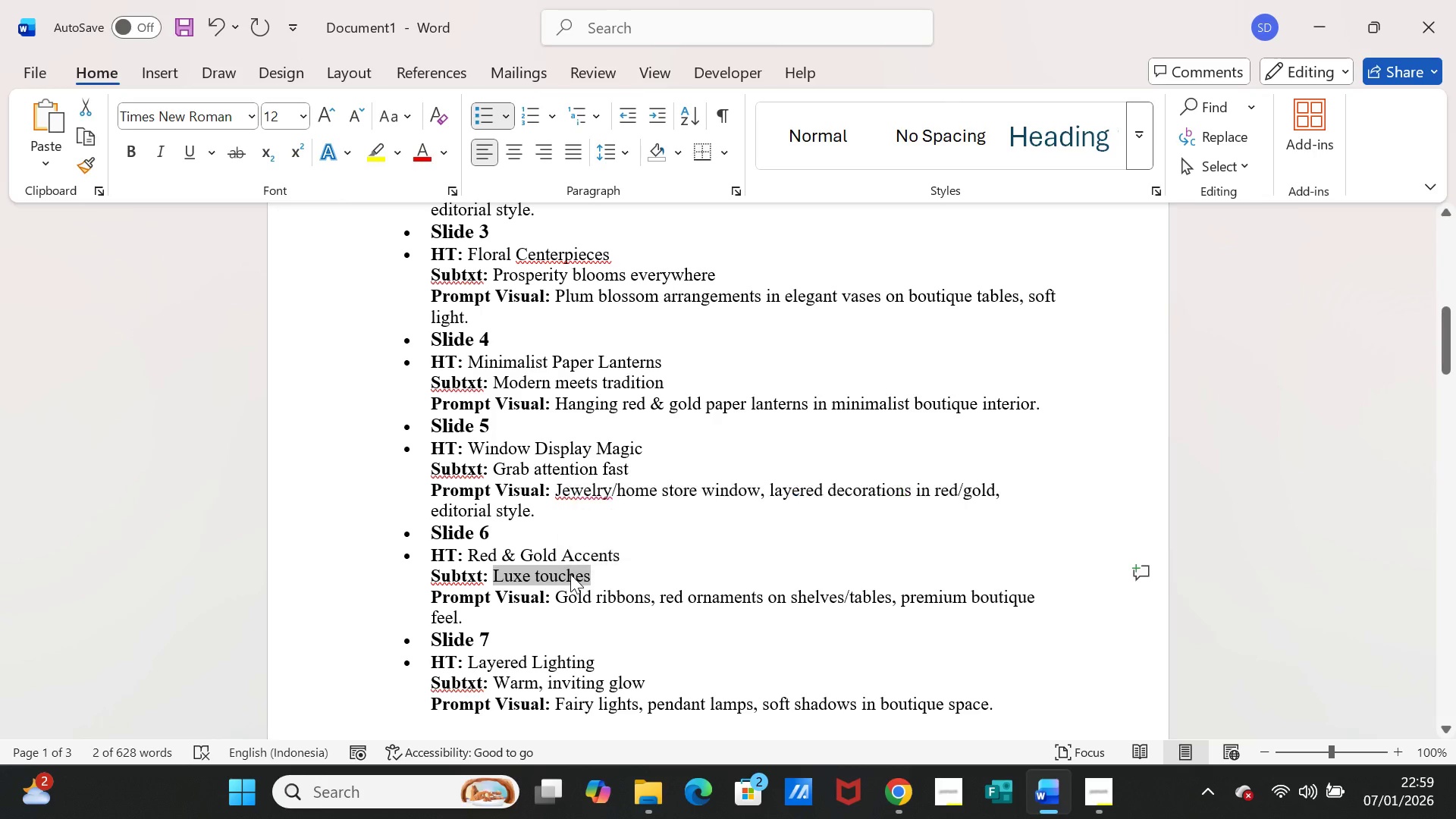 
key(Control+C)
 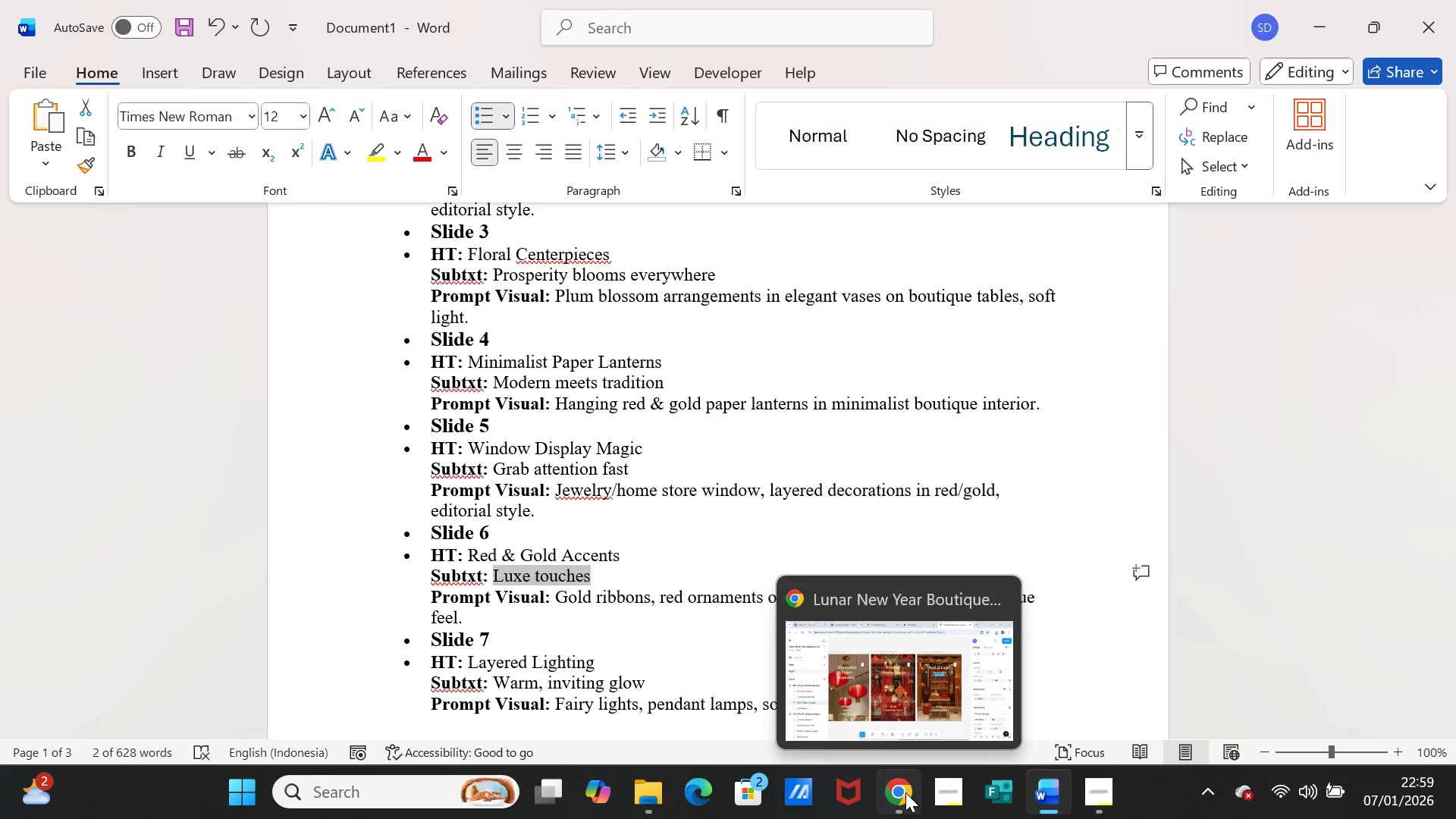 
left_click([905, 792])
 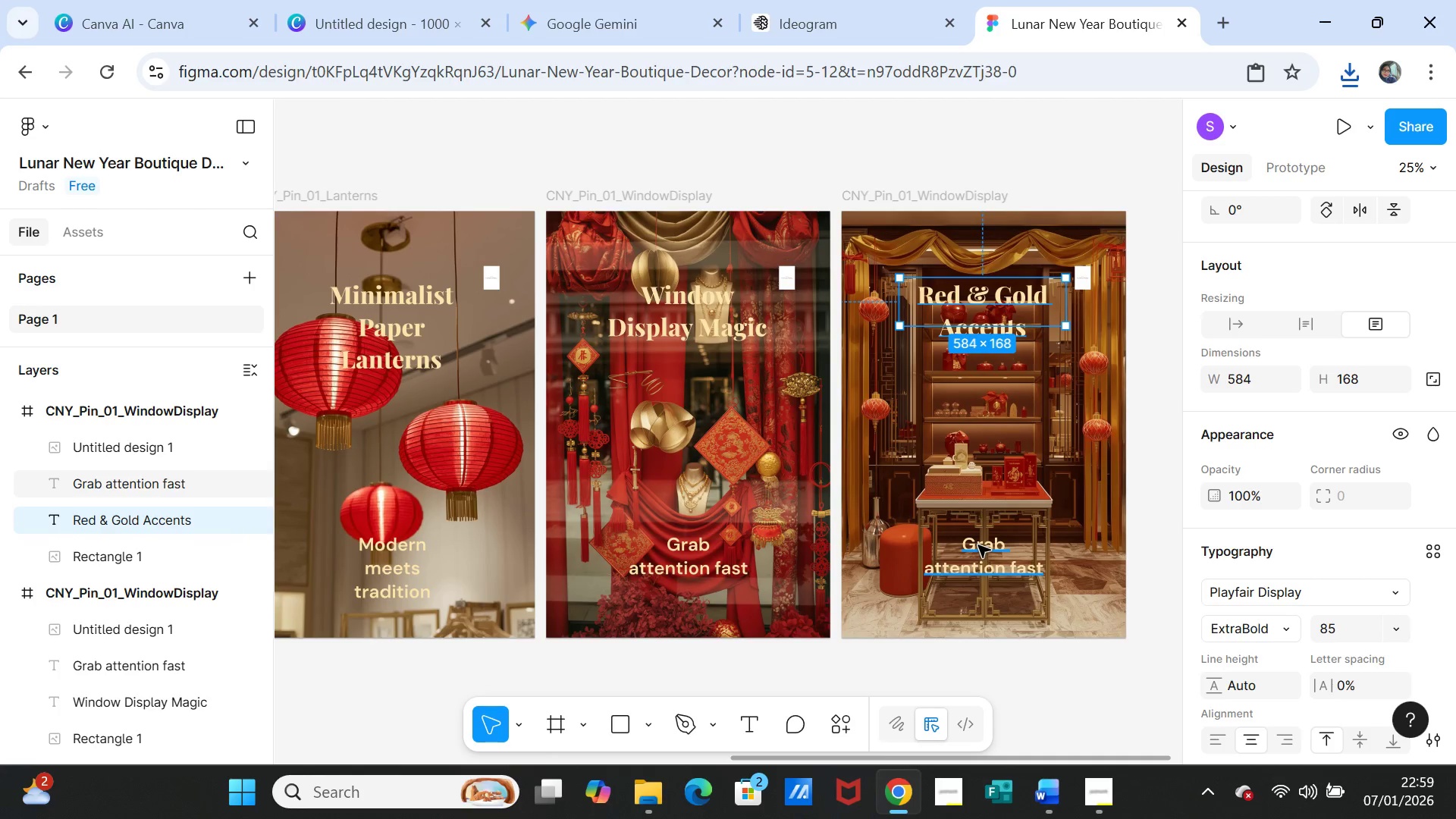 
double_click([978, 545])
 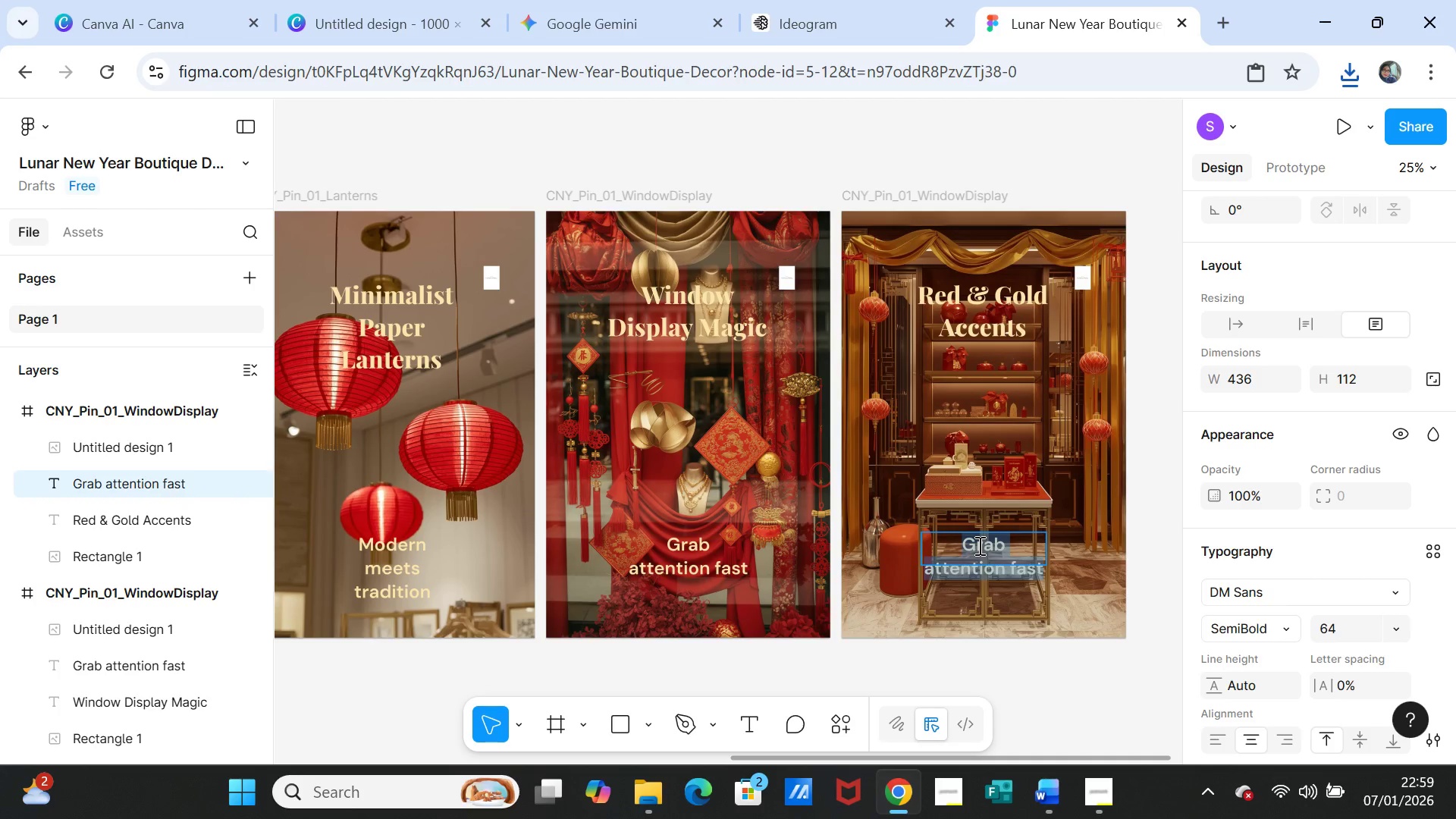 
key(Control+V)
 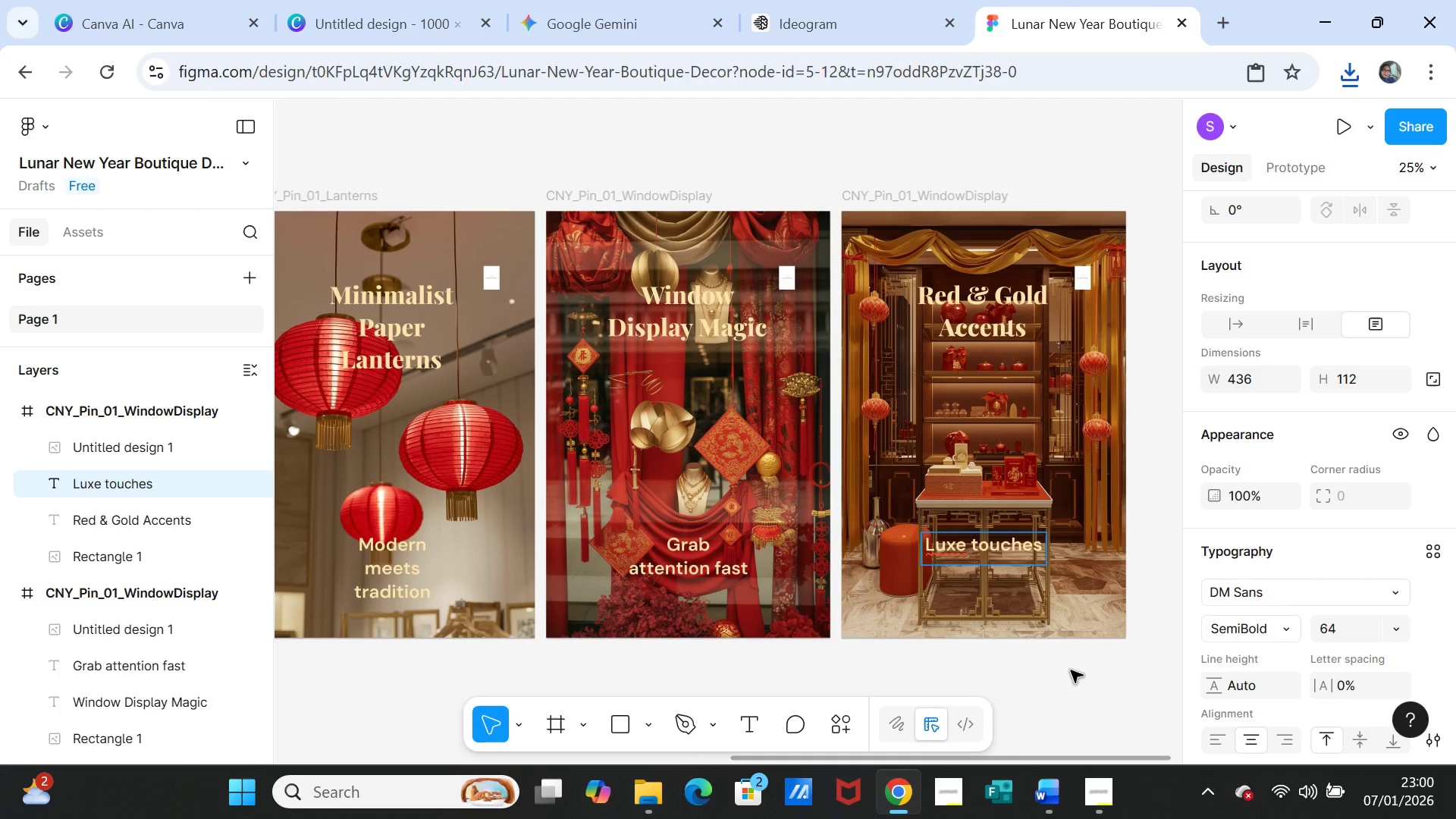 
left_click([1075, 682])
 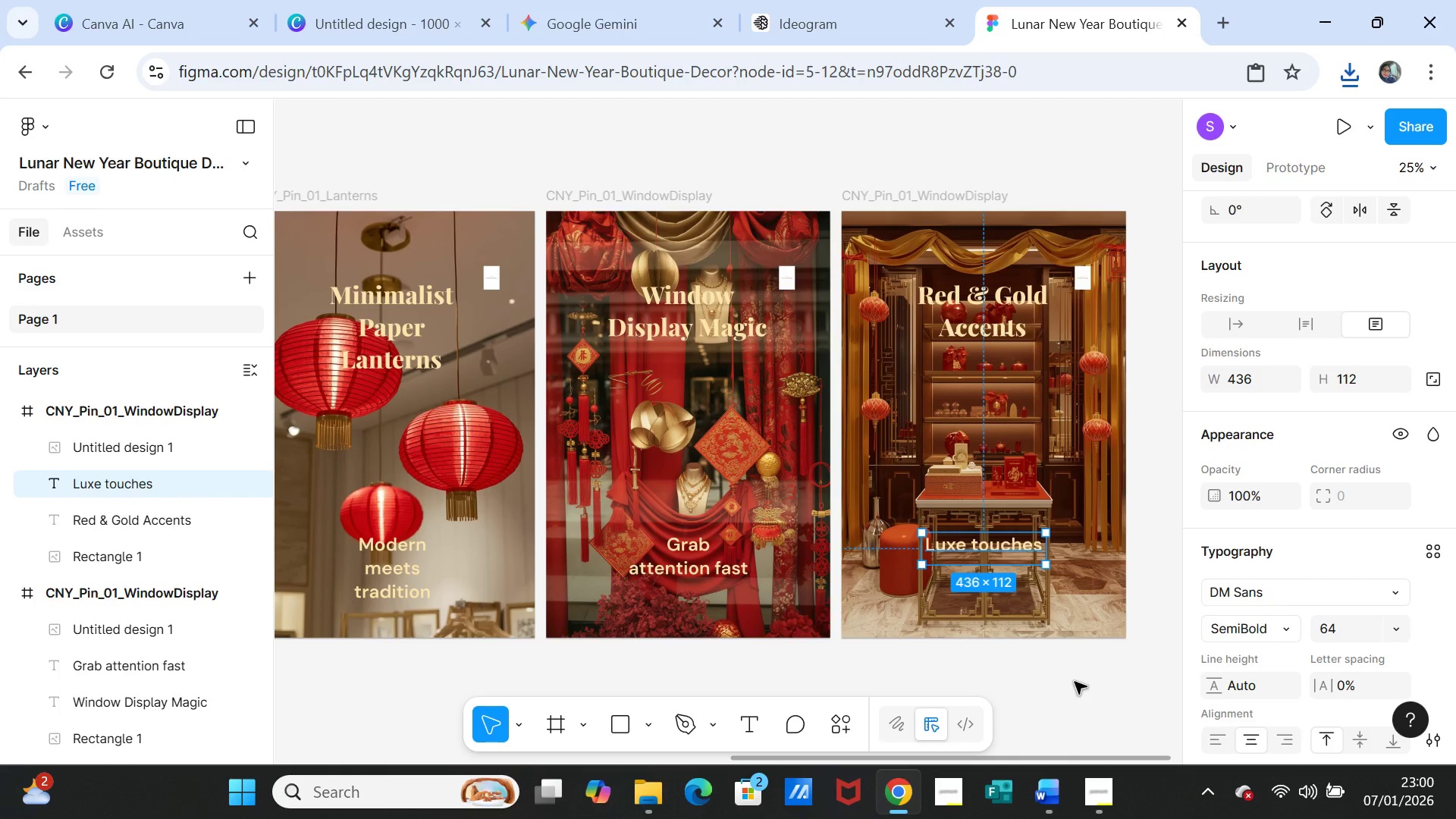 
left_click([1075, 682])
 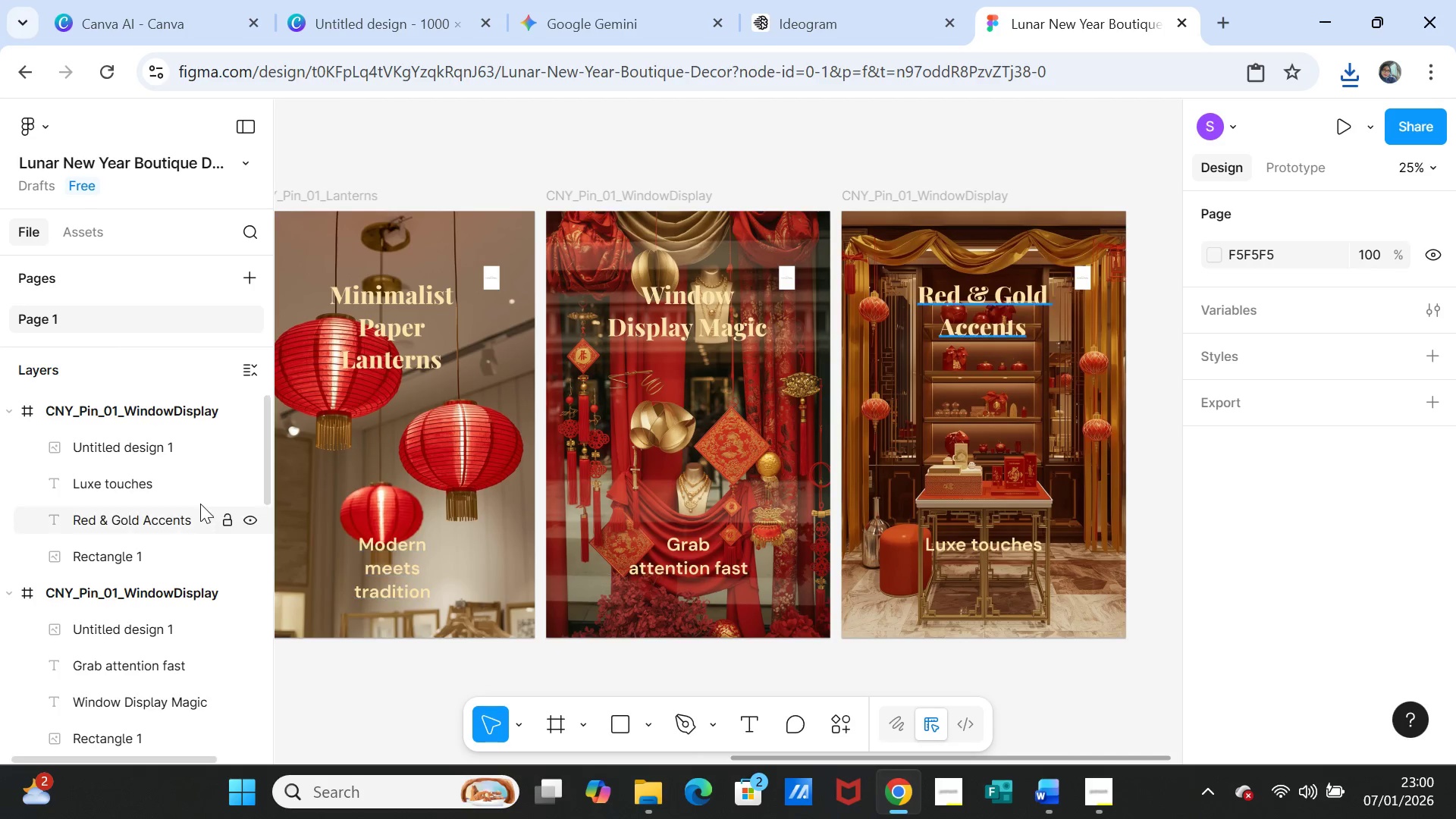 
wait(5.14)
 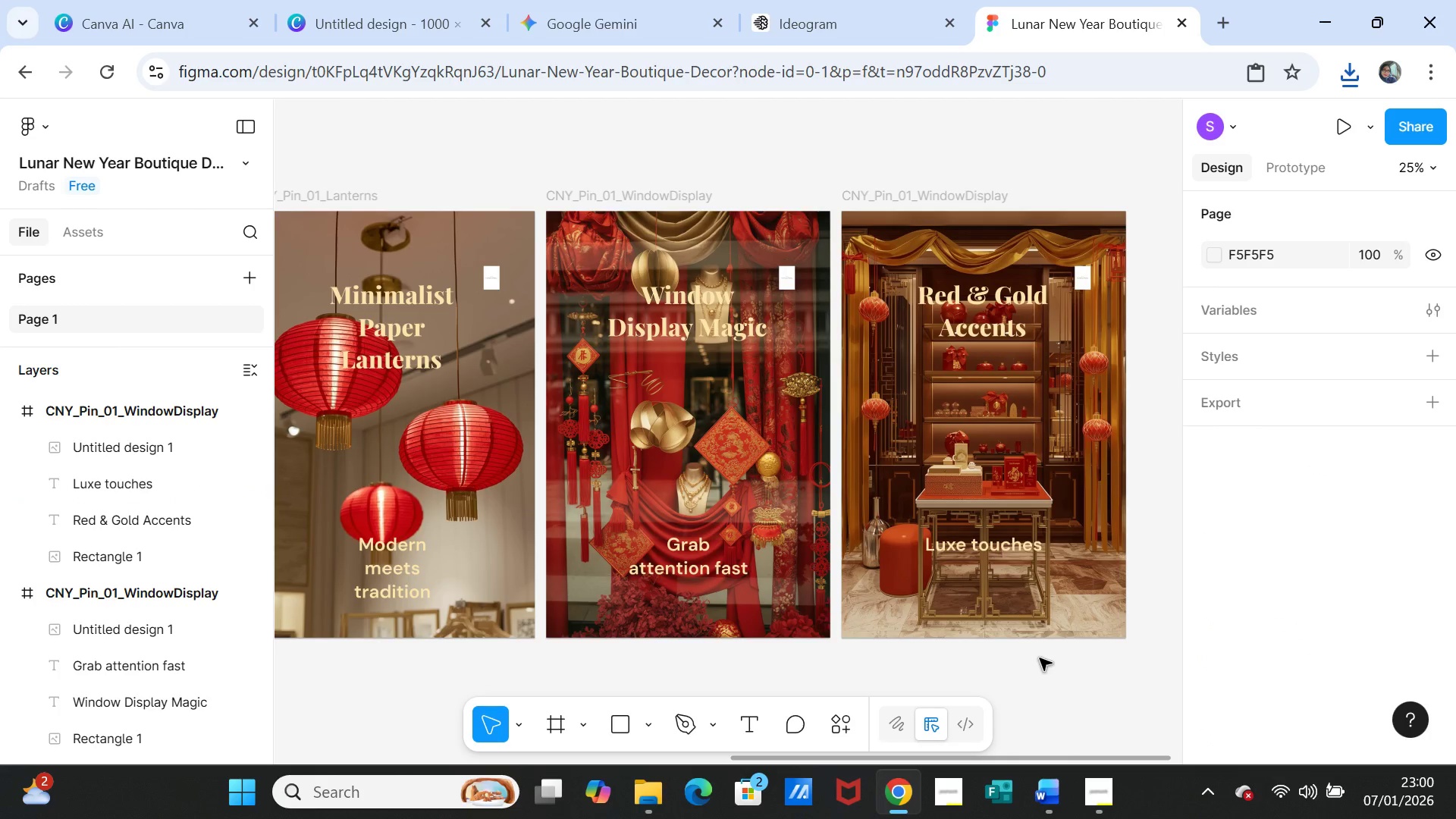 
left_click([87, 413])
 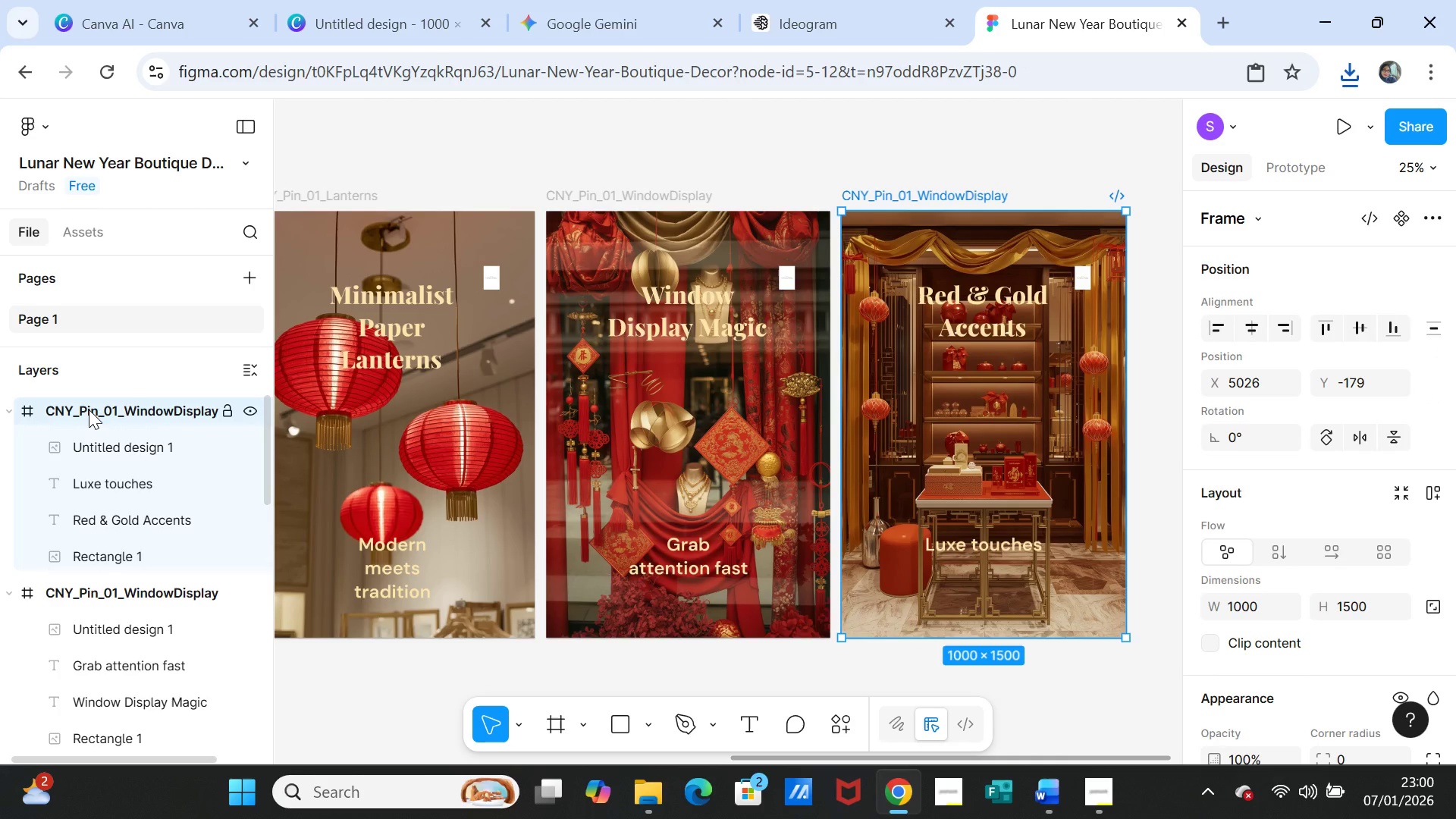 
key(Control+D)
 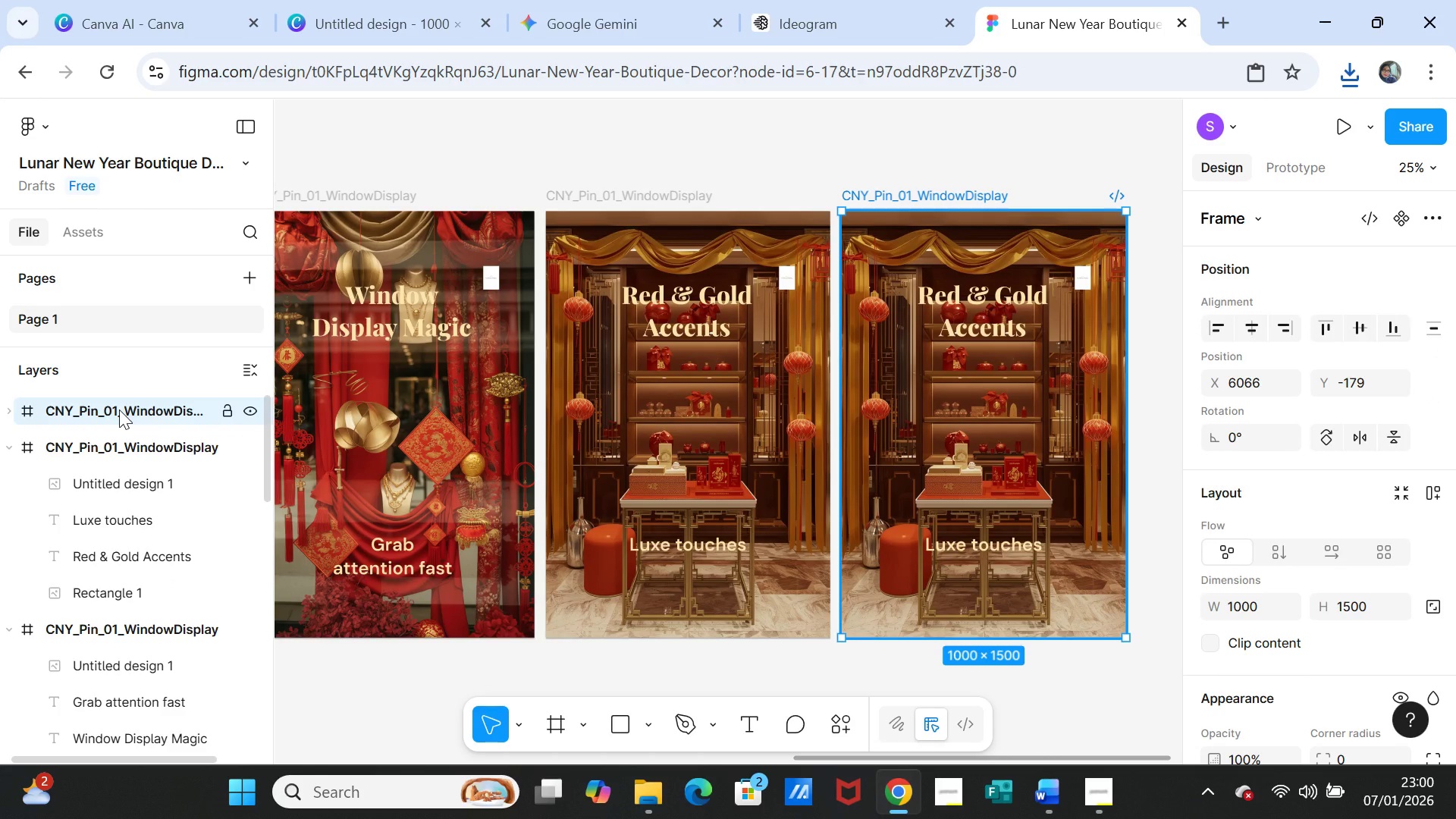 
left_click([119, 410])
 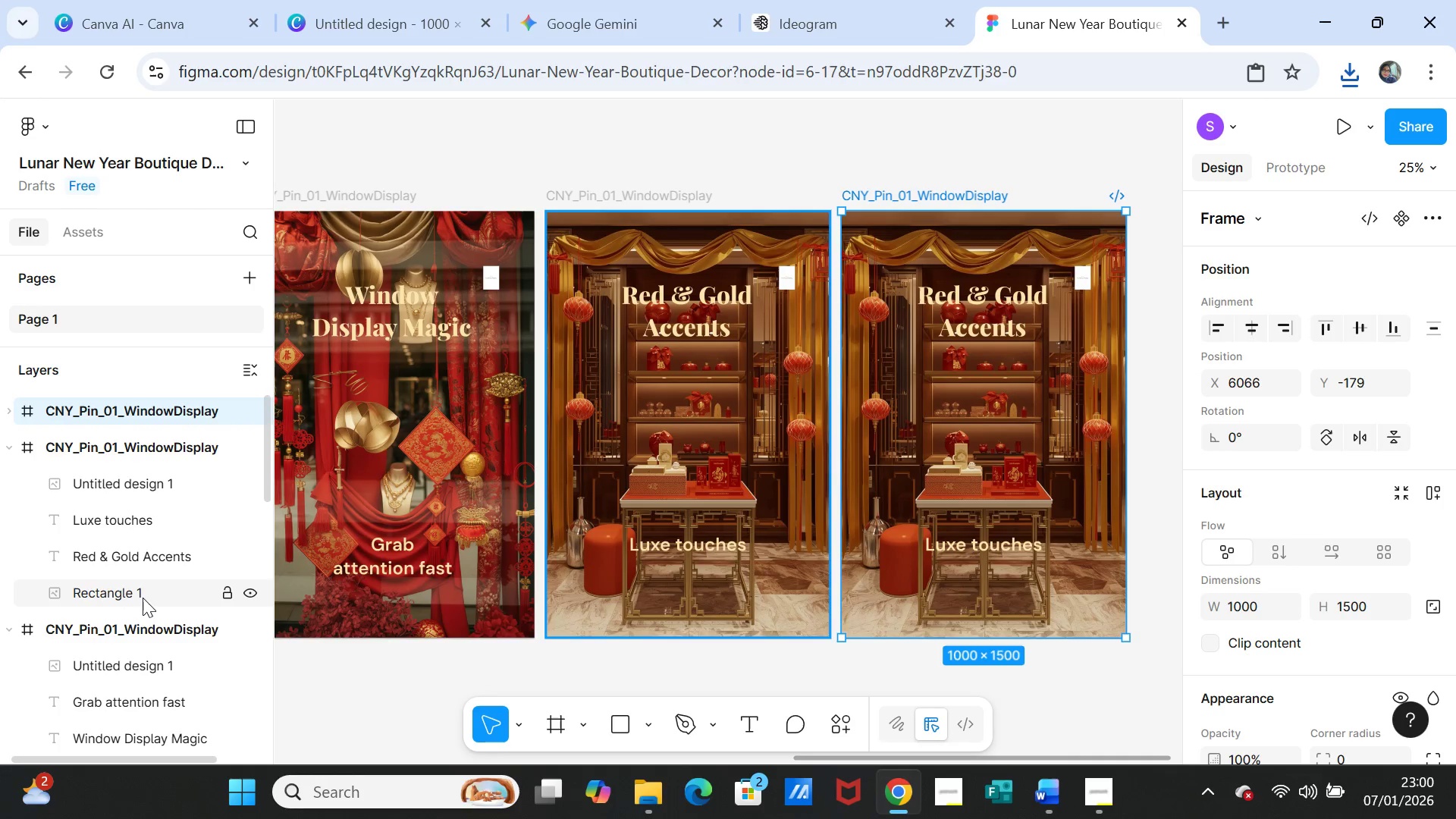 
wait(11.73)
 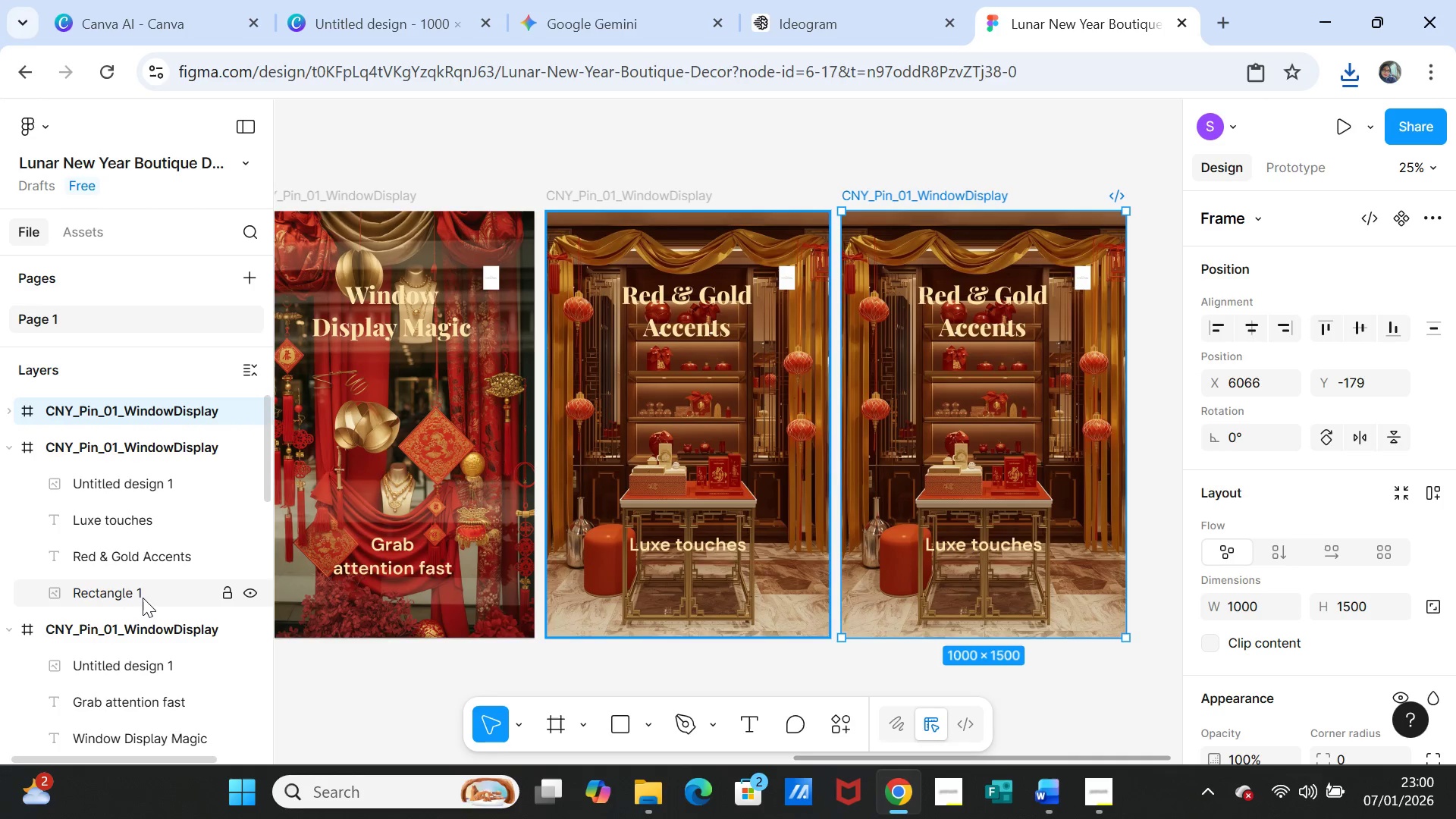 
left_click([1057, 798])
 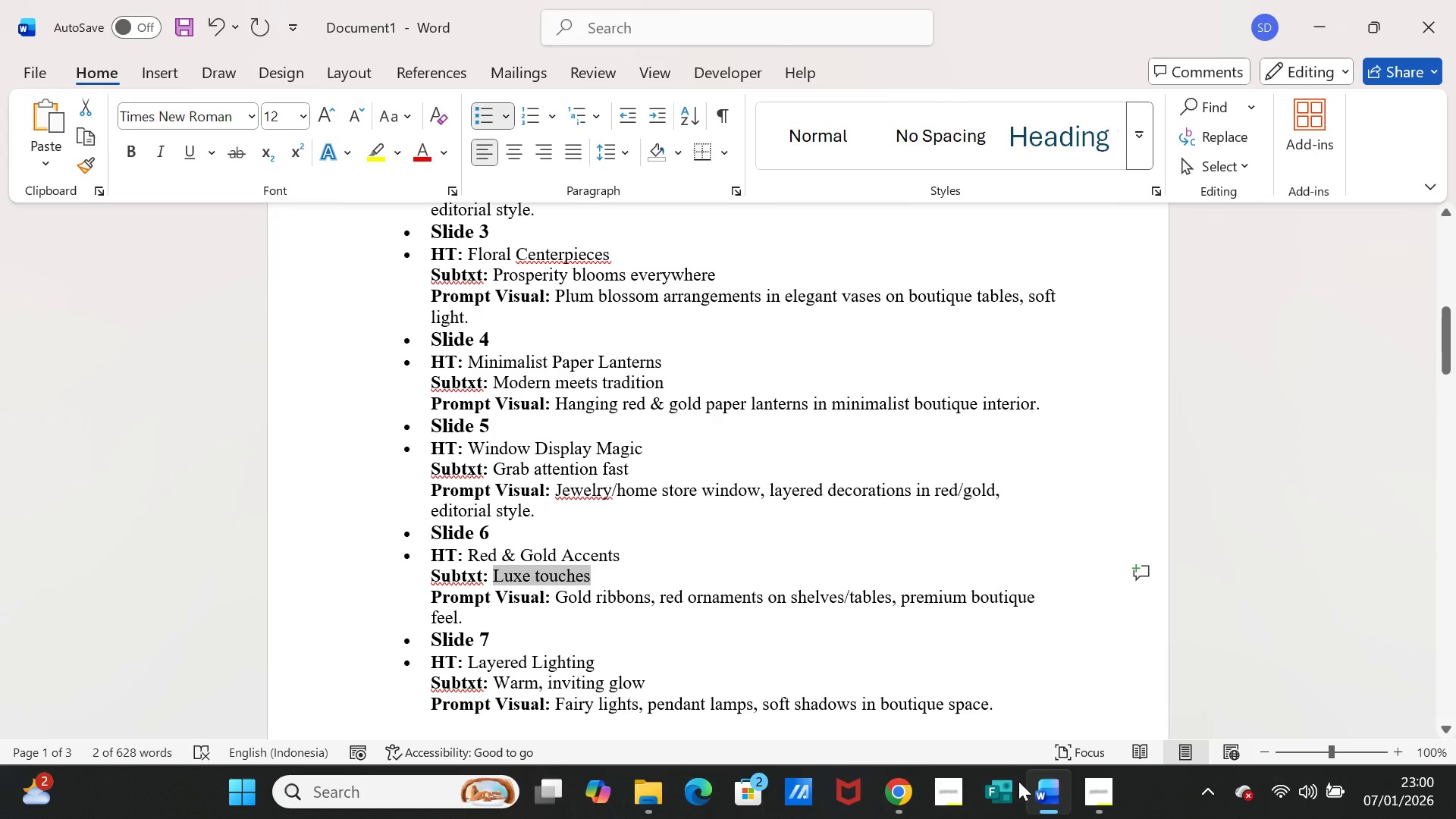 
mouse_move([1005, 759])
 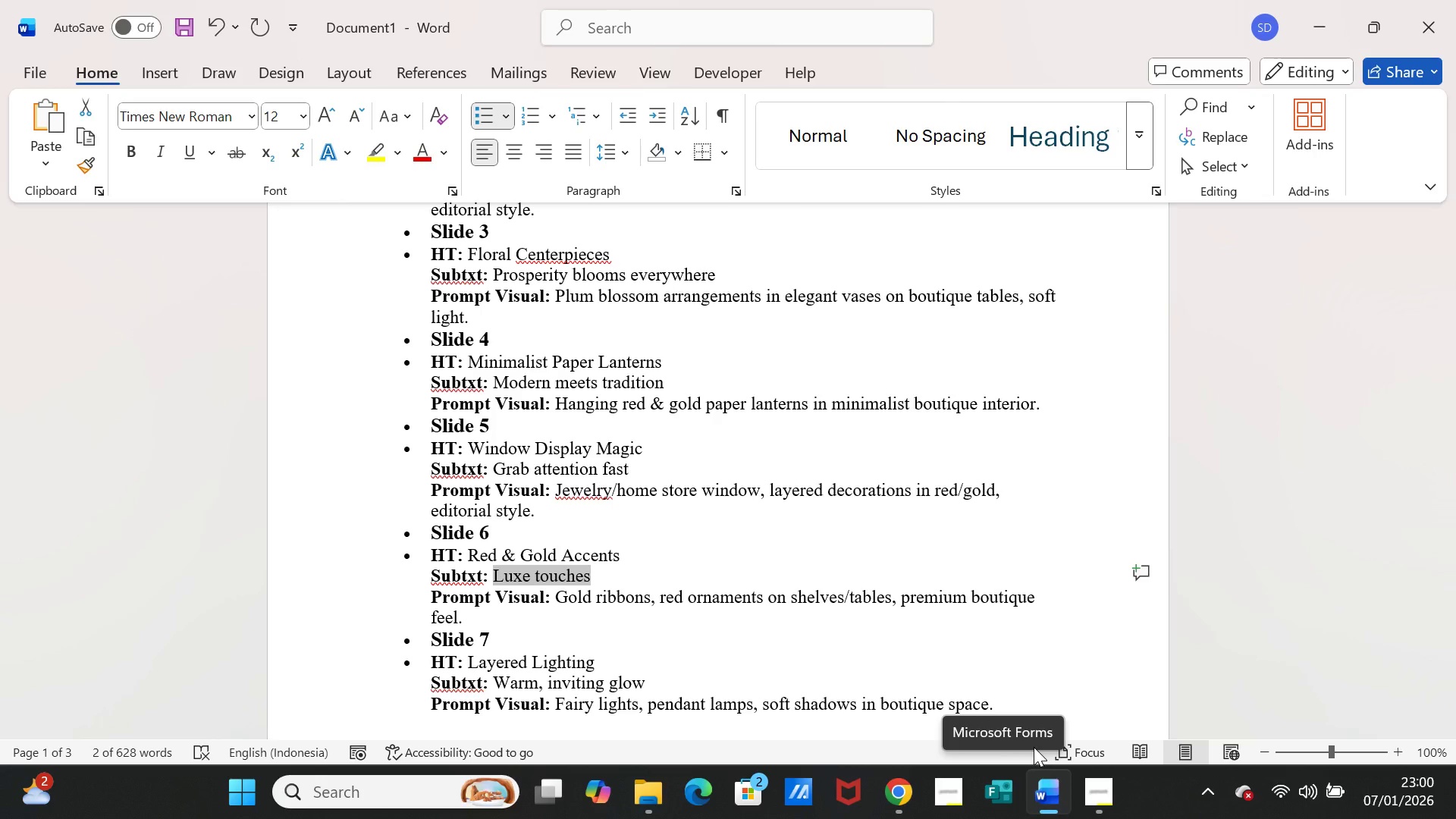 
wait(8.16)
 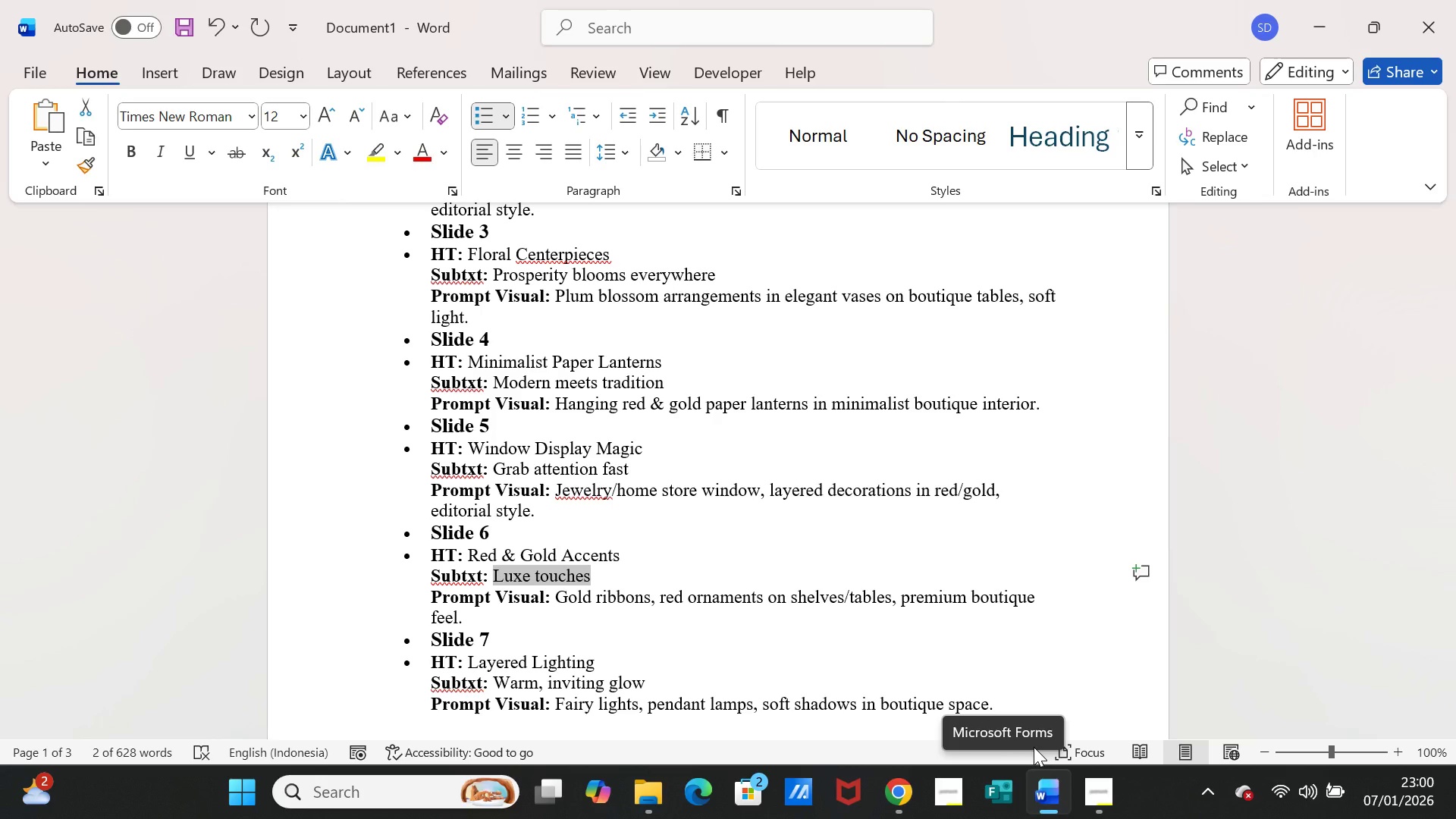 
left_click([895, 793])
 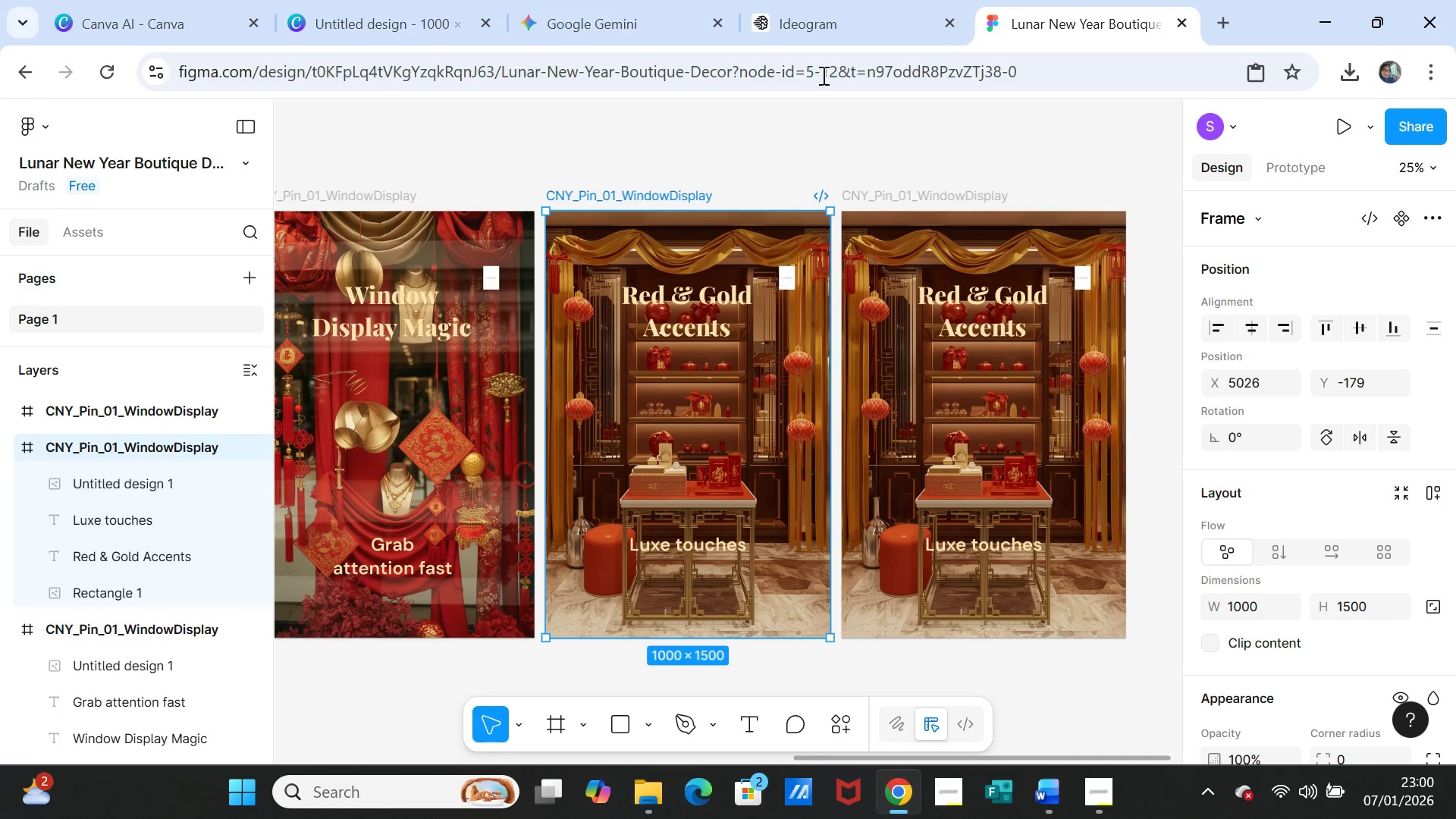 
left_click([825, 32])
 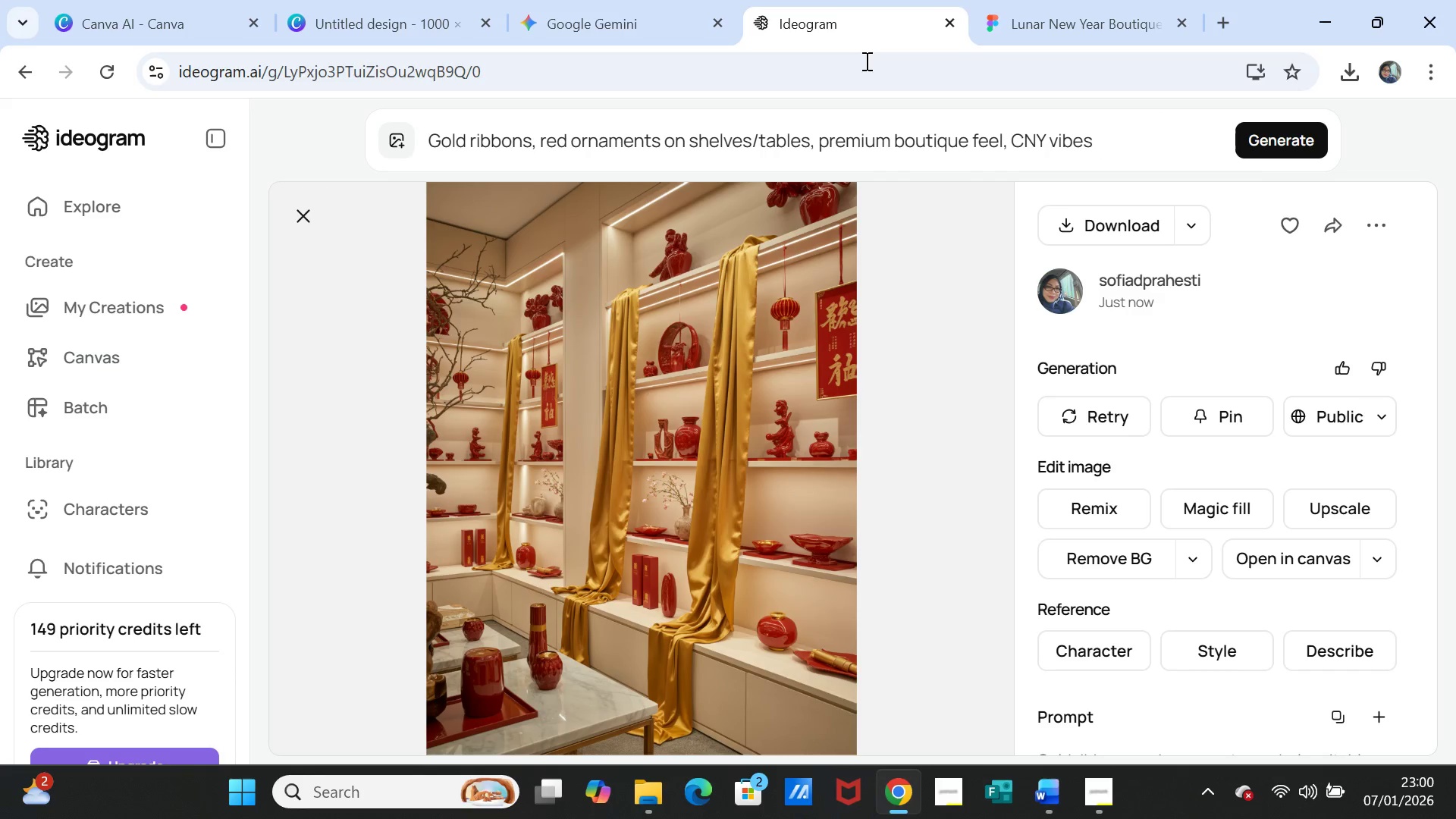 
wait(5.98)
 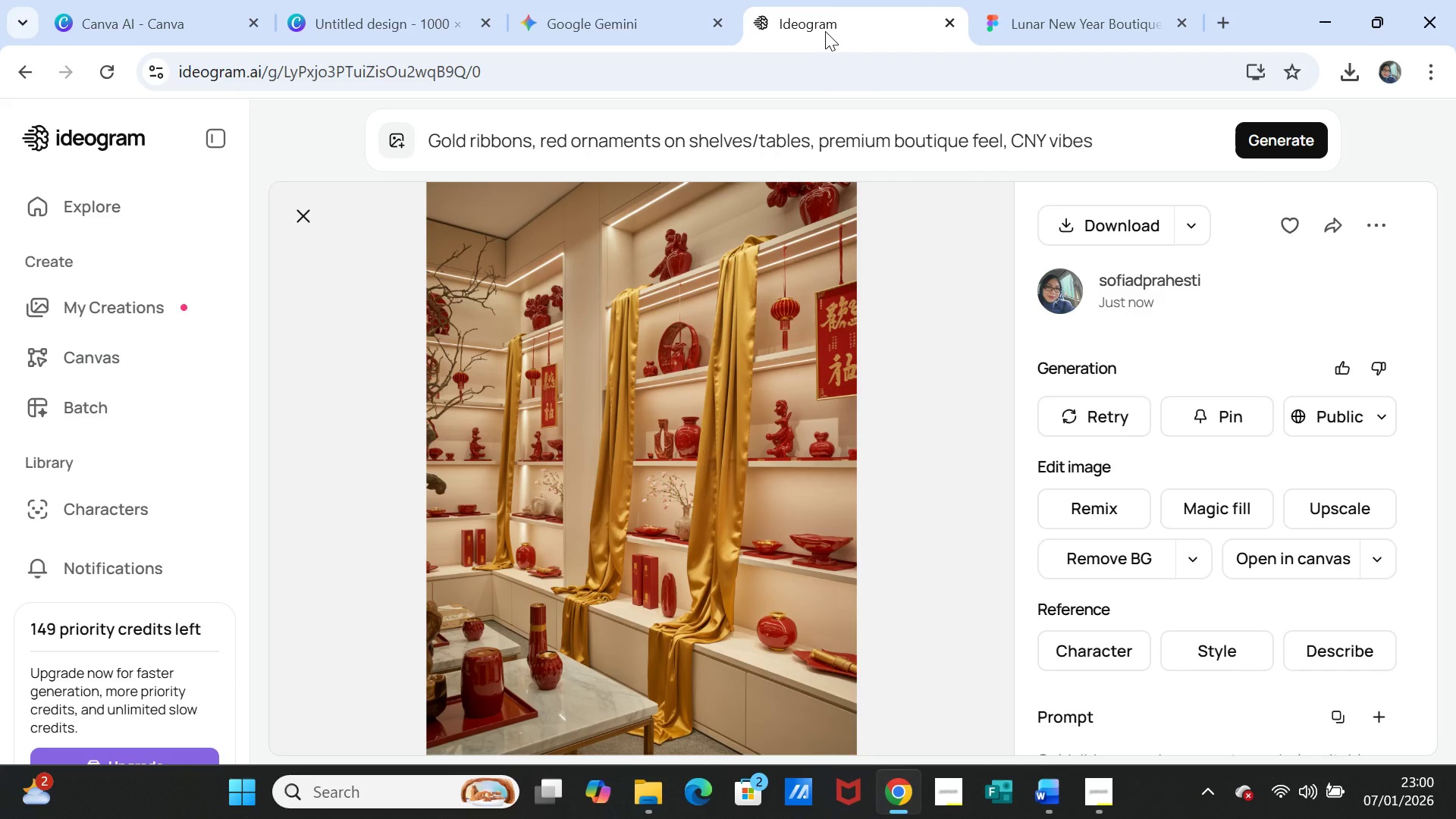 
left_click([899, 786])
 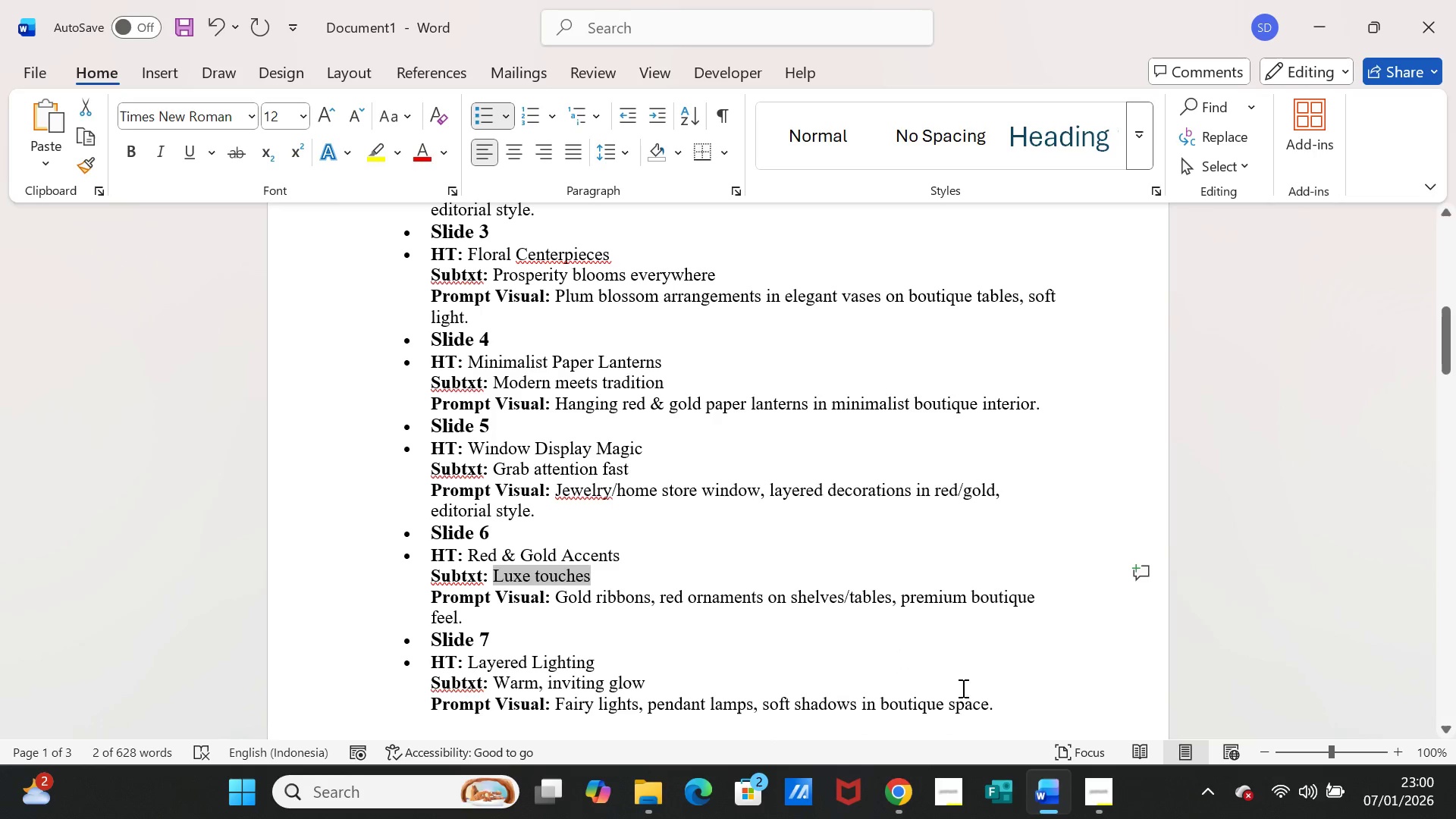 
left_click([902, 798])
 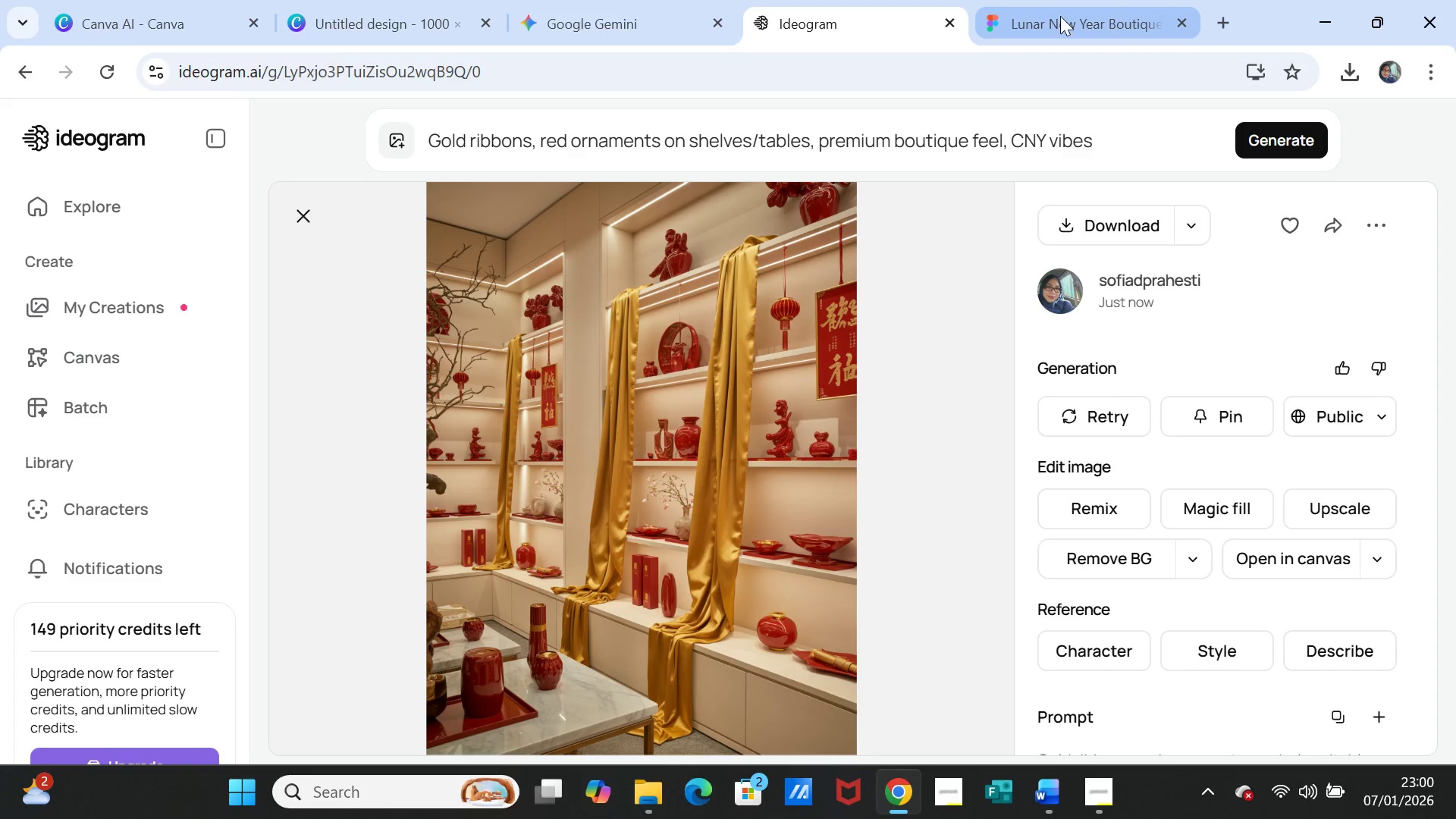 
left_click([1060, 16])
 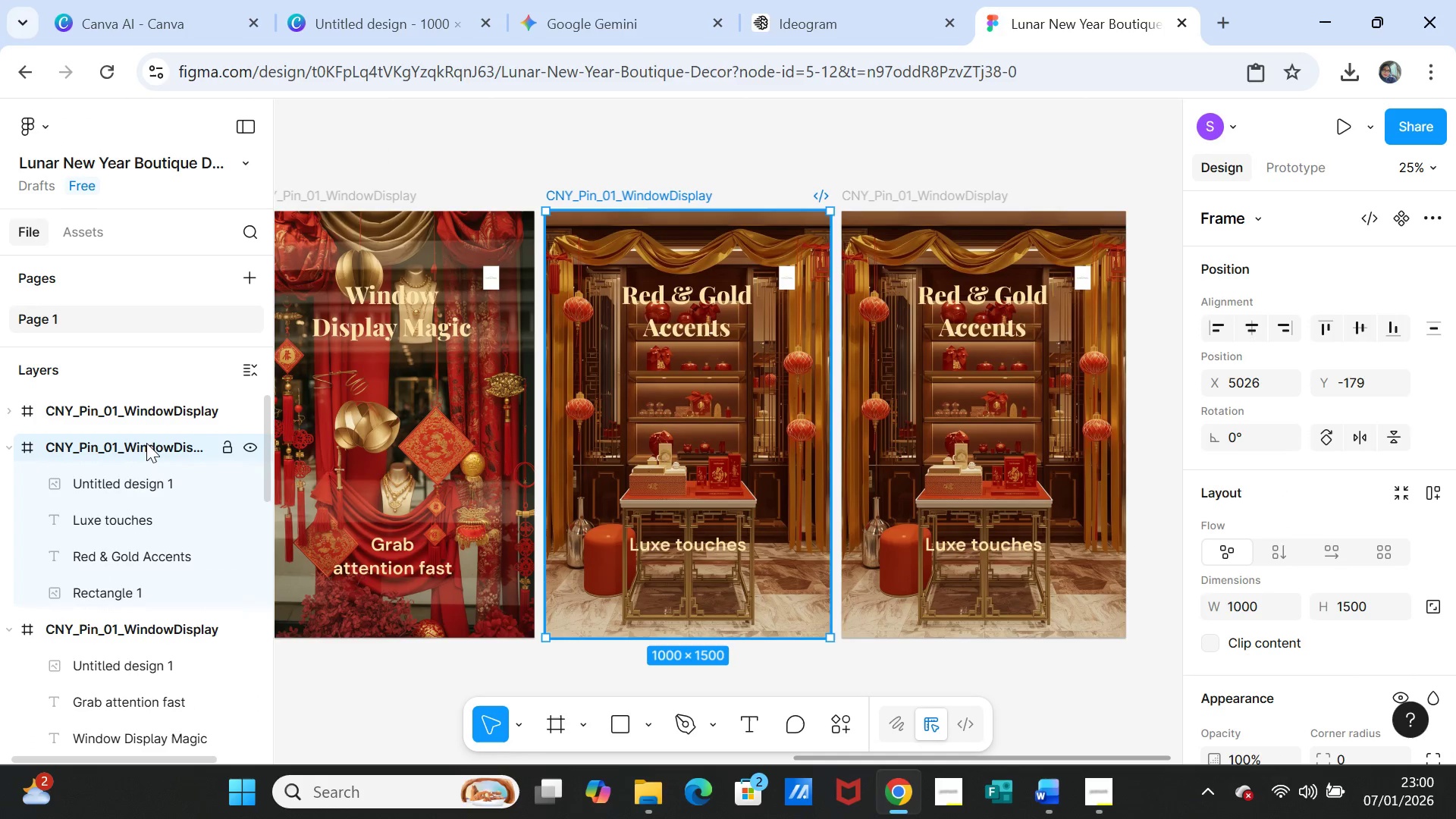 
double_click([140, 443])
 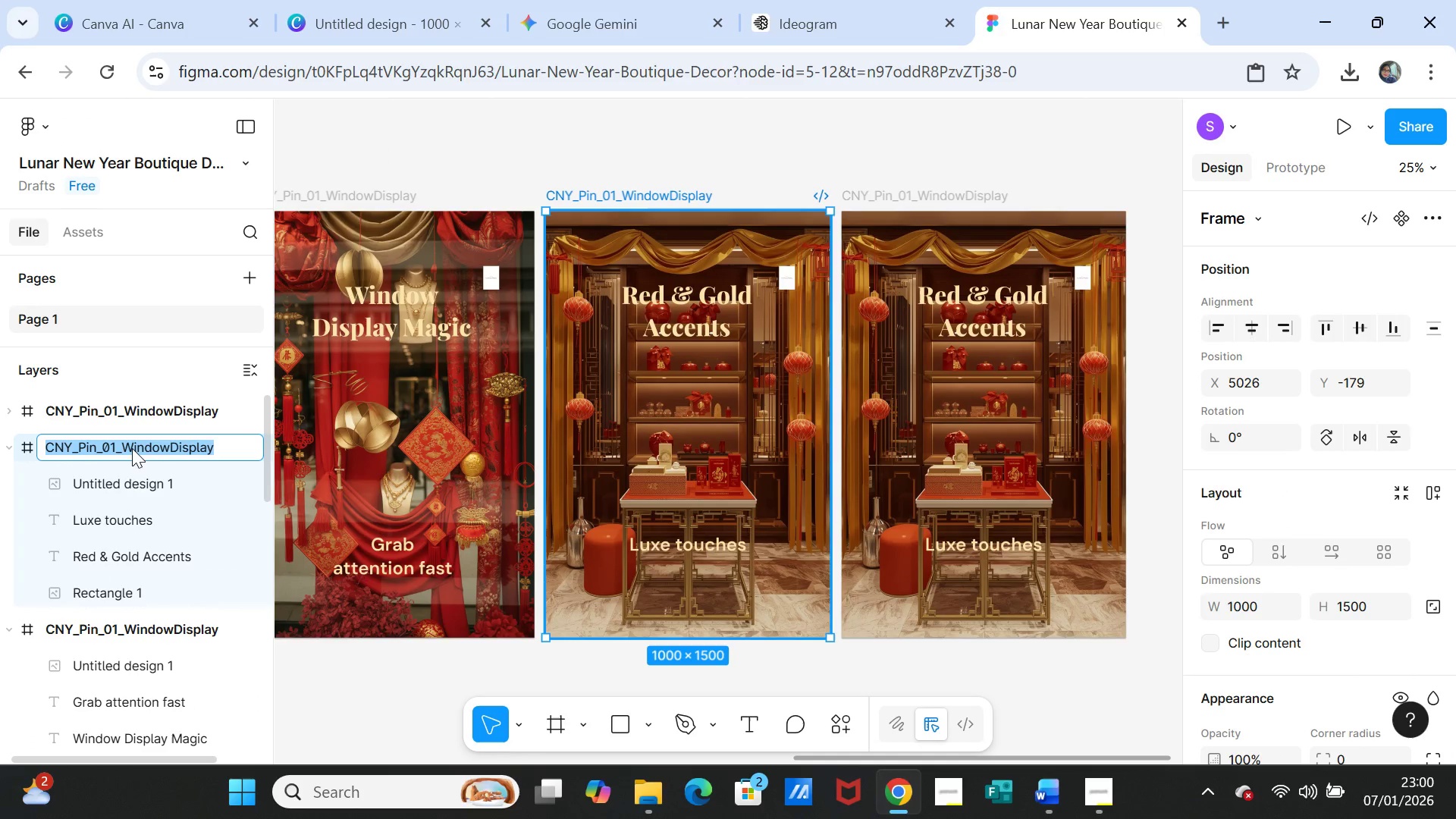 
left_click([127, 445])
 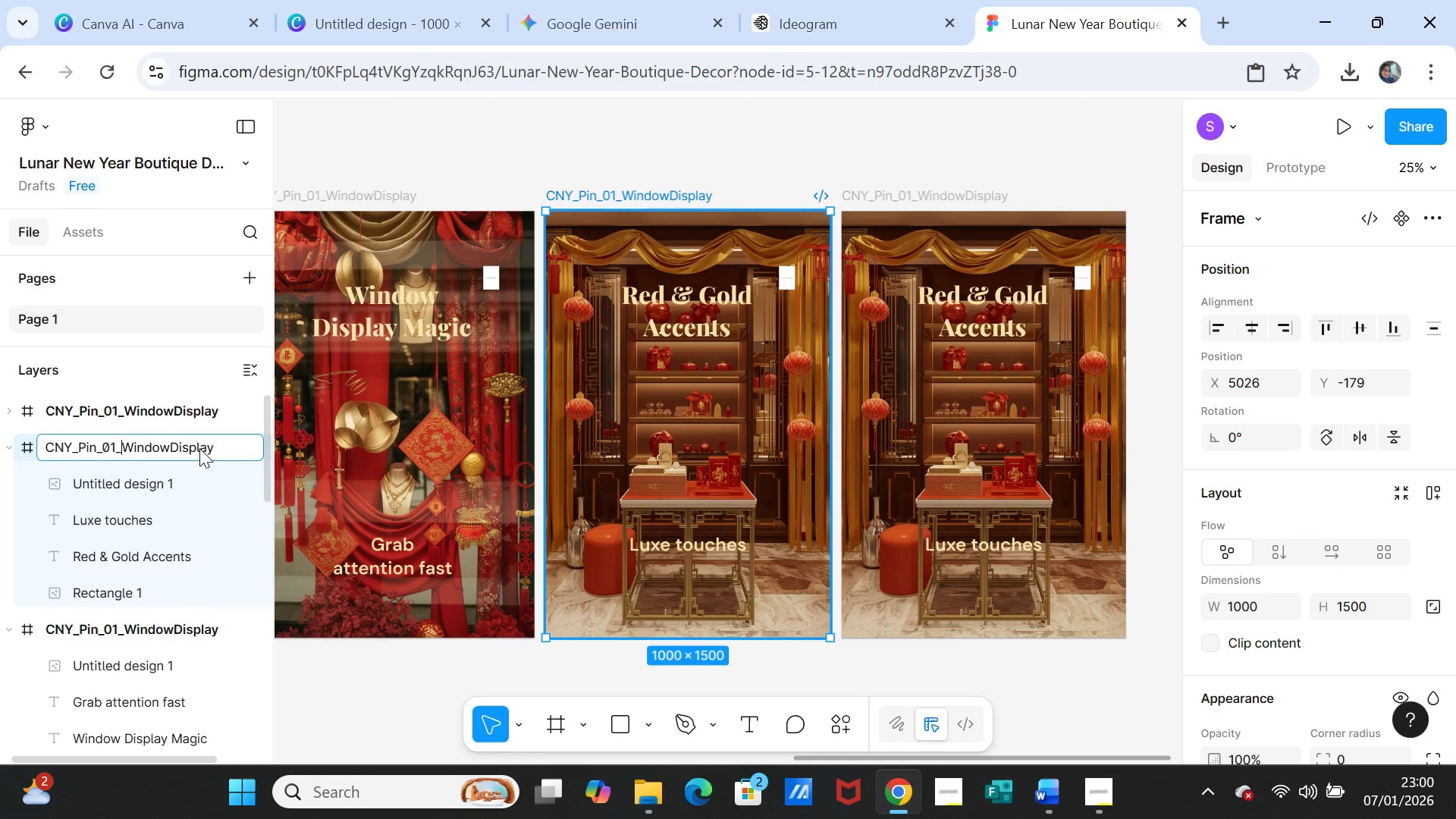 
left_click([163, 444])
 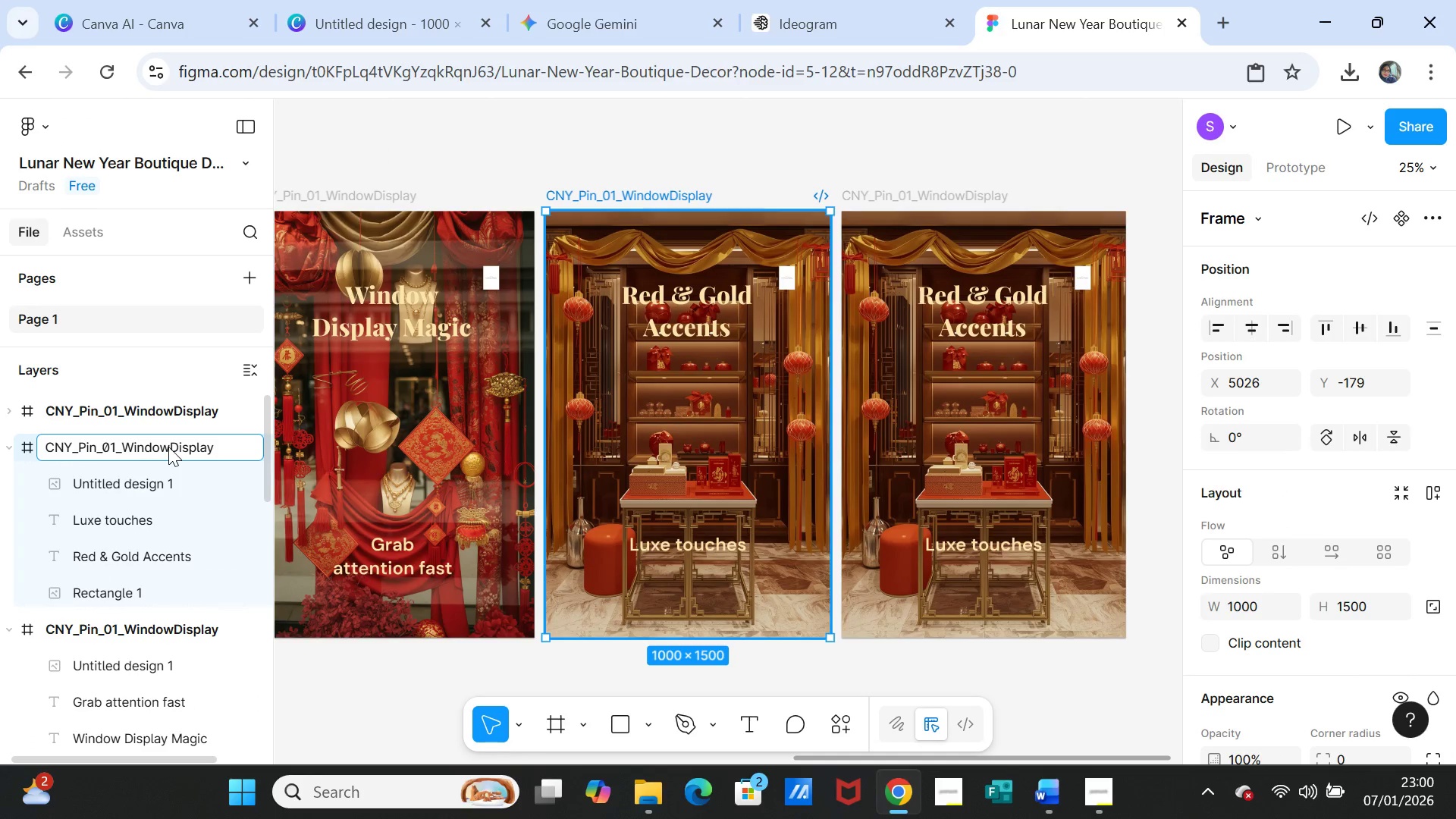 
left_click([168, 447])
 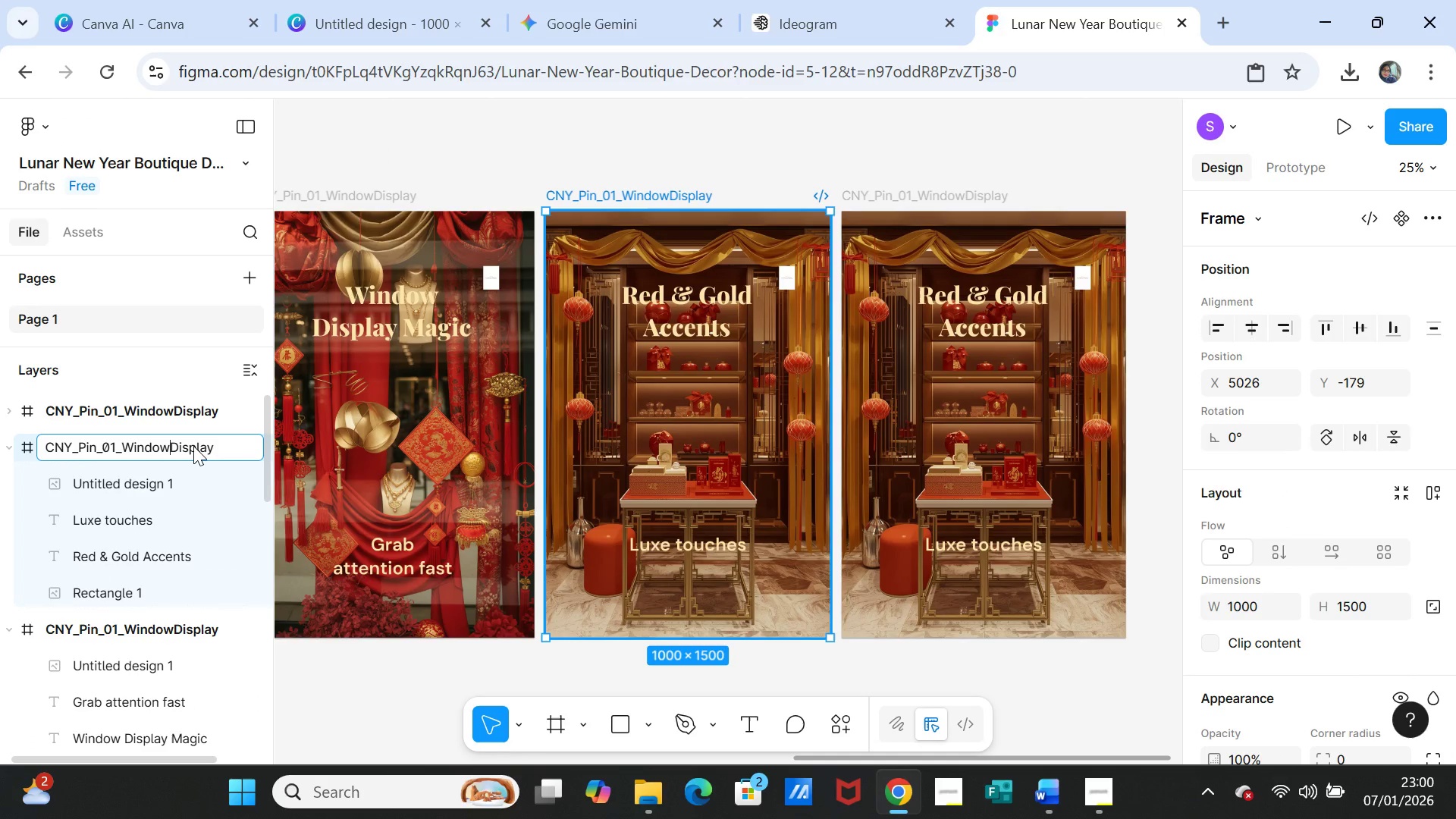 
key(Backspace)
key(Backspace)
key(Backspace)
key(Backspace)
key(Backspace)
key(Backspace)
type(Tables)
key(Backspace)
 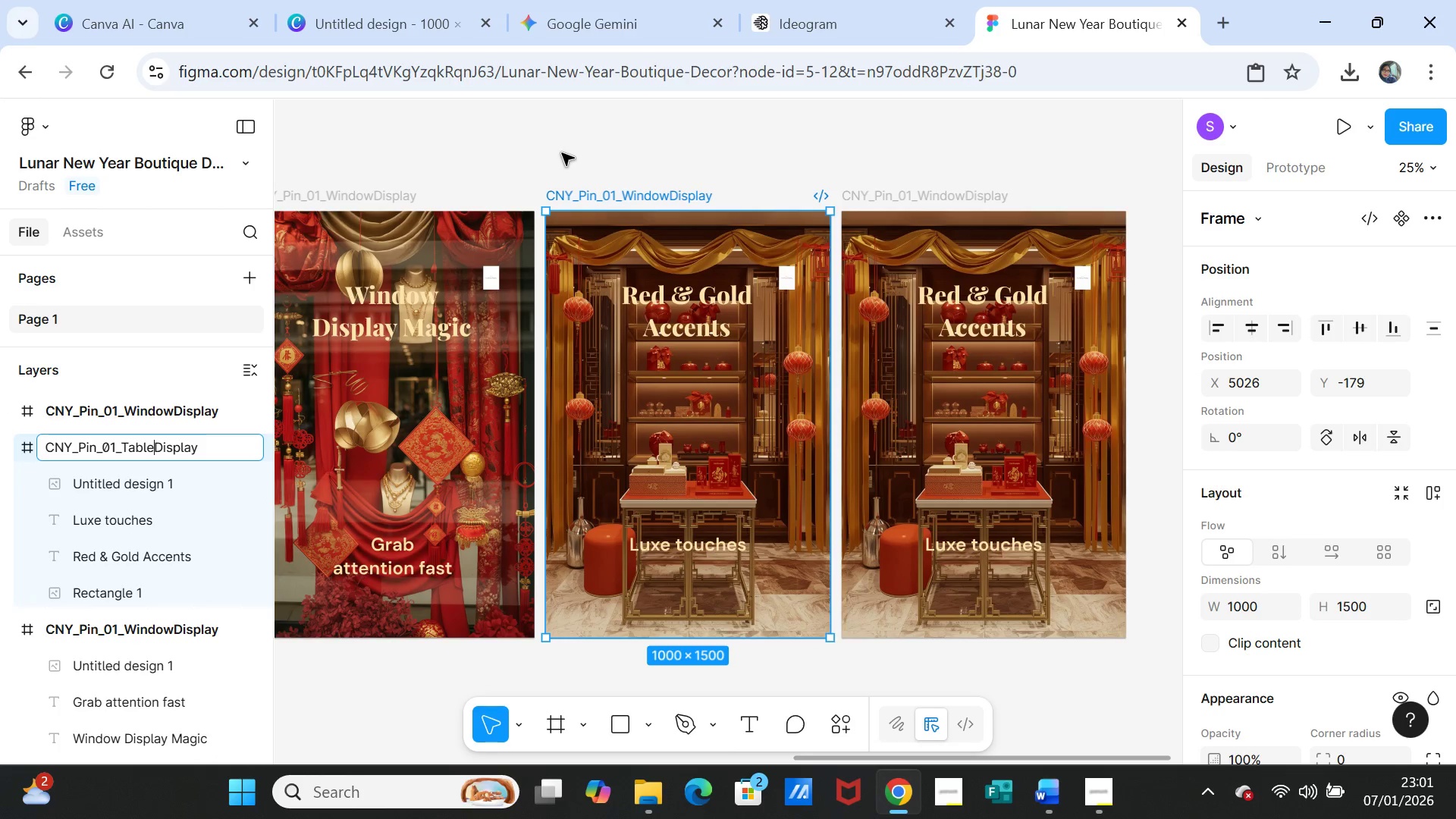 
left_click([562, 146])
 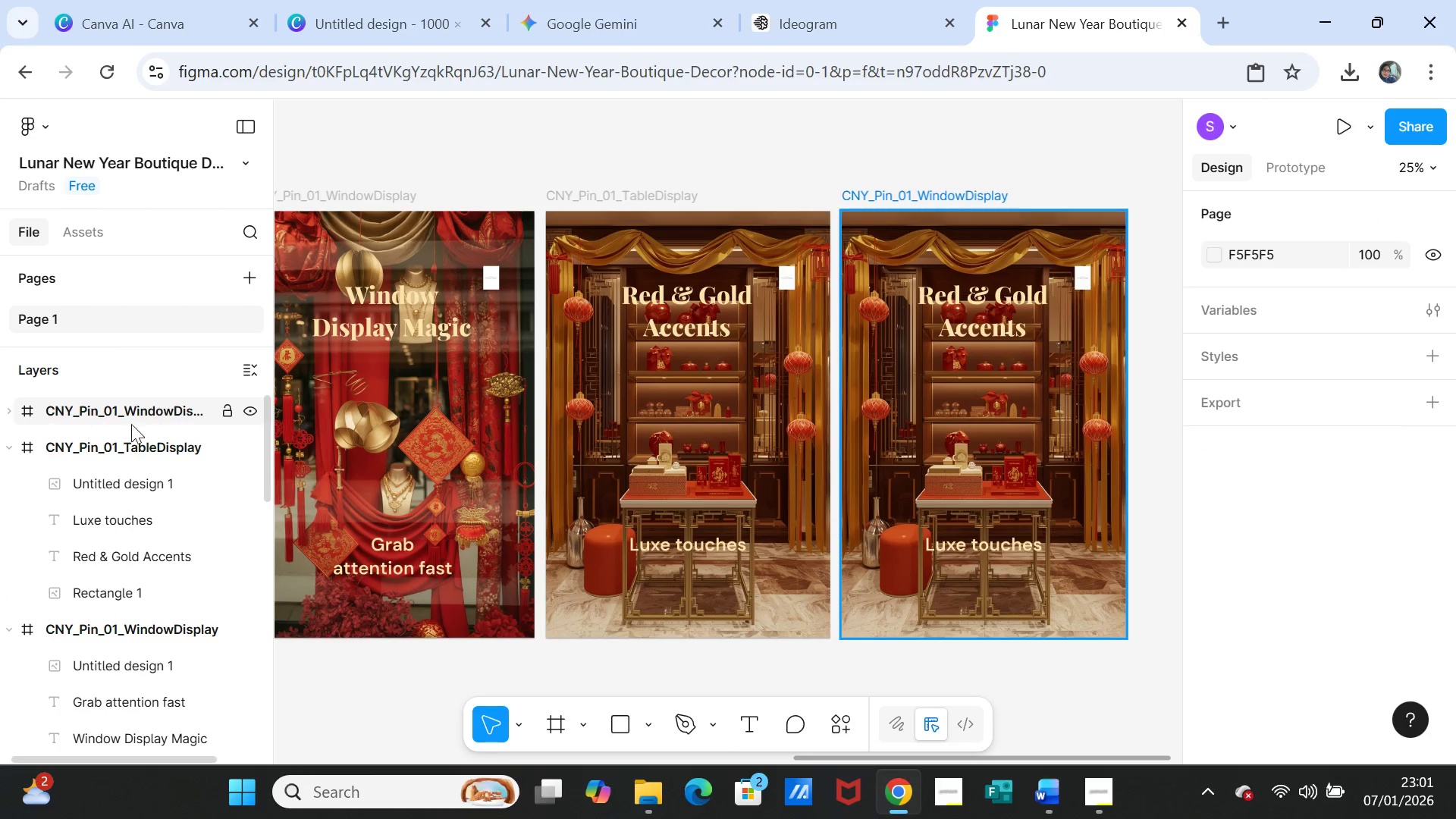 
left_click([127, 410])
 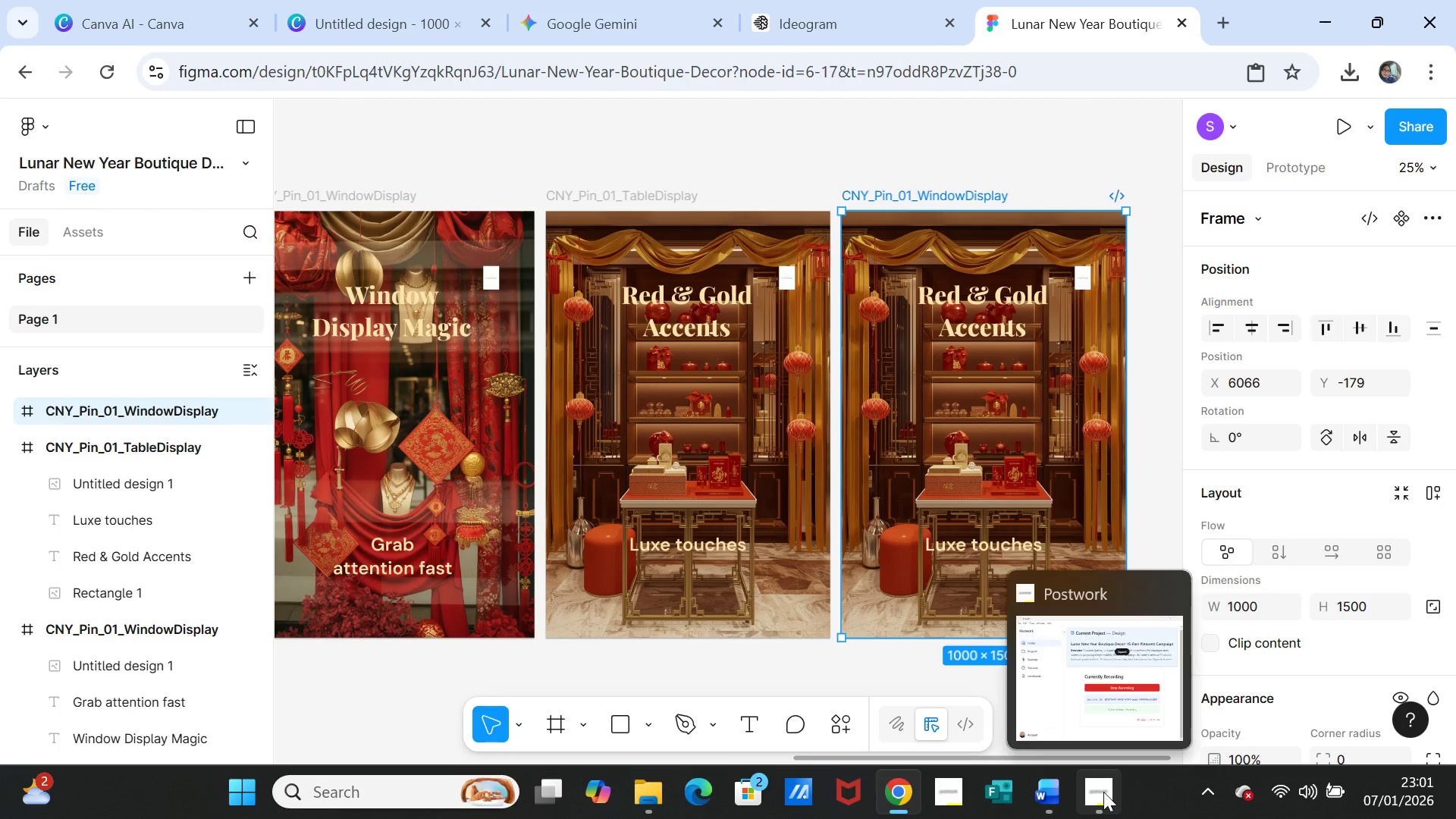 
wait(5.08)
 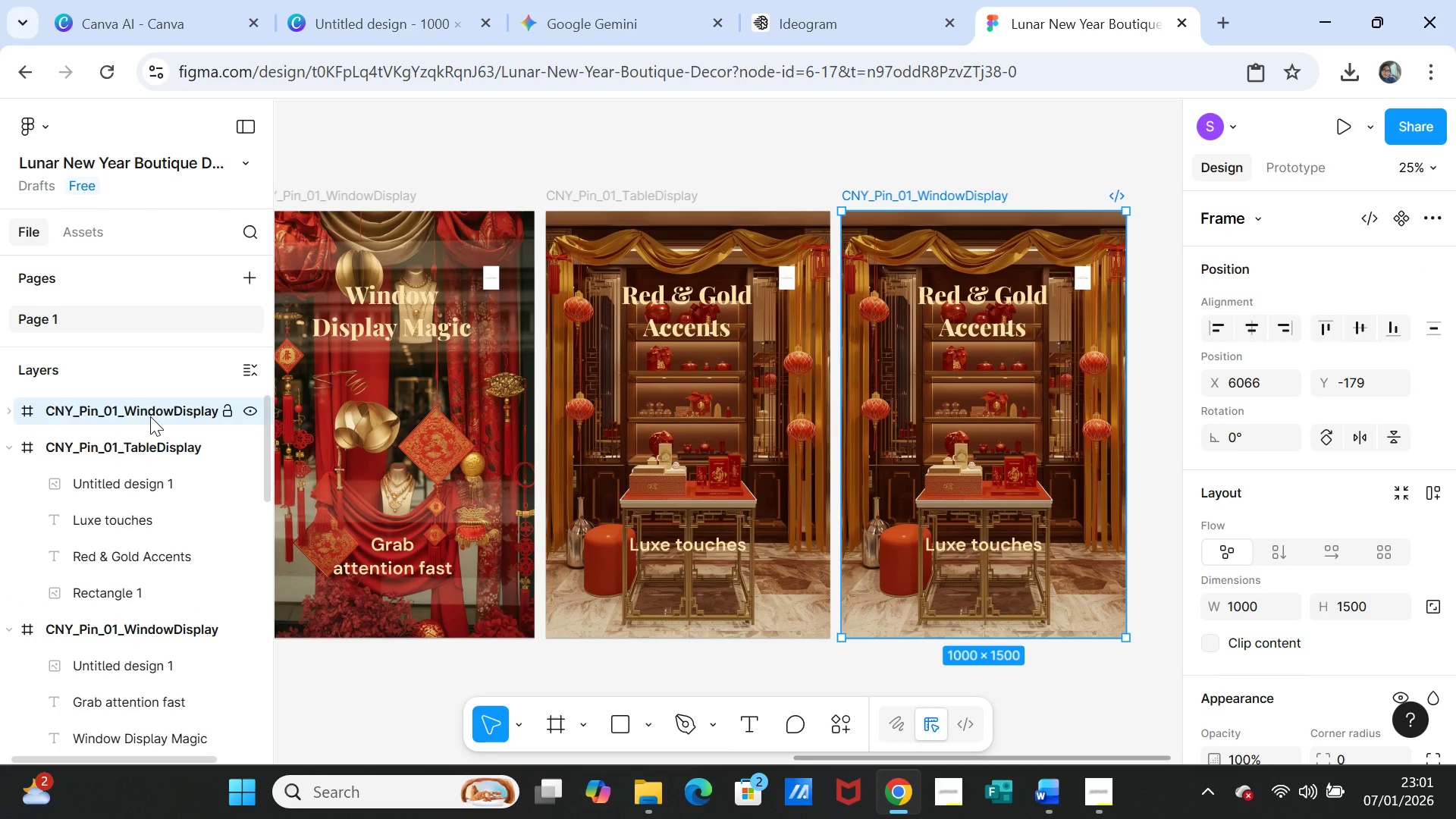 
left_click([1040, 792])
 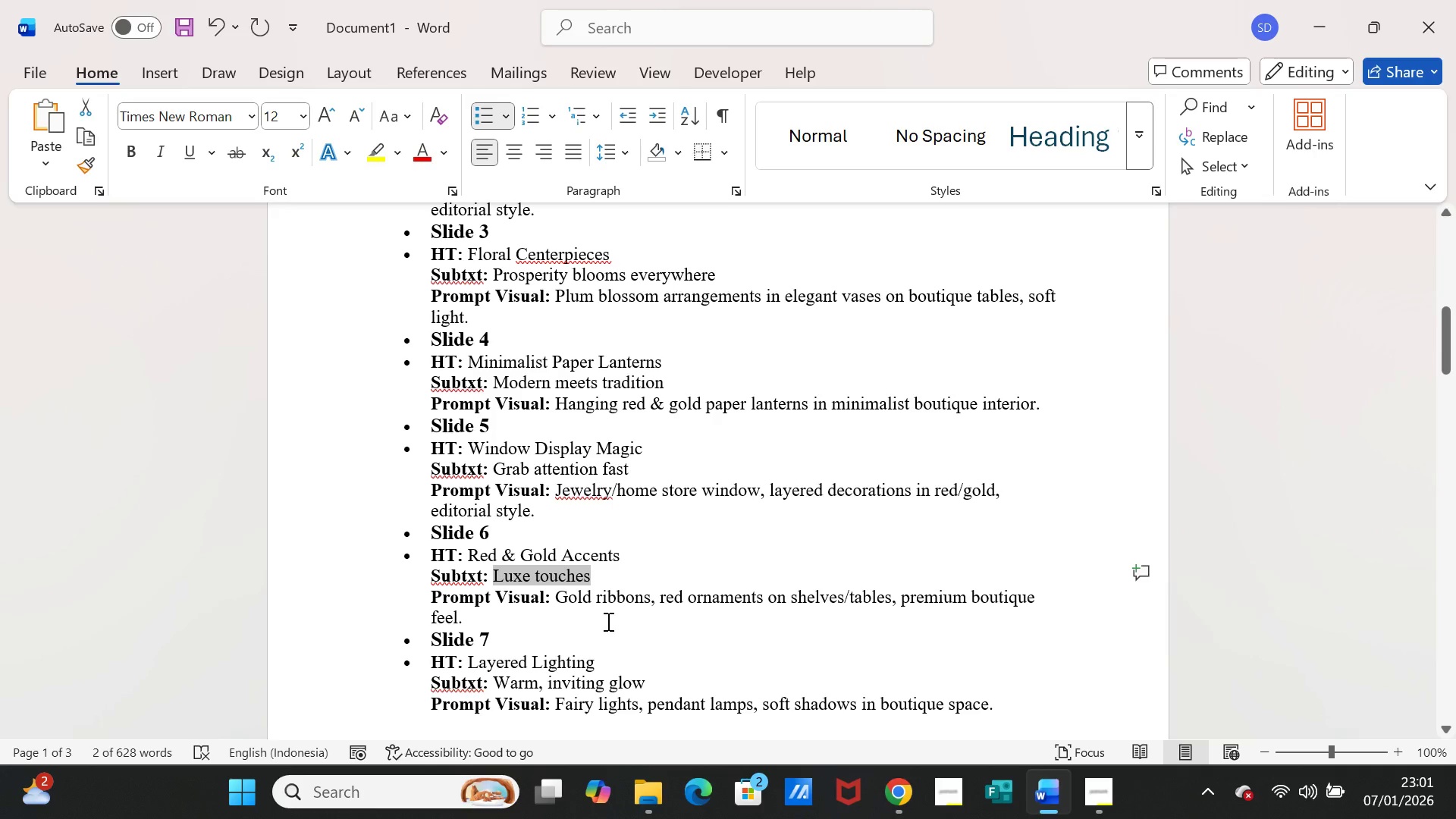 
scroll: coordinate [579, 610], scroll_direction: down, amount: 2.0
 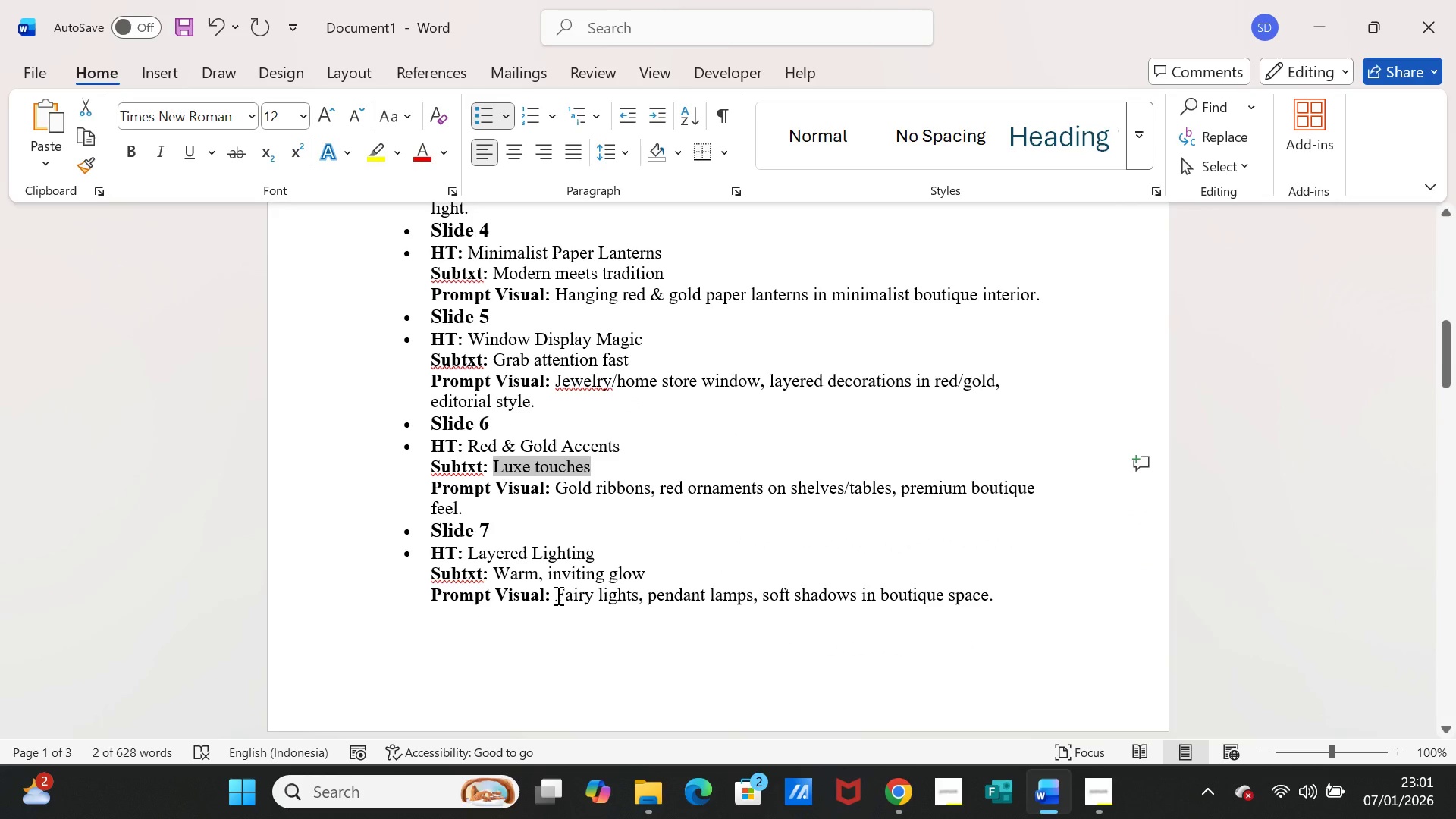 
left_click_drag(start_coordinate=[557, 595], to_coordinate=[968, 595])
 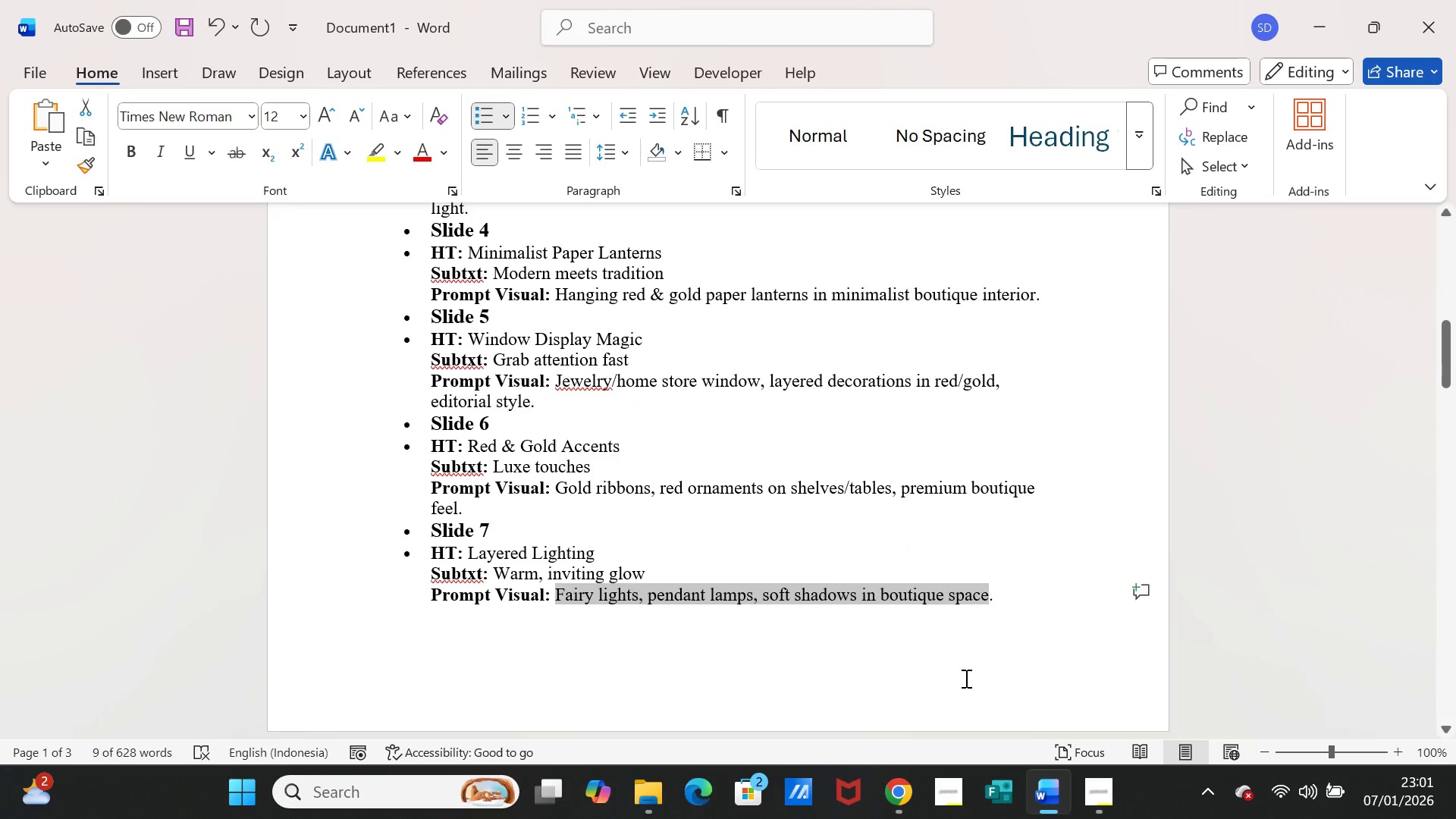 
key(Control+C)
 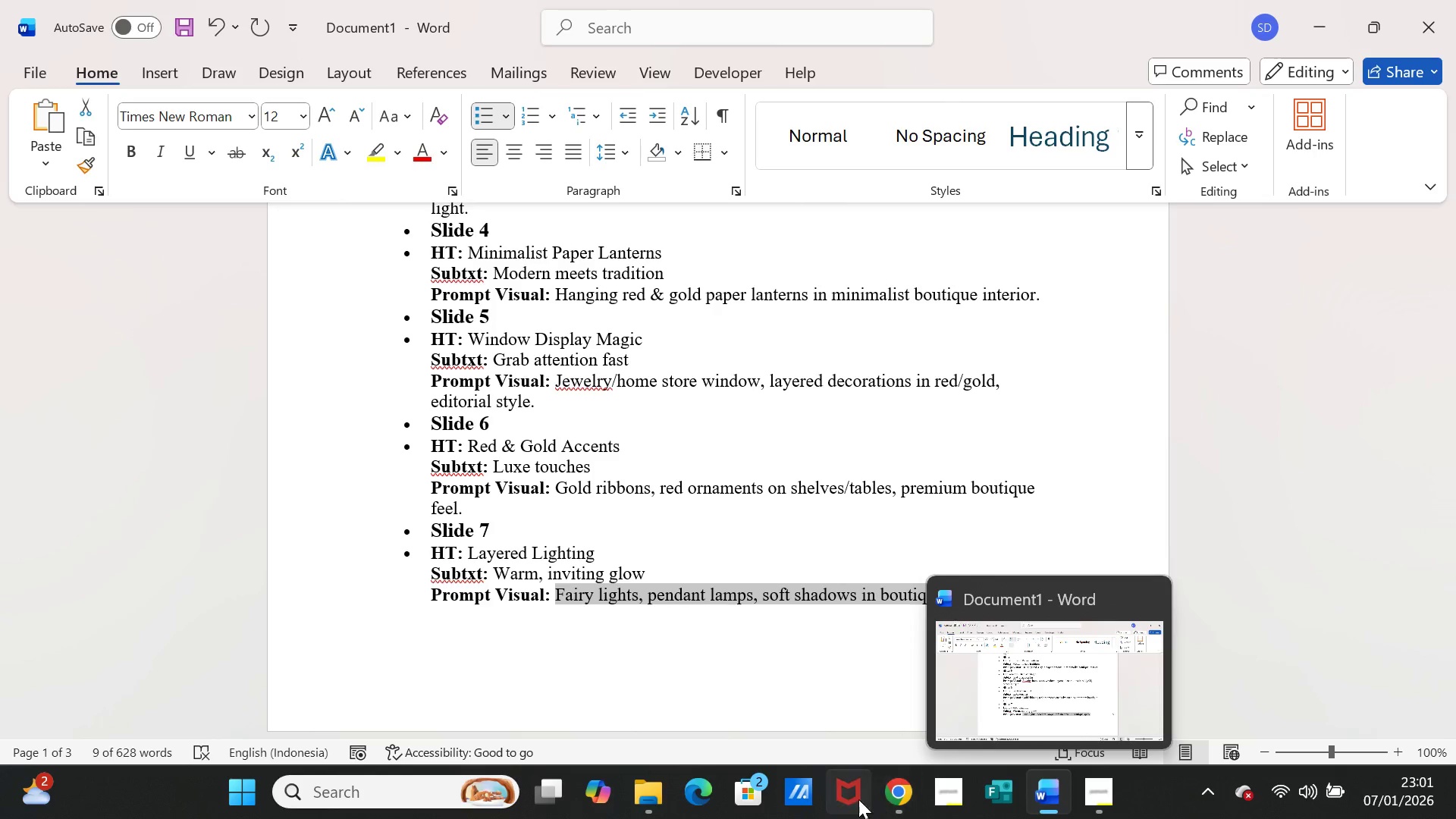 
left_click([890, 798])
 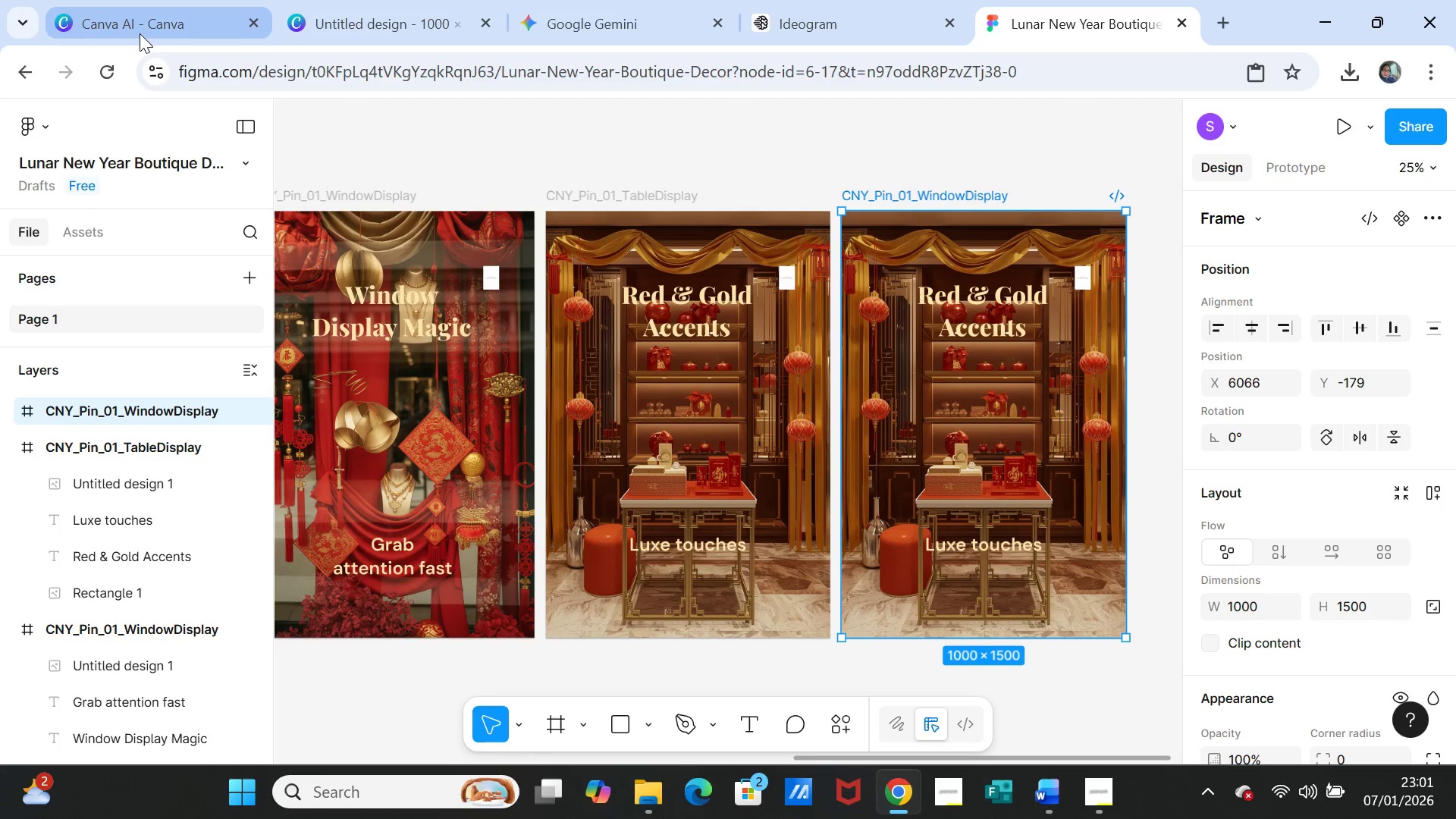 
left_click([132, 20])
 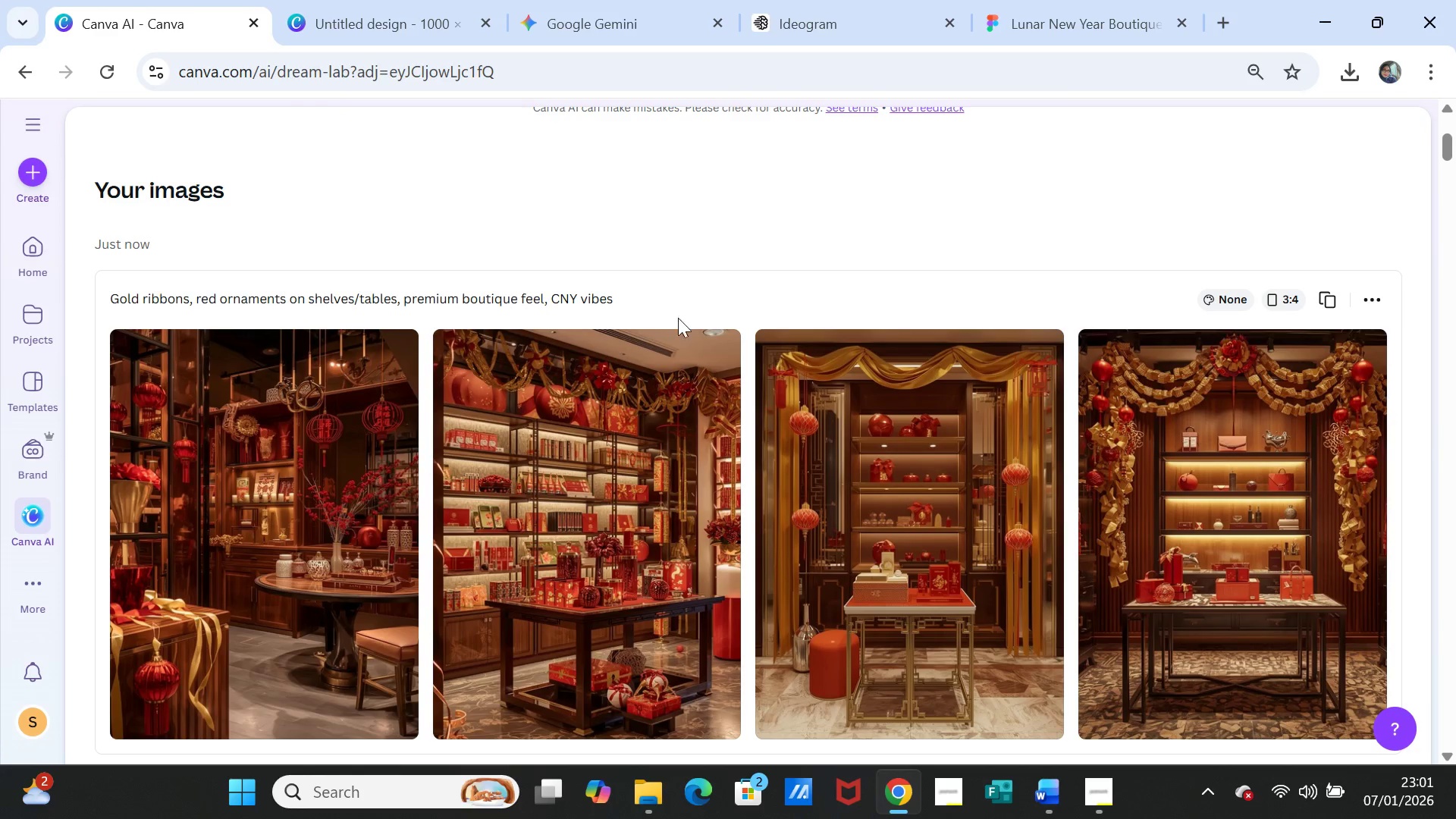 
scroll: coordinate [680, 320], scroll_direction: up, amount: 3.0
 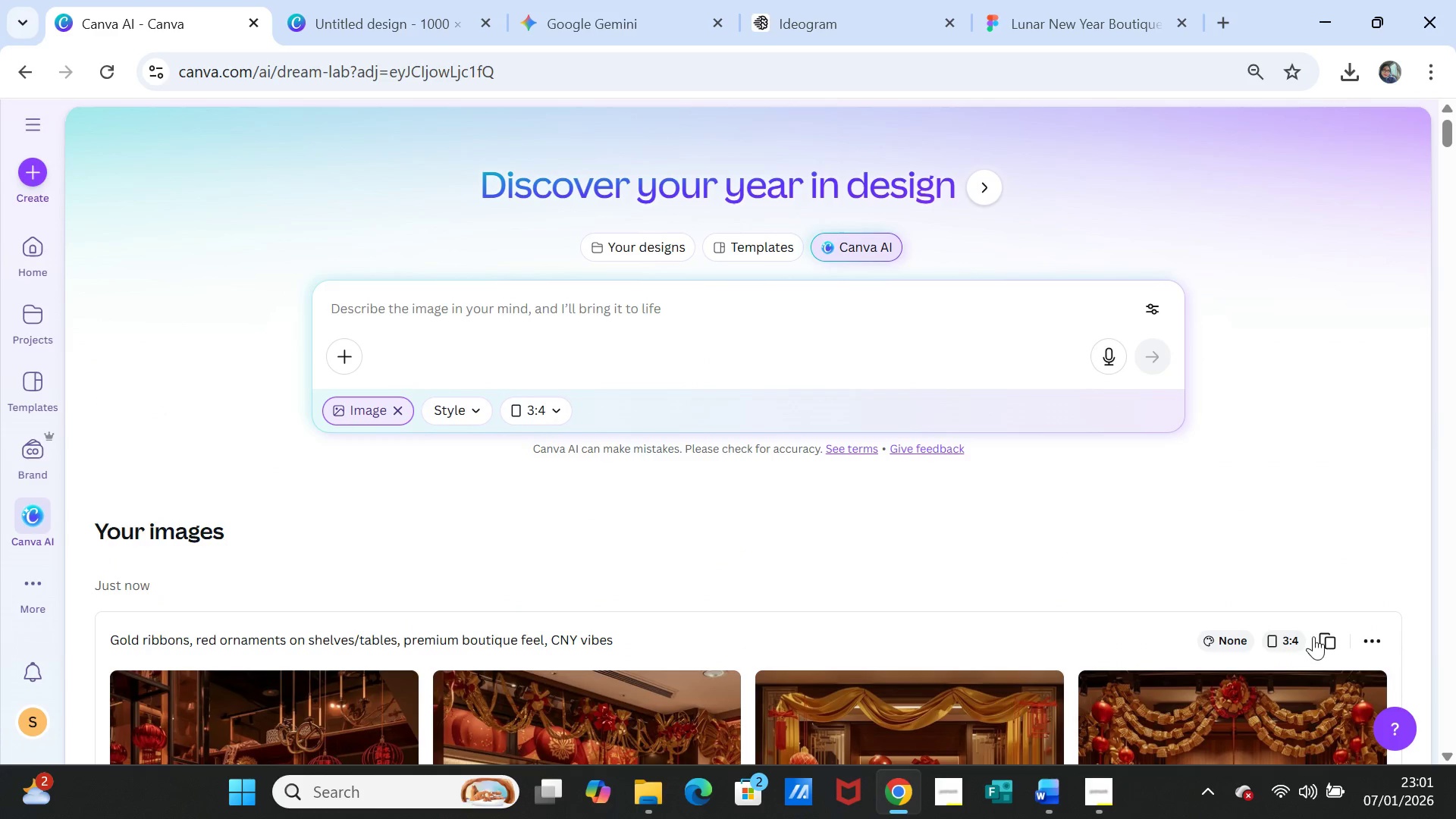 
left_click([1323, 639])
 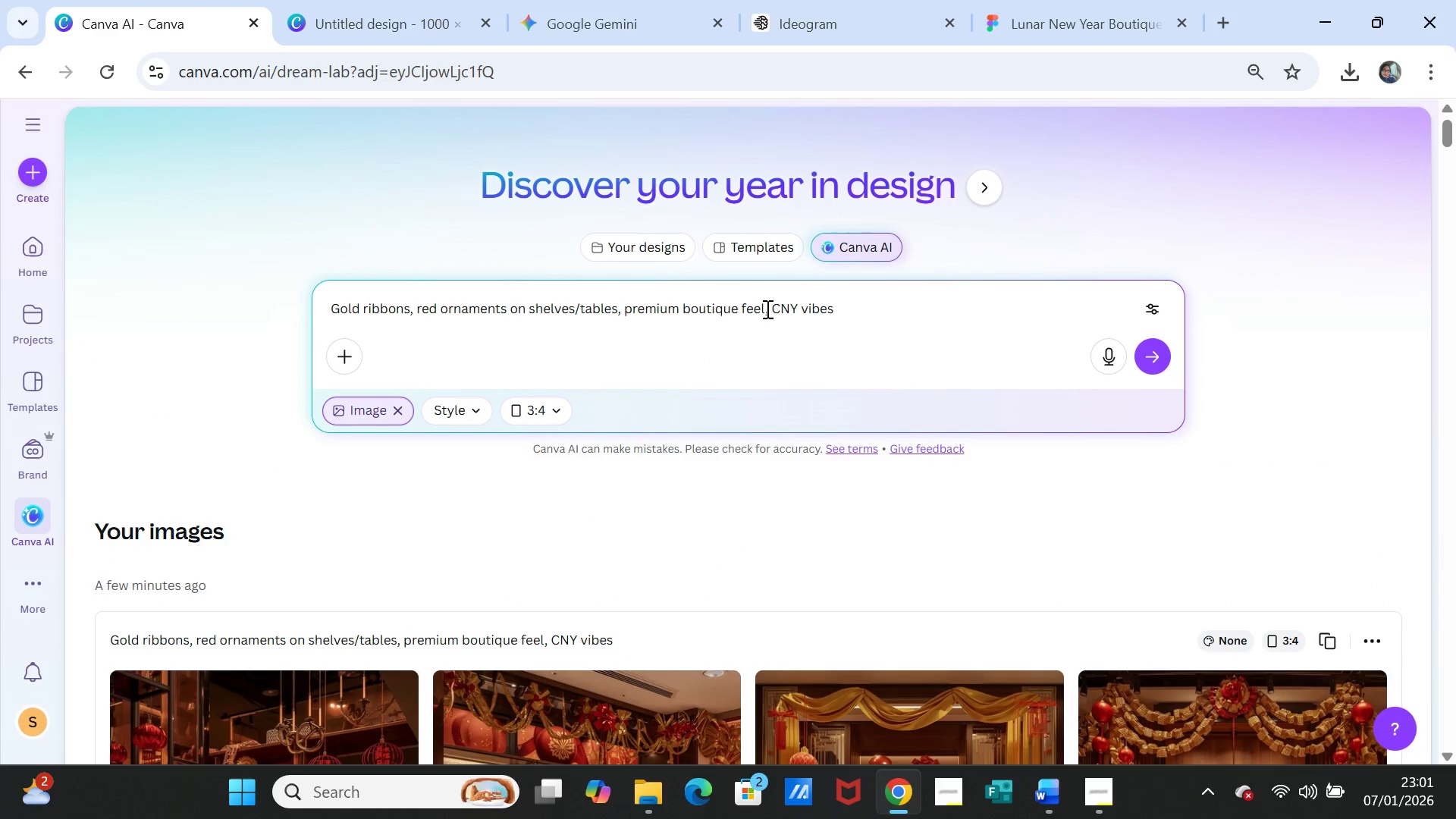 
left_click_drag(start_coordinate=[763, 308], to_coordinate=[315, 293])
 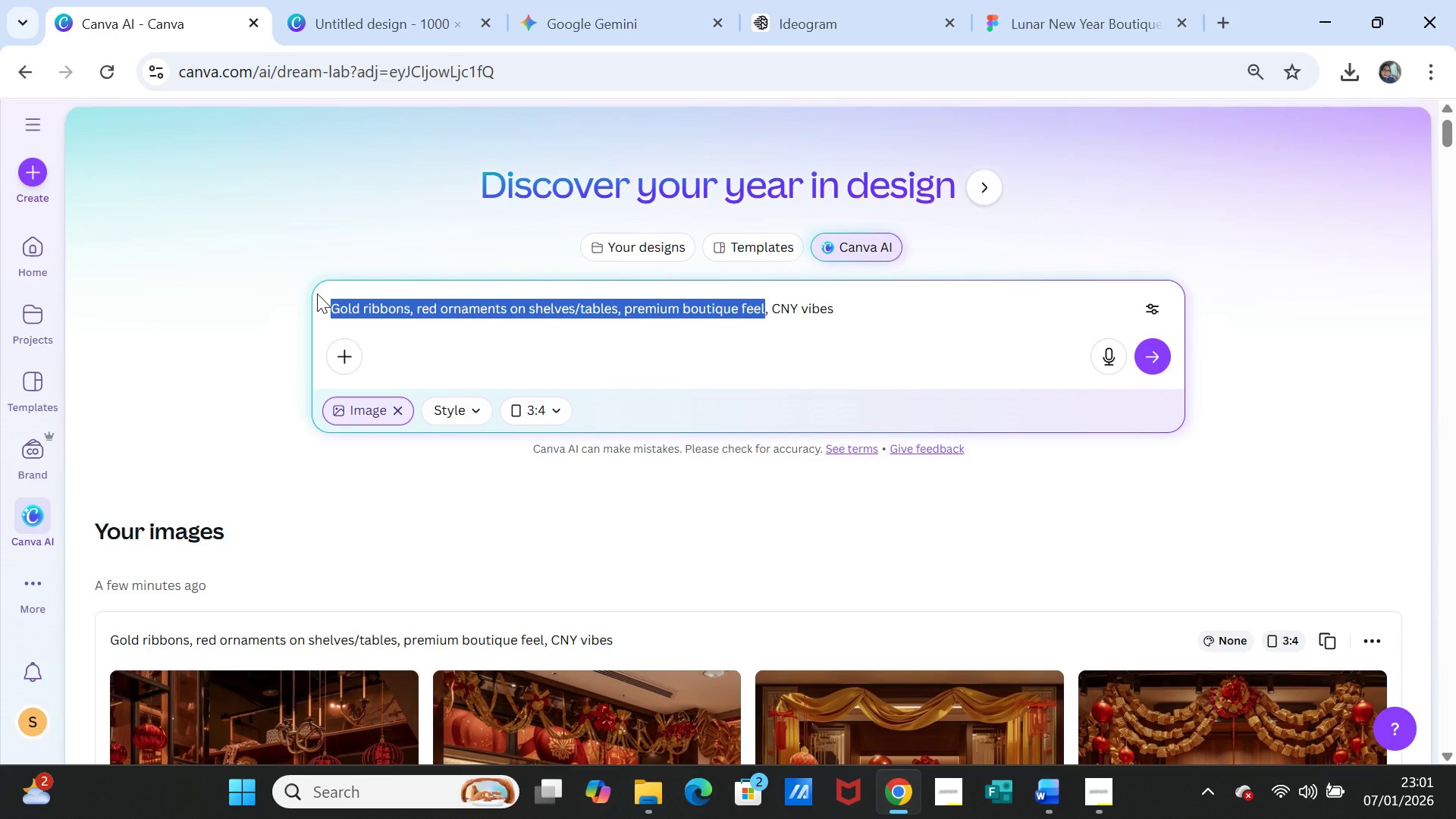 
key(Control+V)
 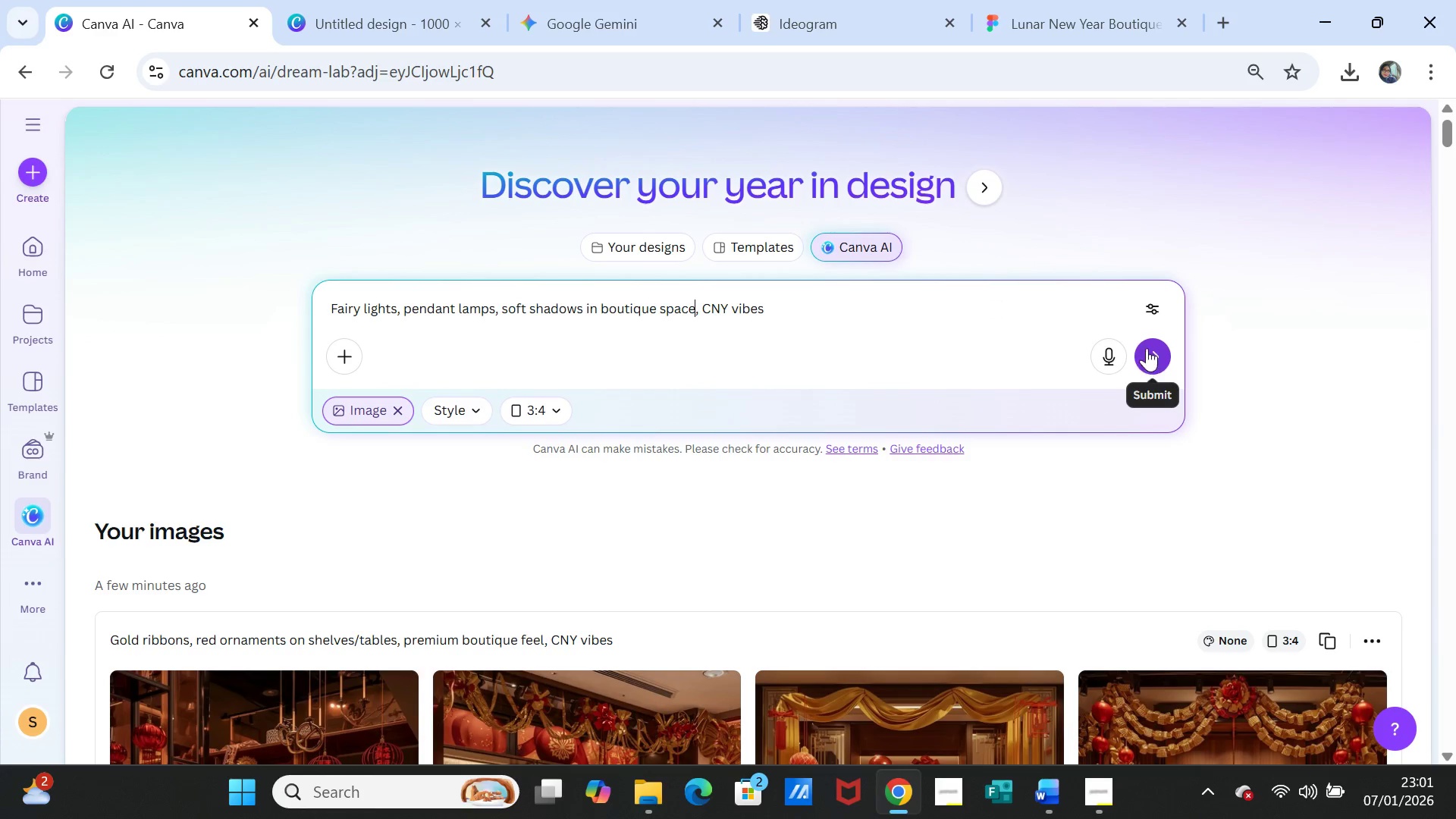 
left_click([1155, 347])
 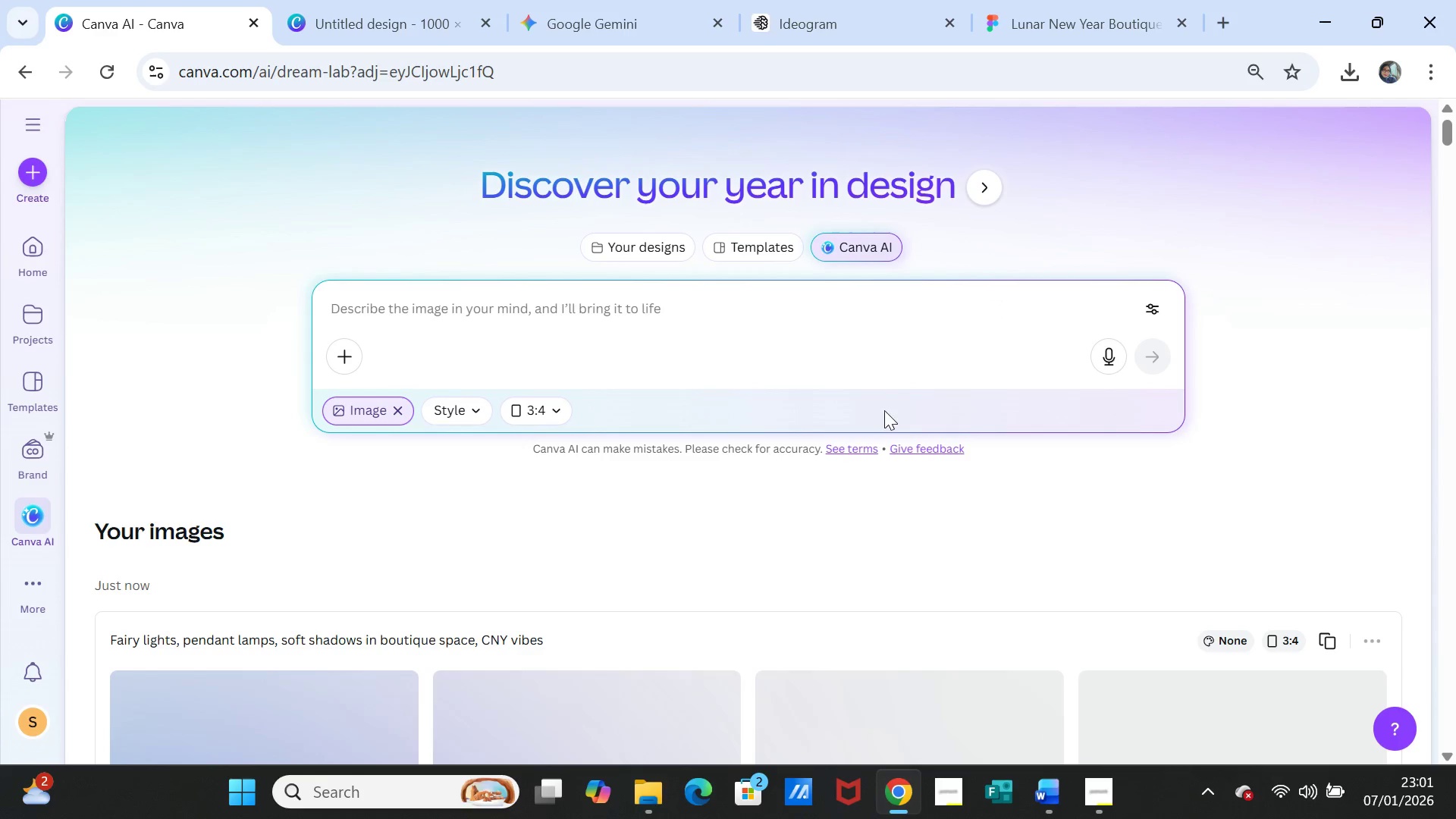 
scroll: coordinate [868, 427], scroll_direction: down, amount: 3.0
 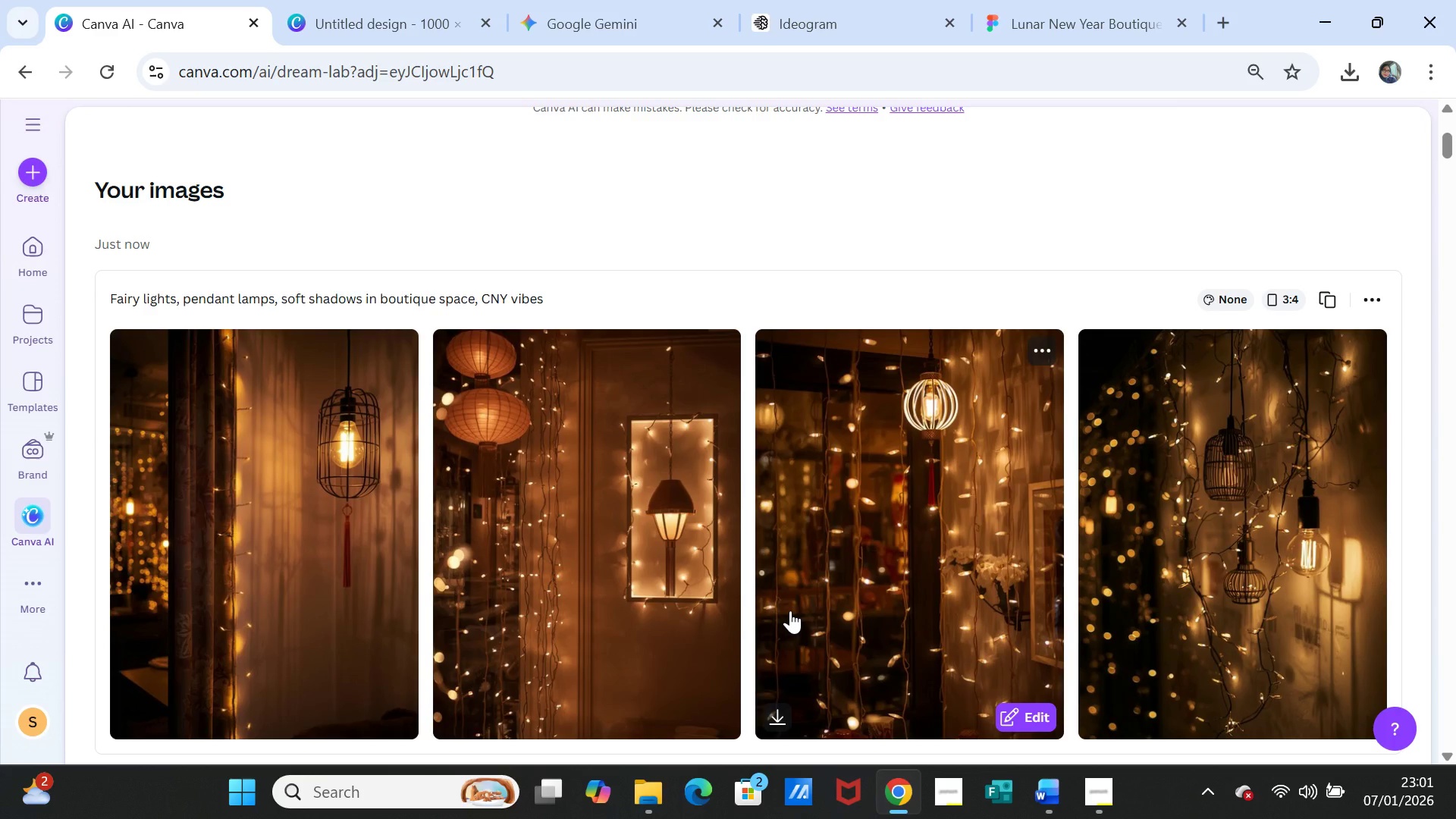 
wait(14.69)
 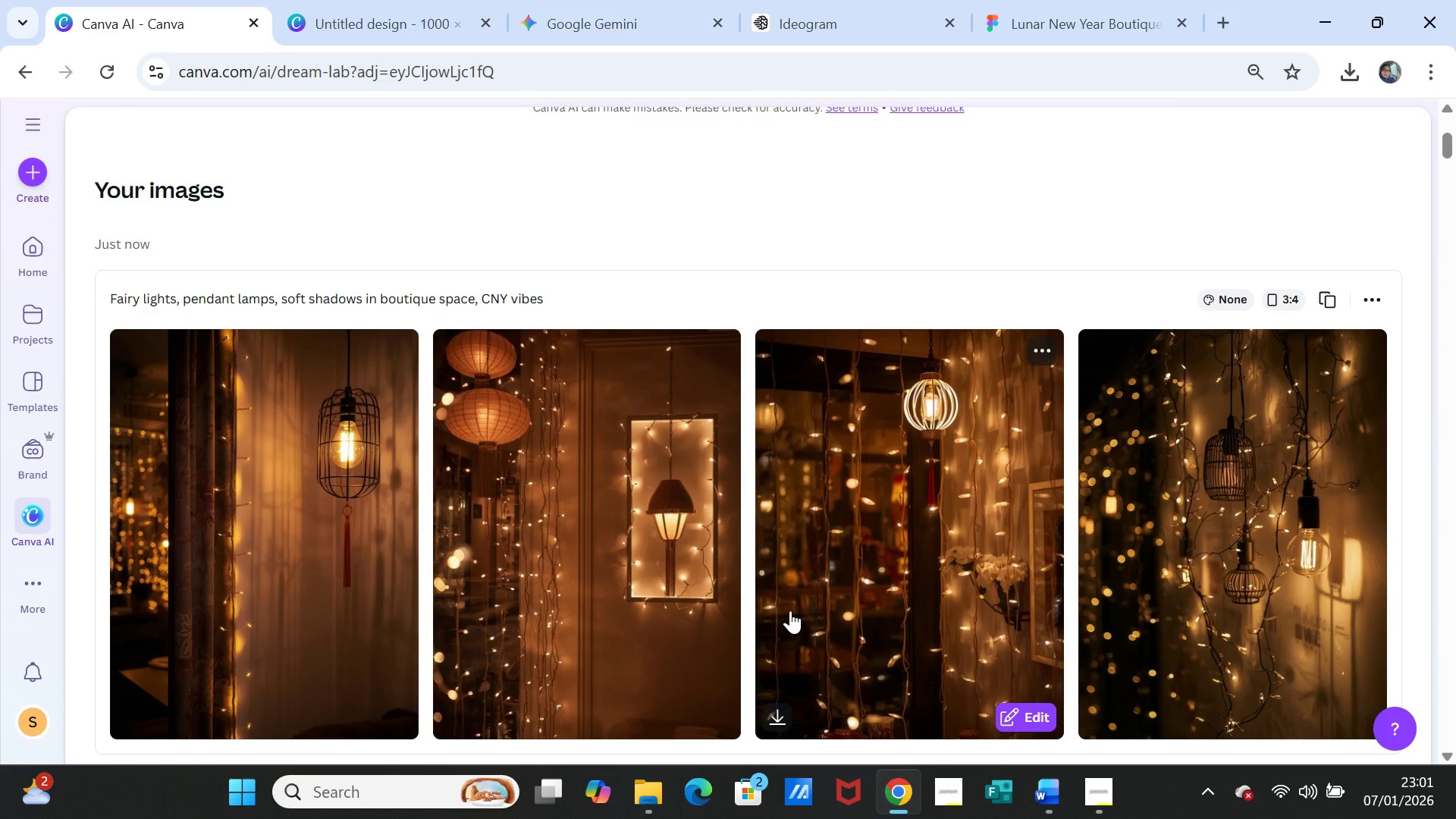 
left_click([1331, 293])
 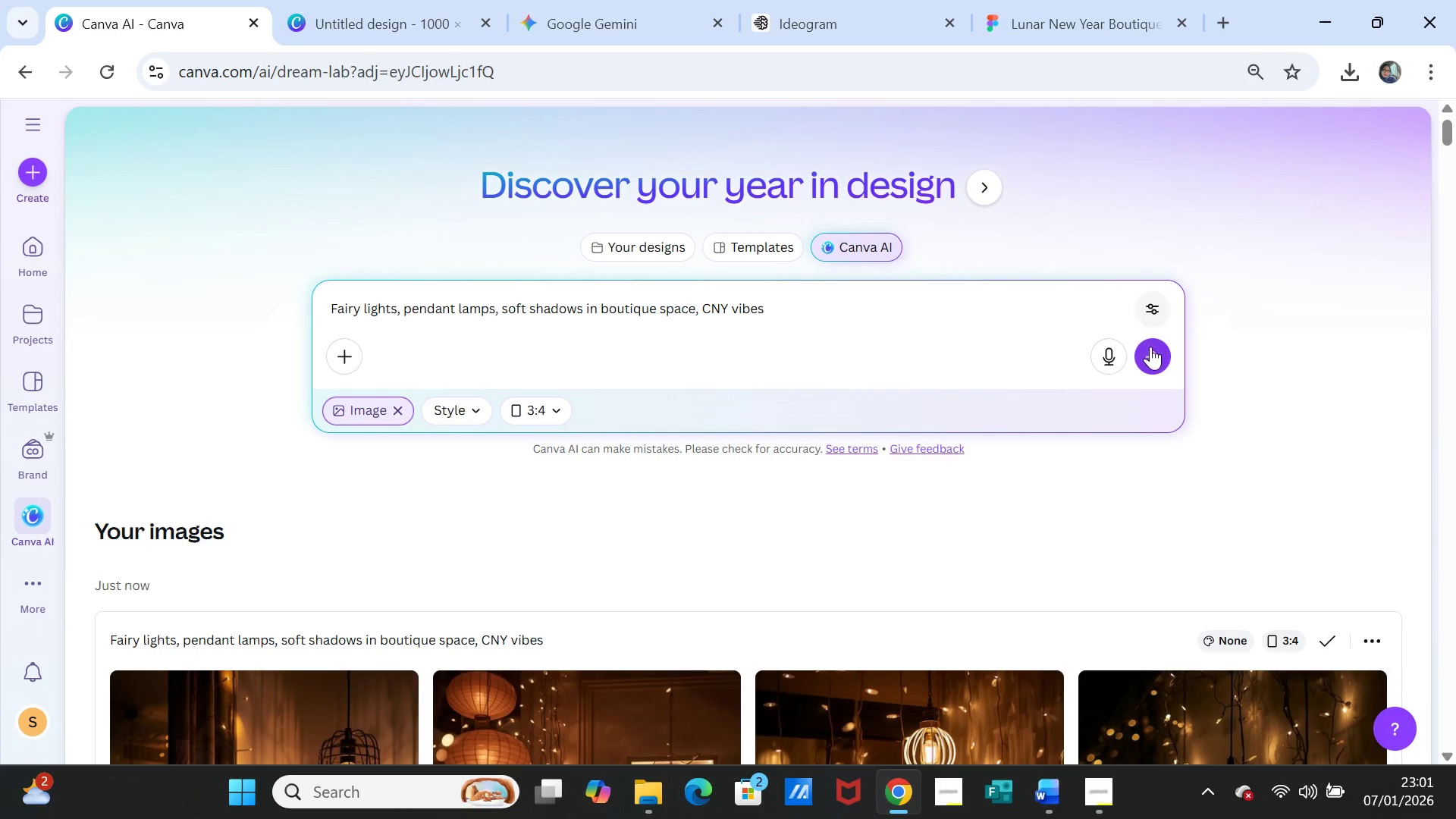 
left_click([1150, 347])
 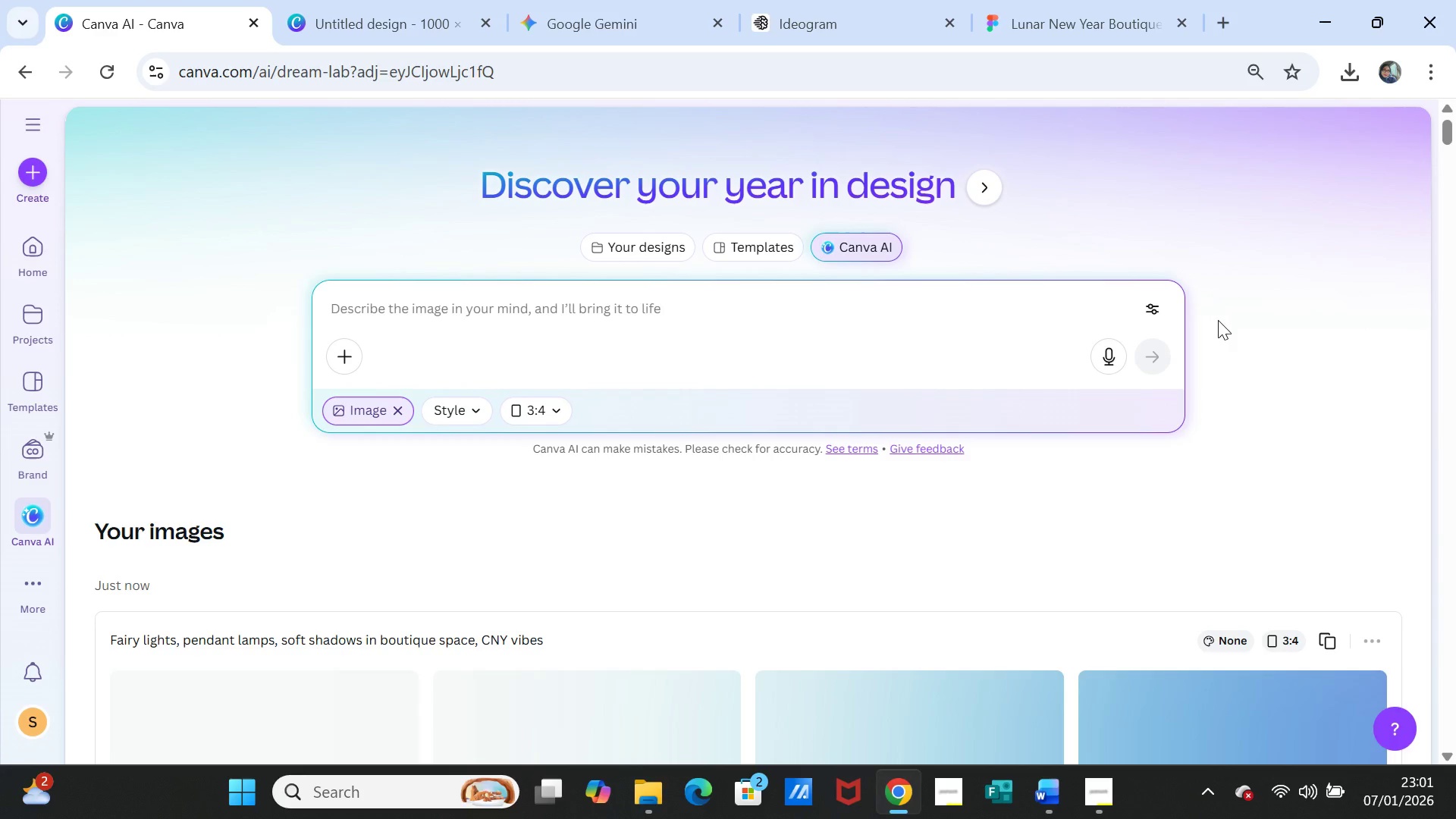 
scroll: coordinate [1200, 381], scroll_direction: down, amount: 3.0
 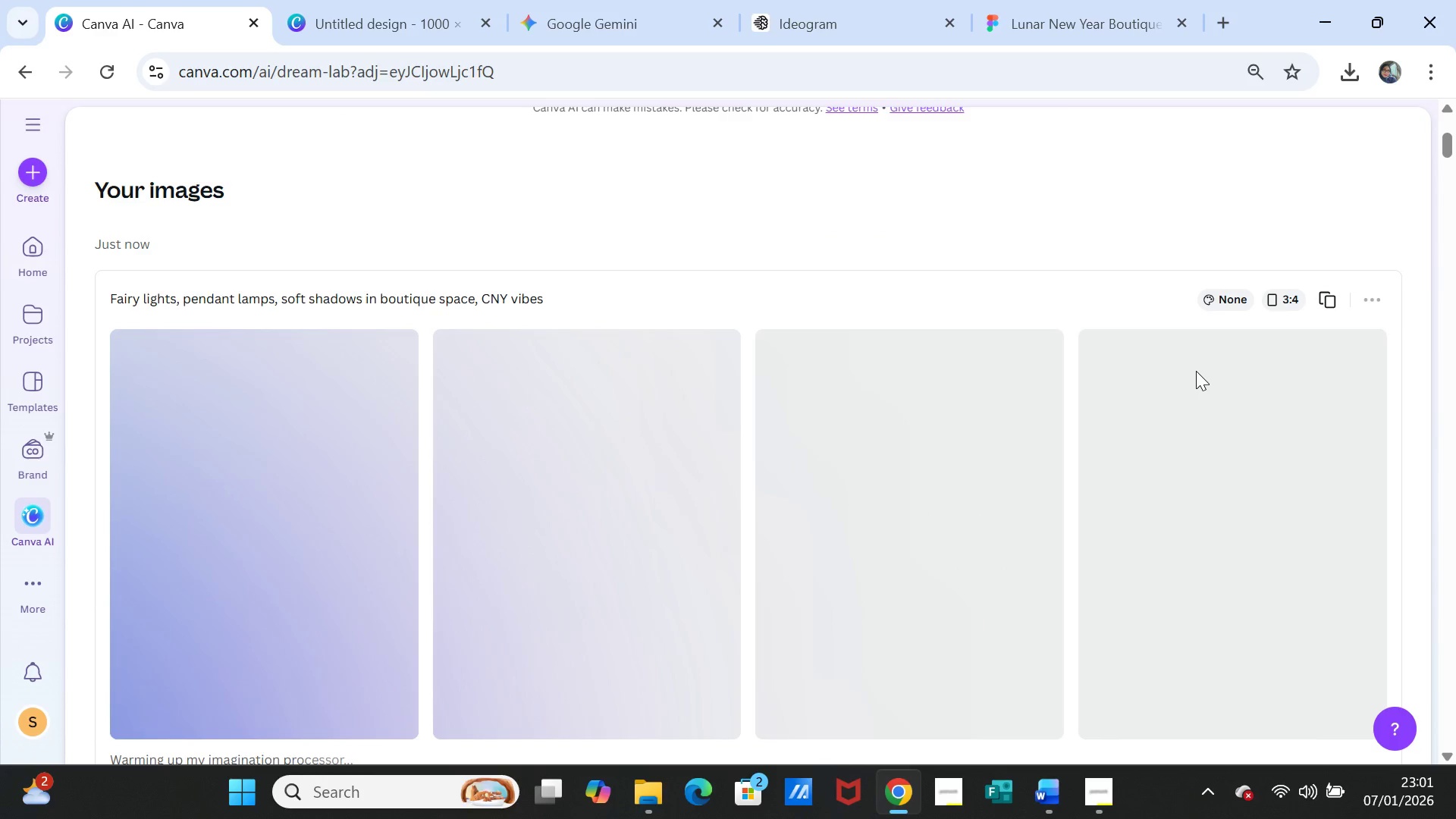 
wait(6.36)
 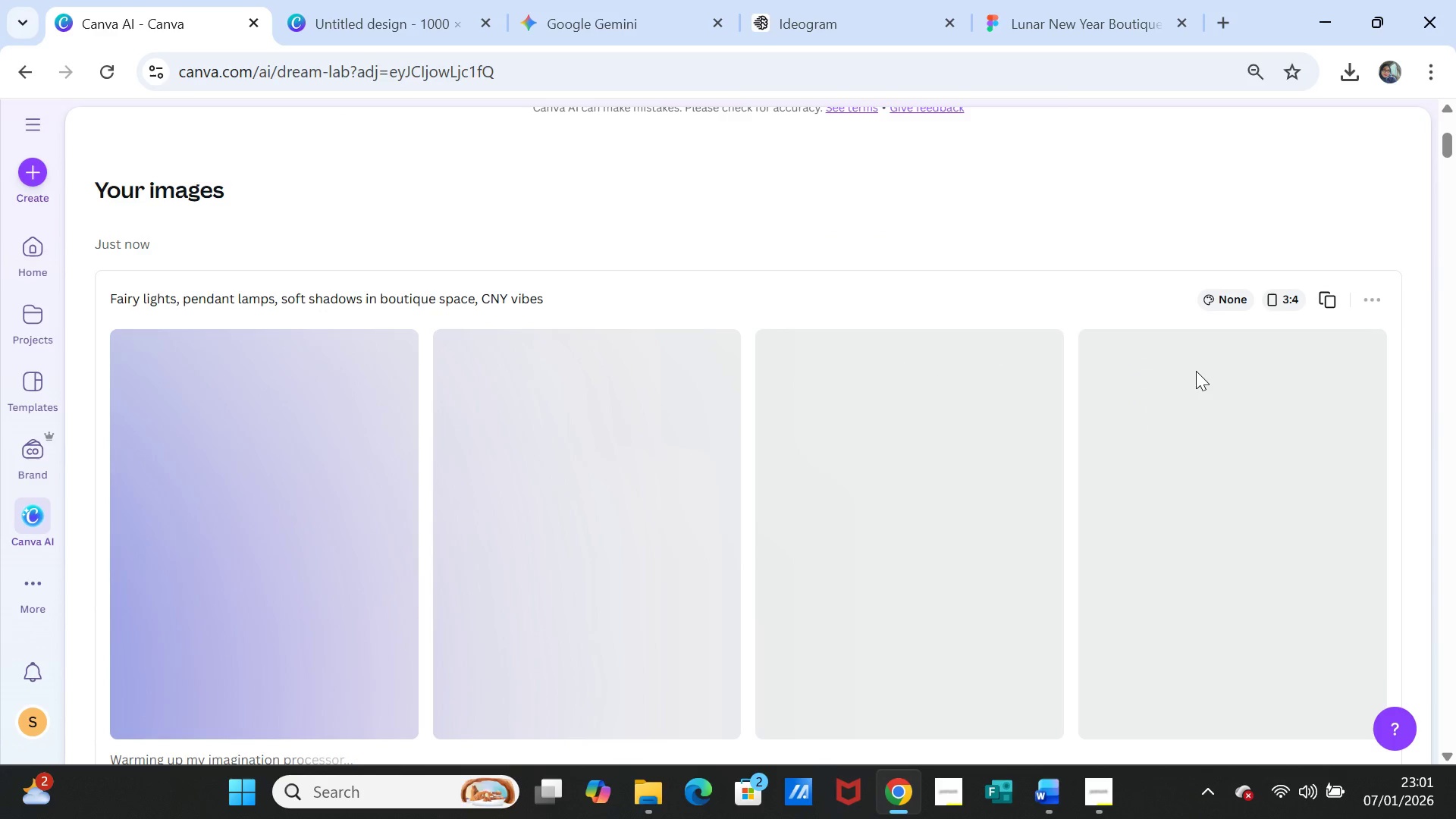 
left_click([1102, 18])
 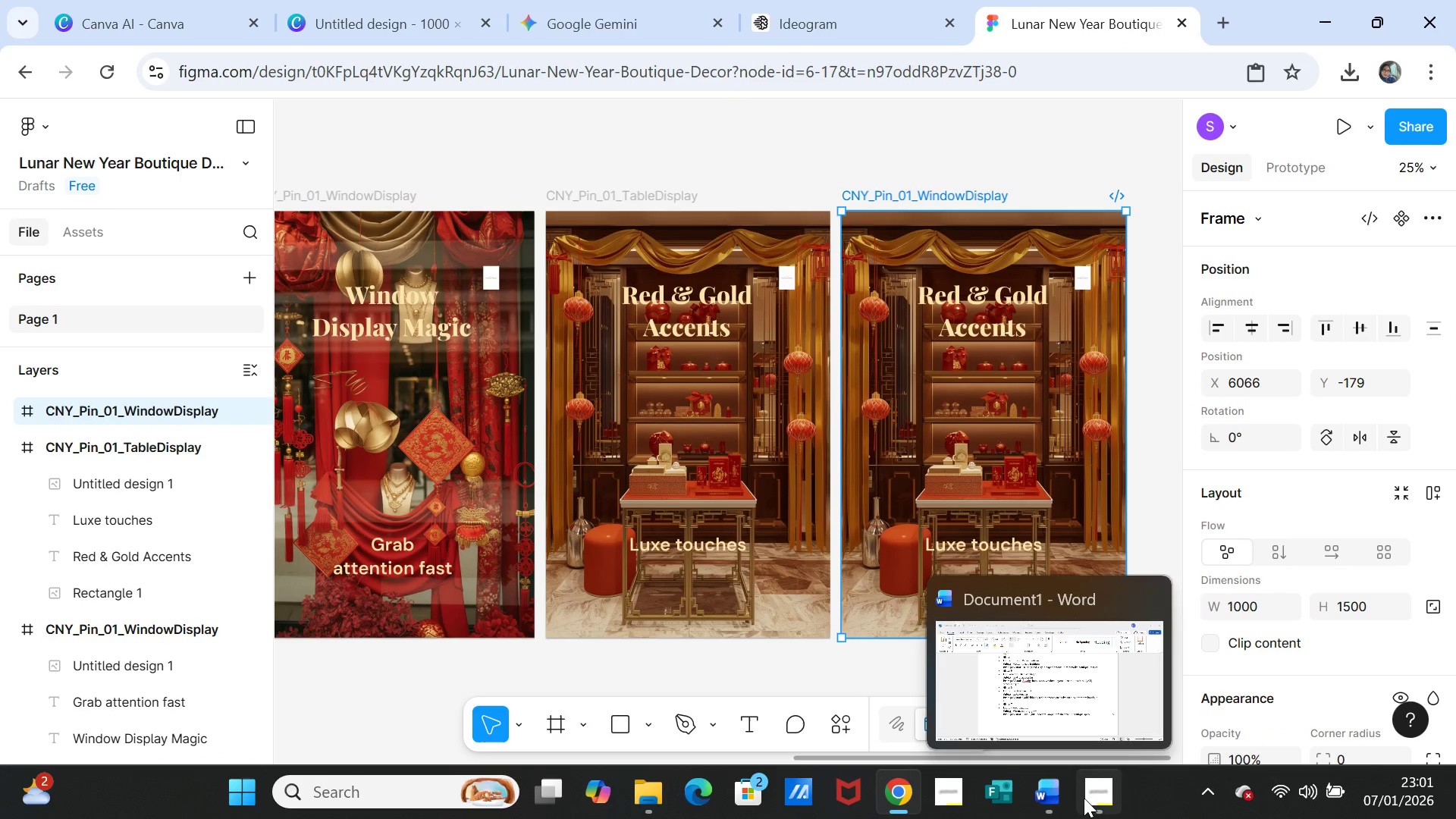 
left_click([1050, 788])
 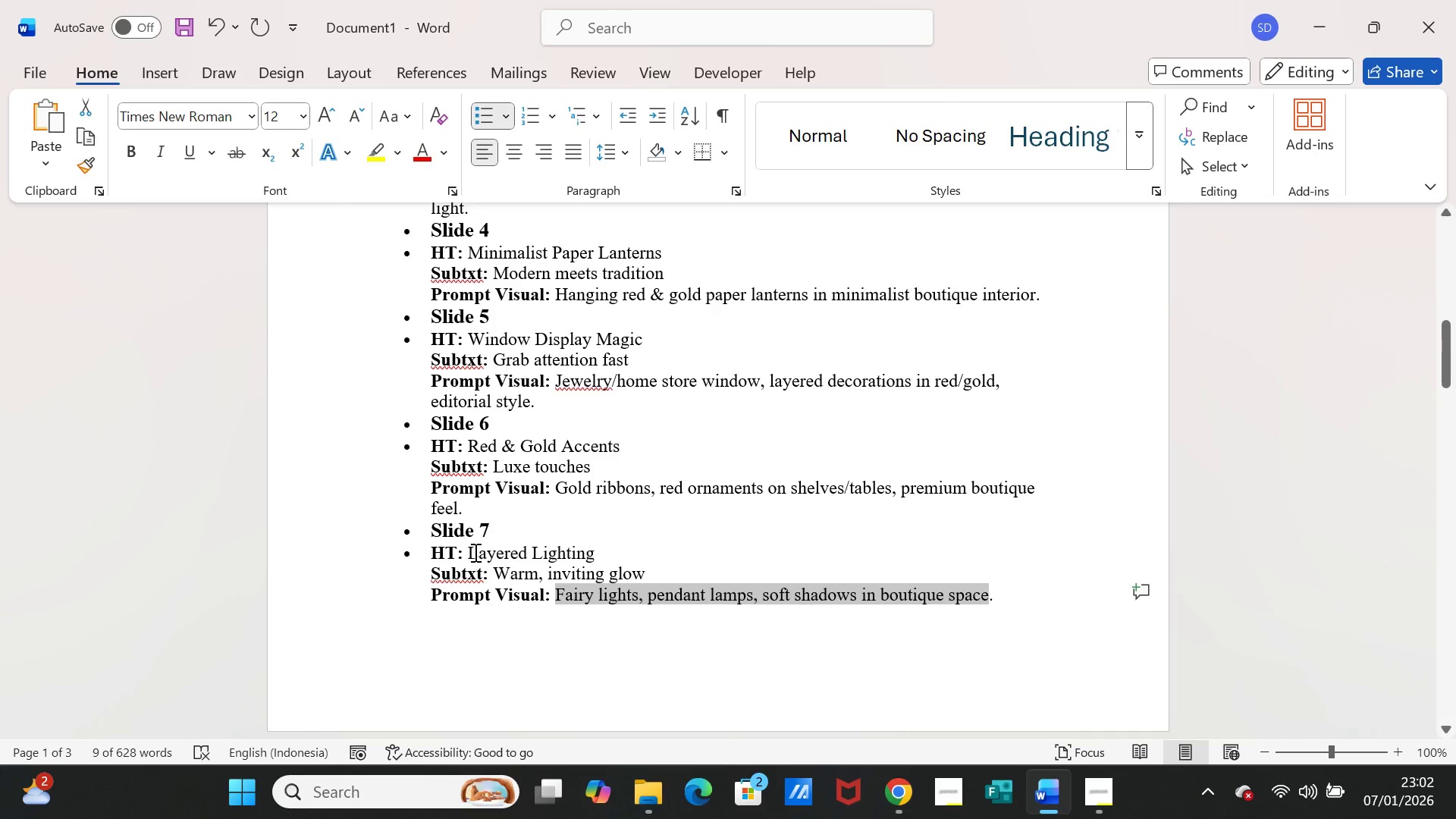 
left_click_drag(start_coordinate=[466, 552], to_coordinate=[592, 556])
 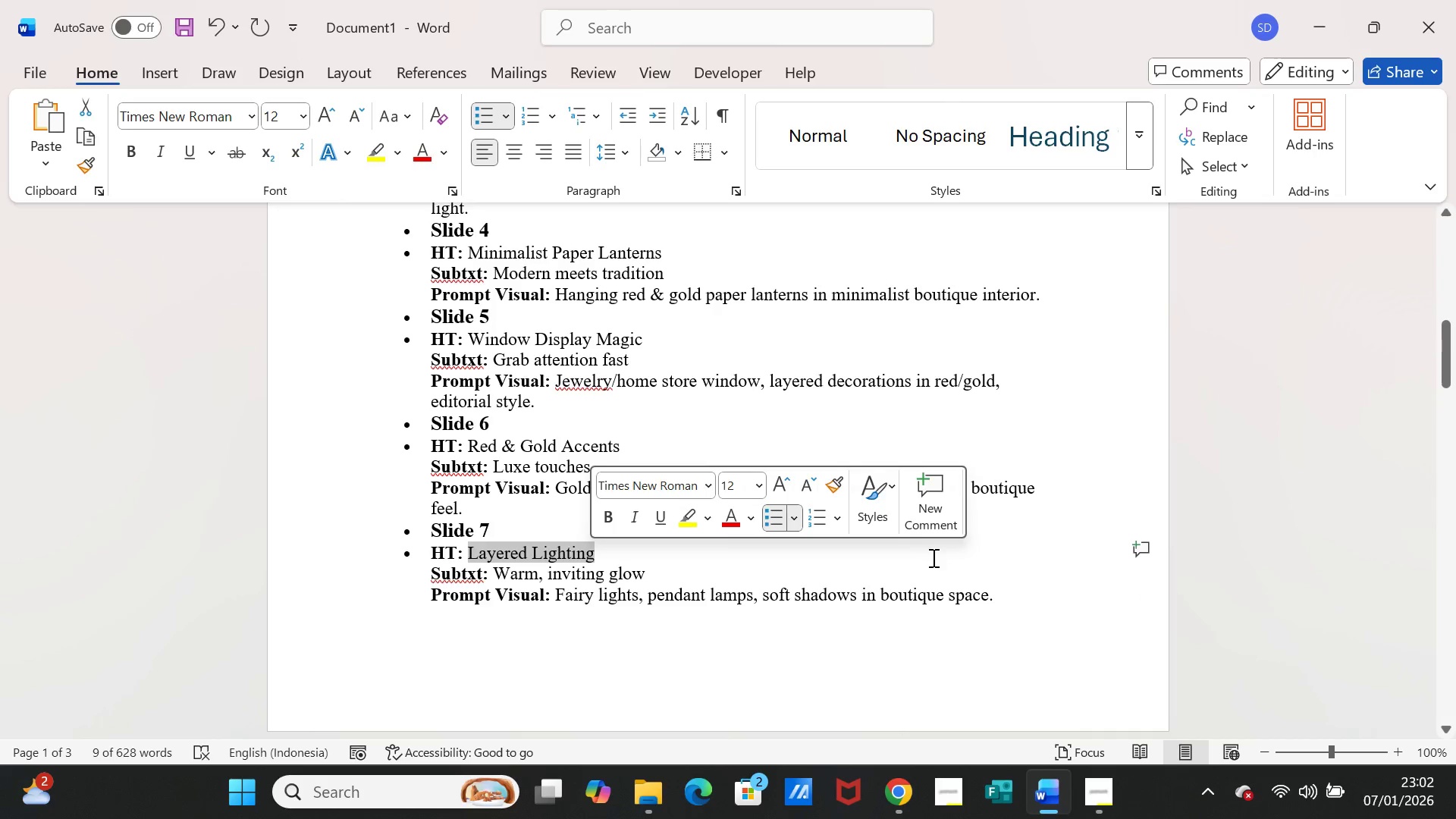 
key(Control+C)
 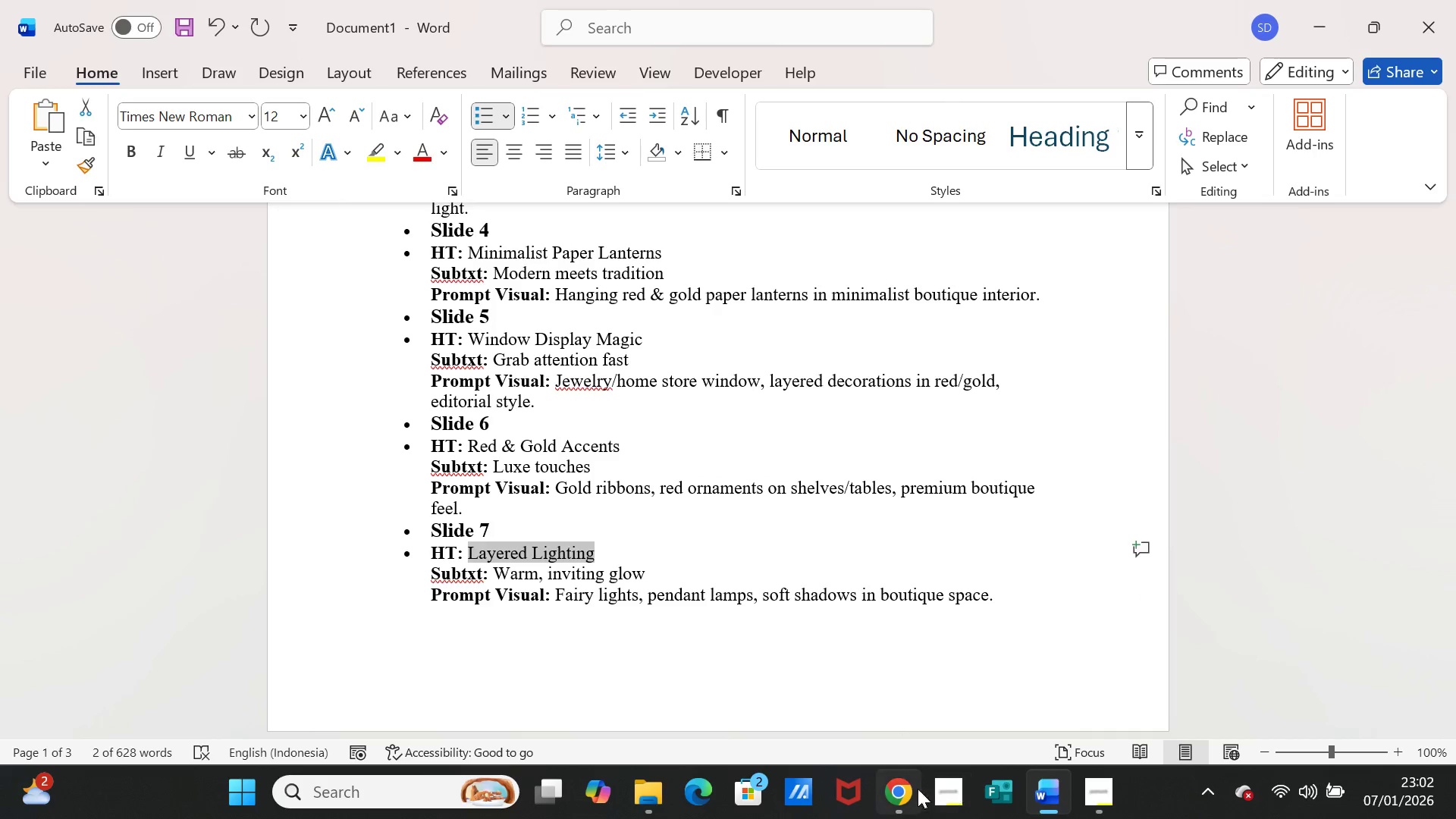 
left_click([907, 787])
 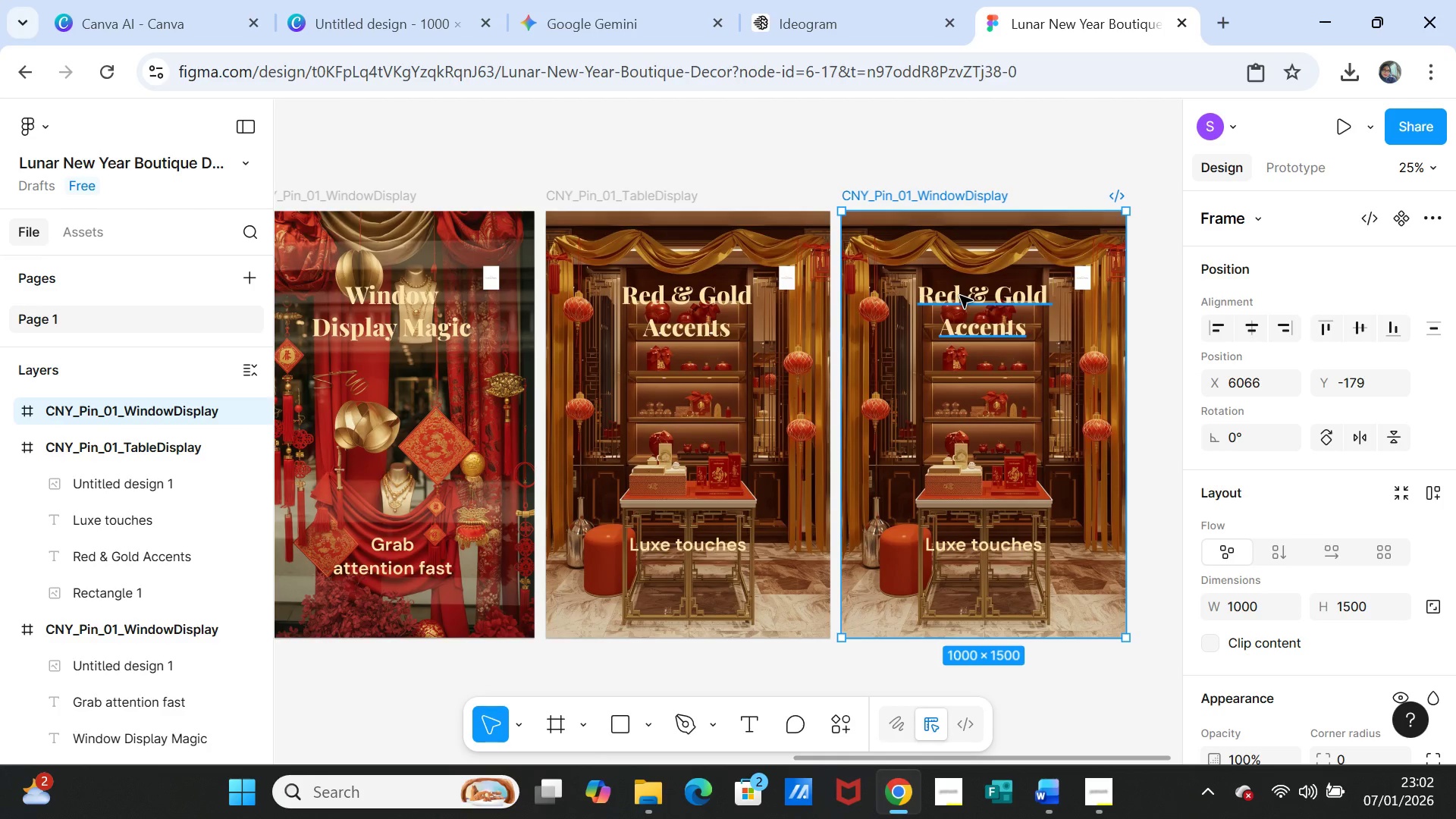 
double_click([960, 296])
 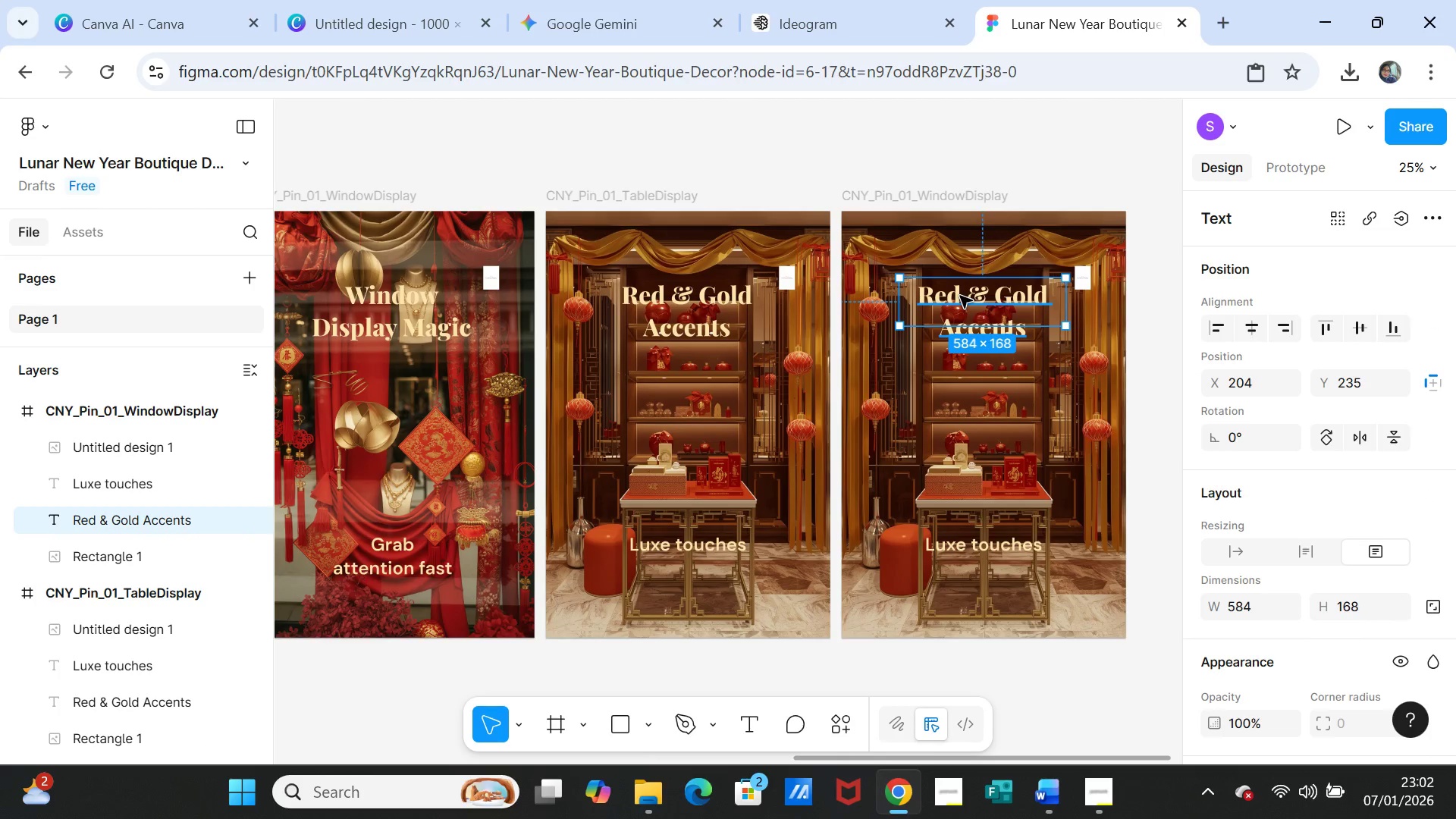 
hold_key(key=ControlLeft, duration=0.39)
 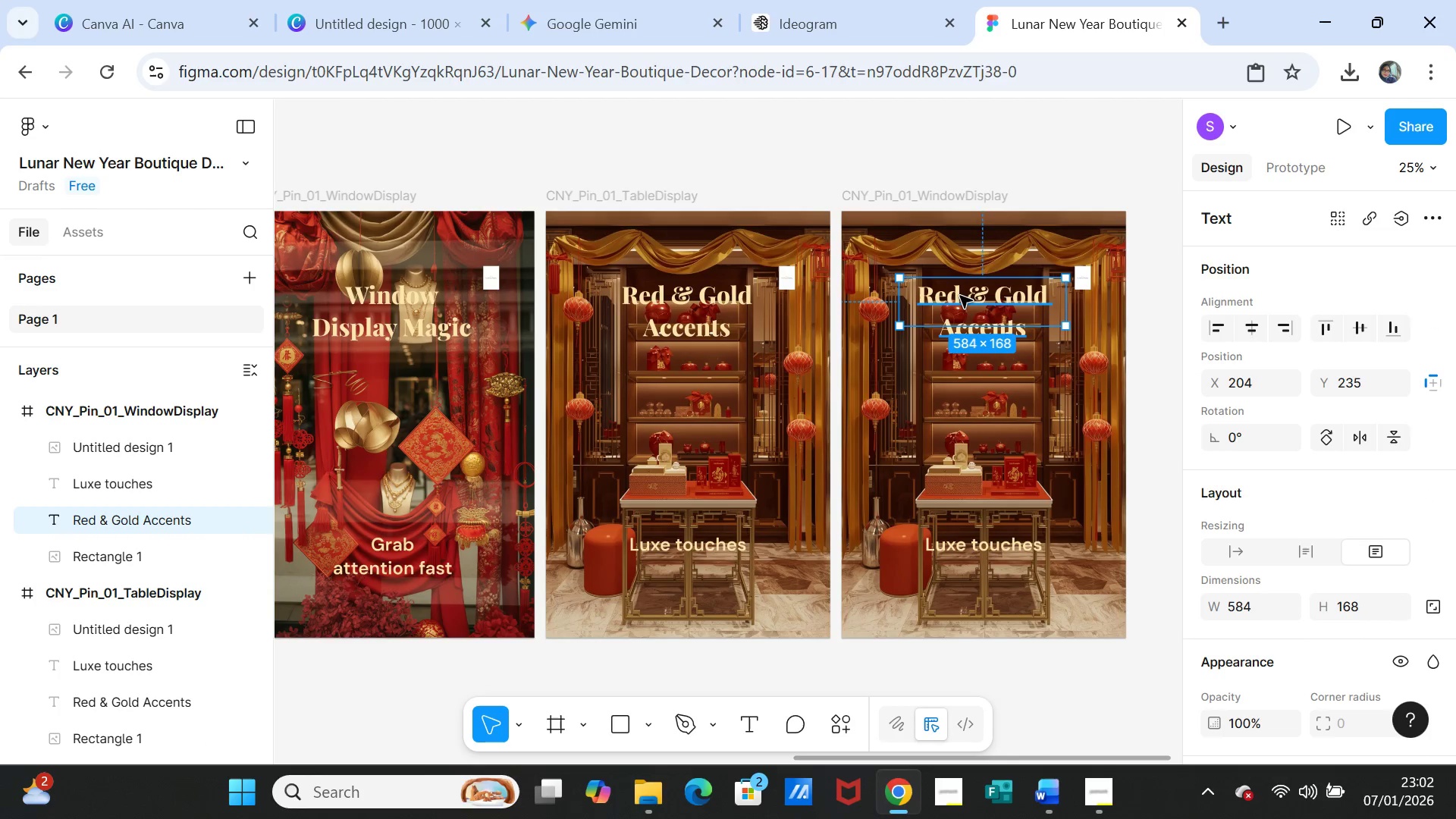 
double_click([960, 296])
 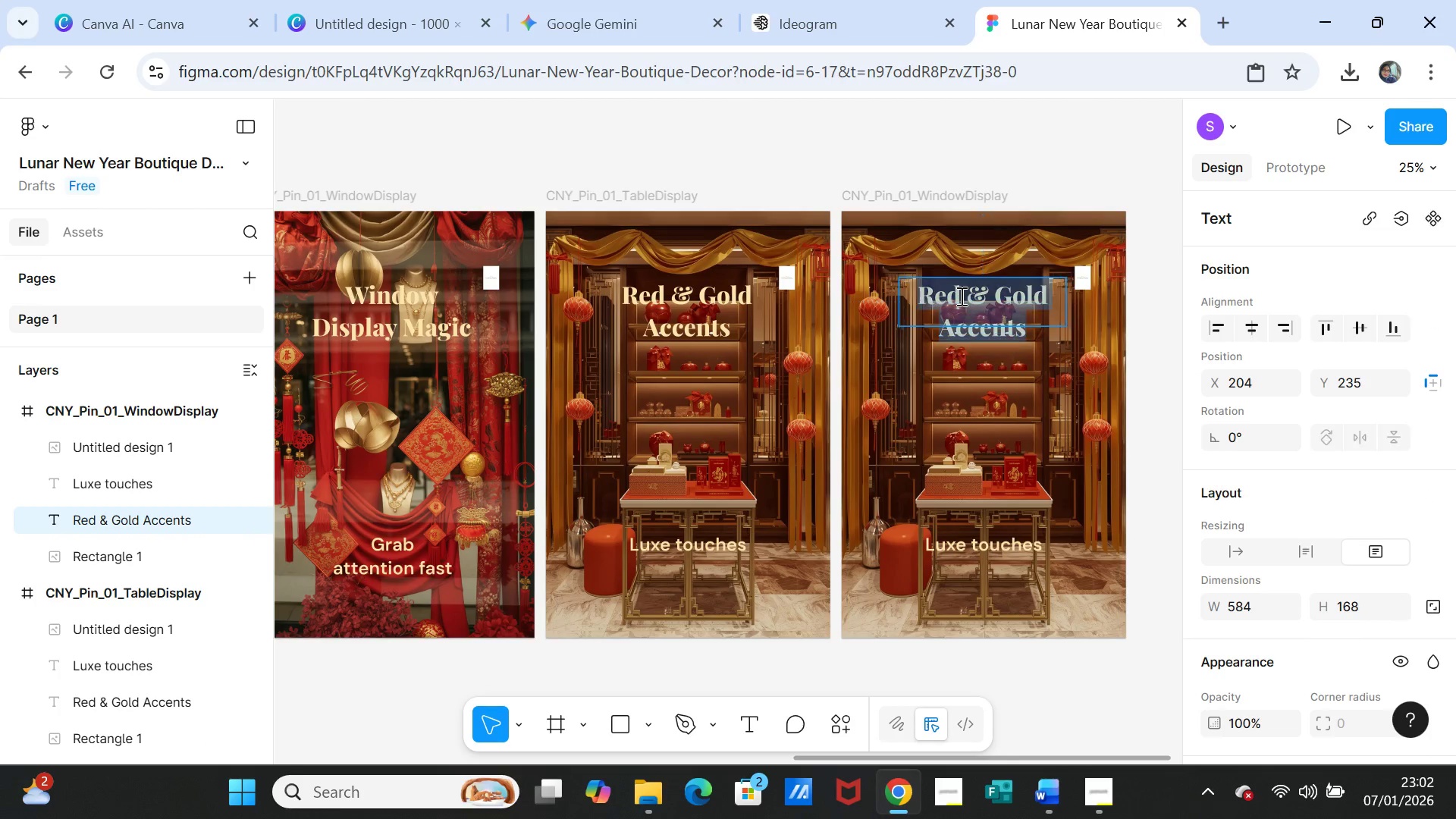 
triple_click([960, 296])
 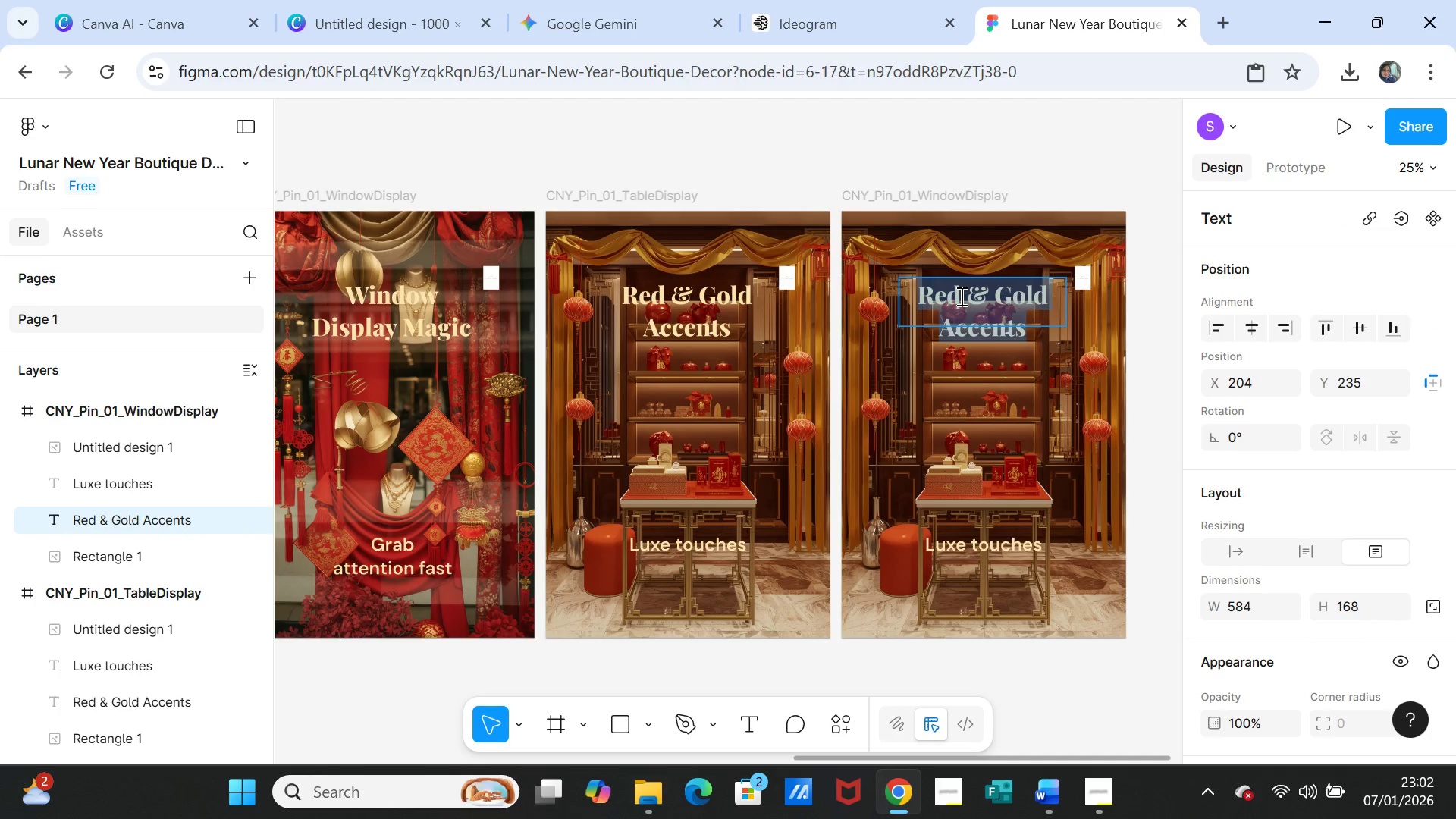 
key(Control+V)
 